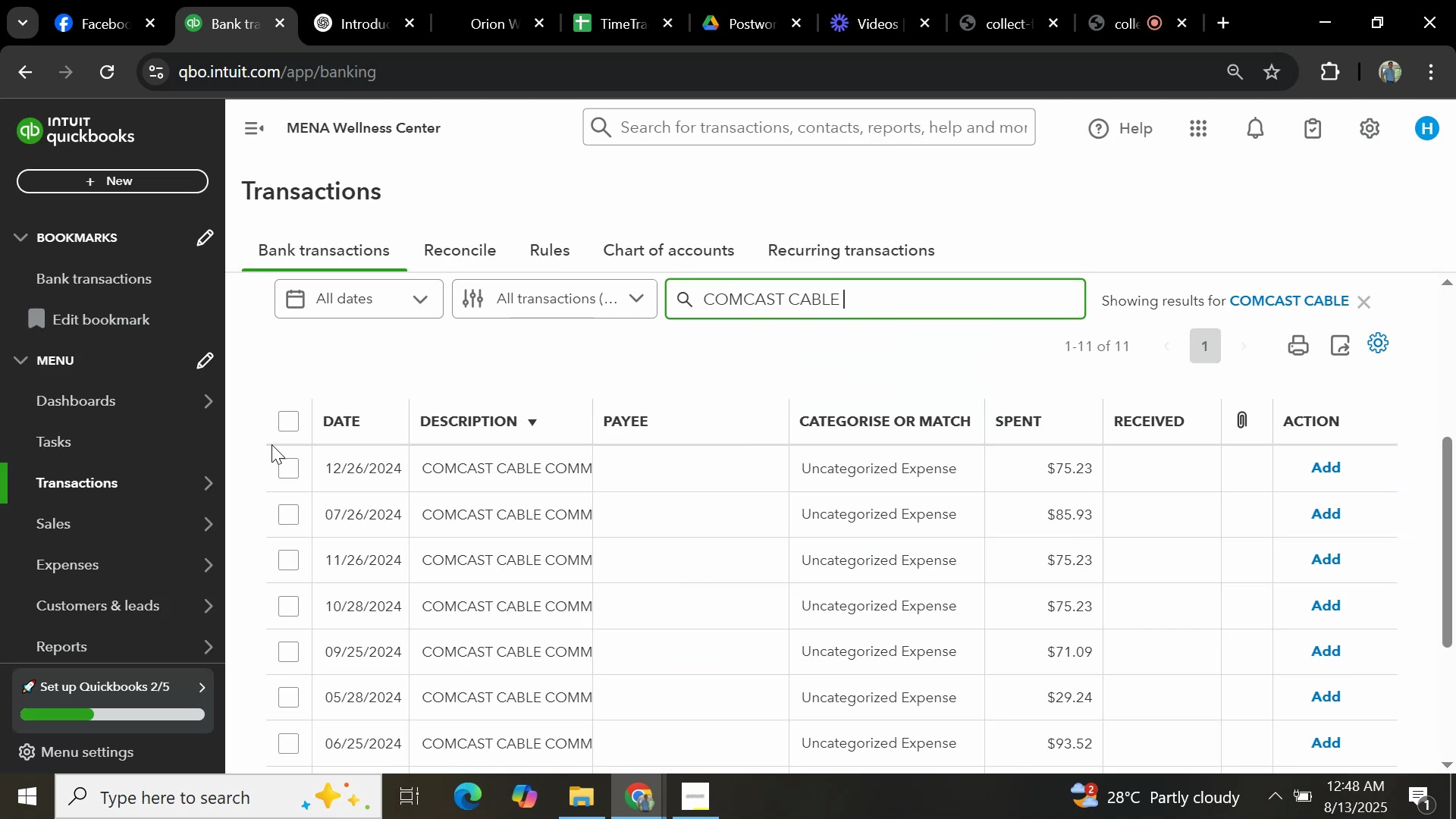 
left_click([290, 422])
 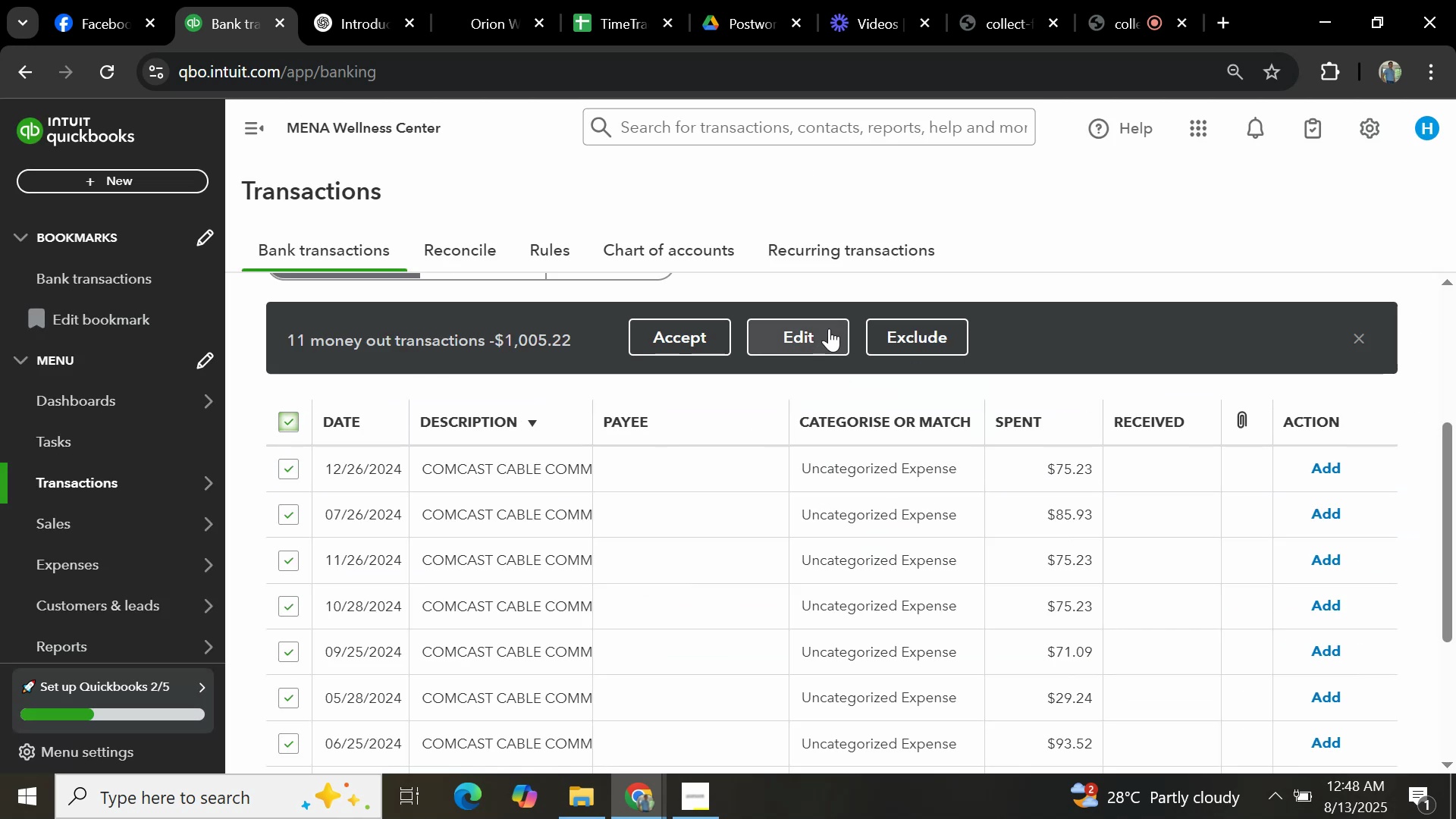 
left_click([827, 330])
 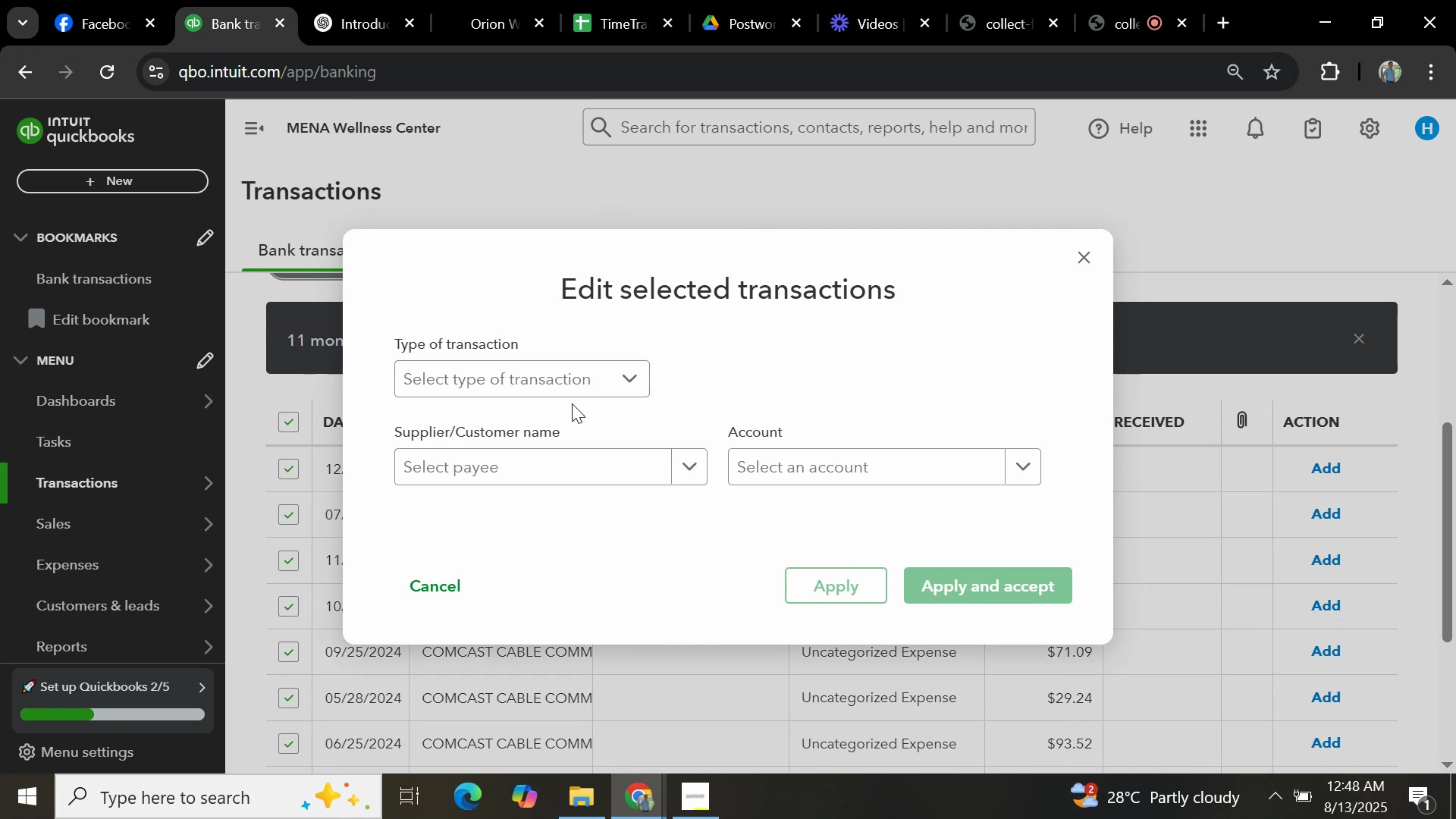 
double_click([582, 381])
 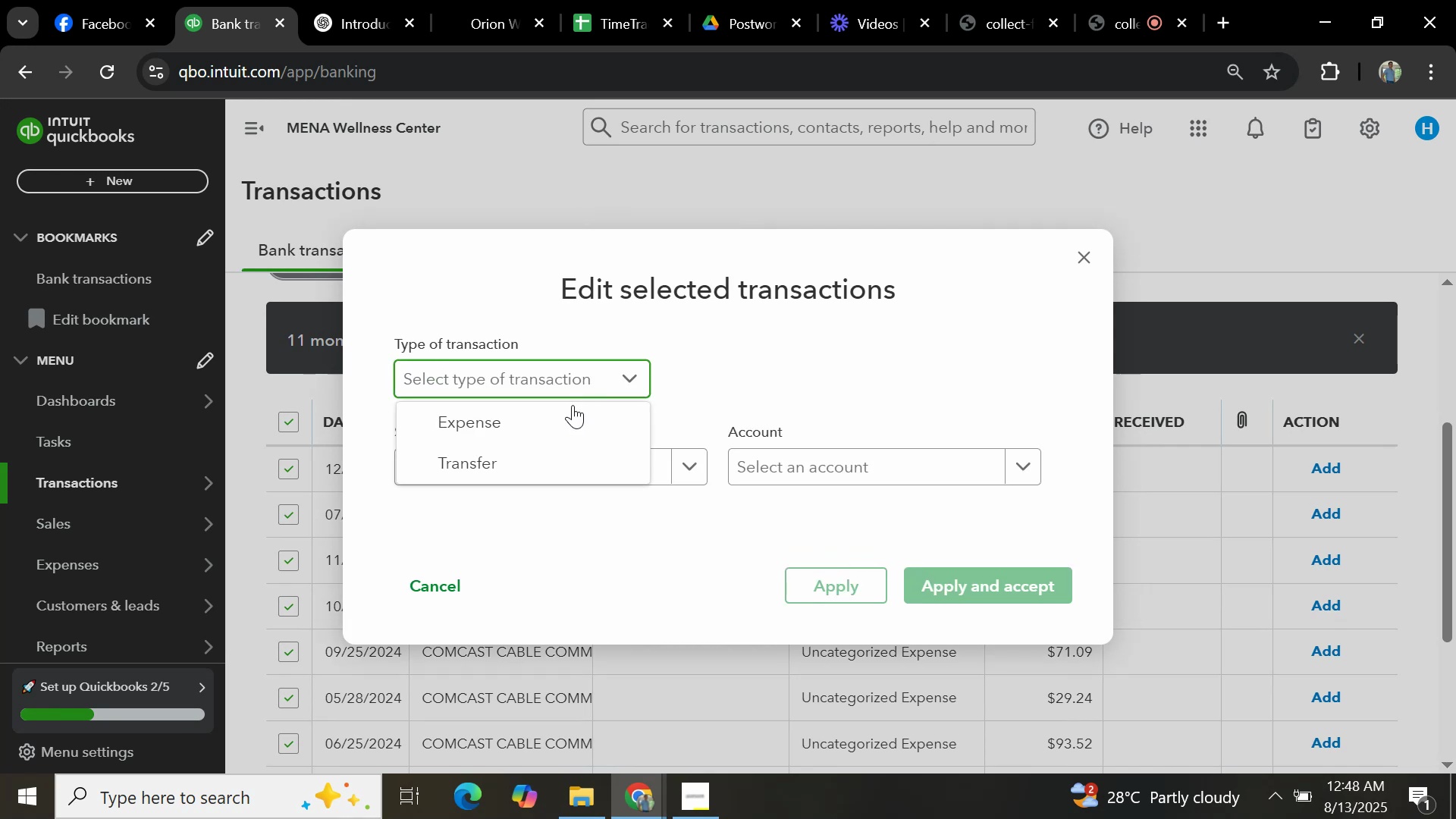 
left_click([567, 428])
 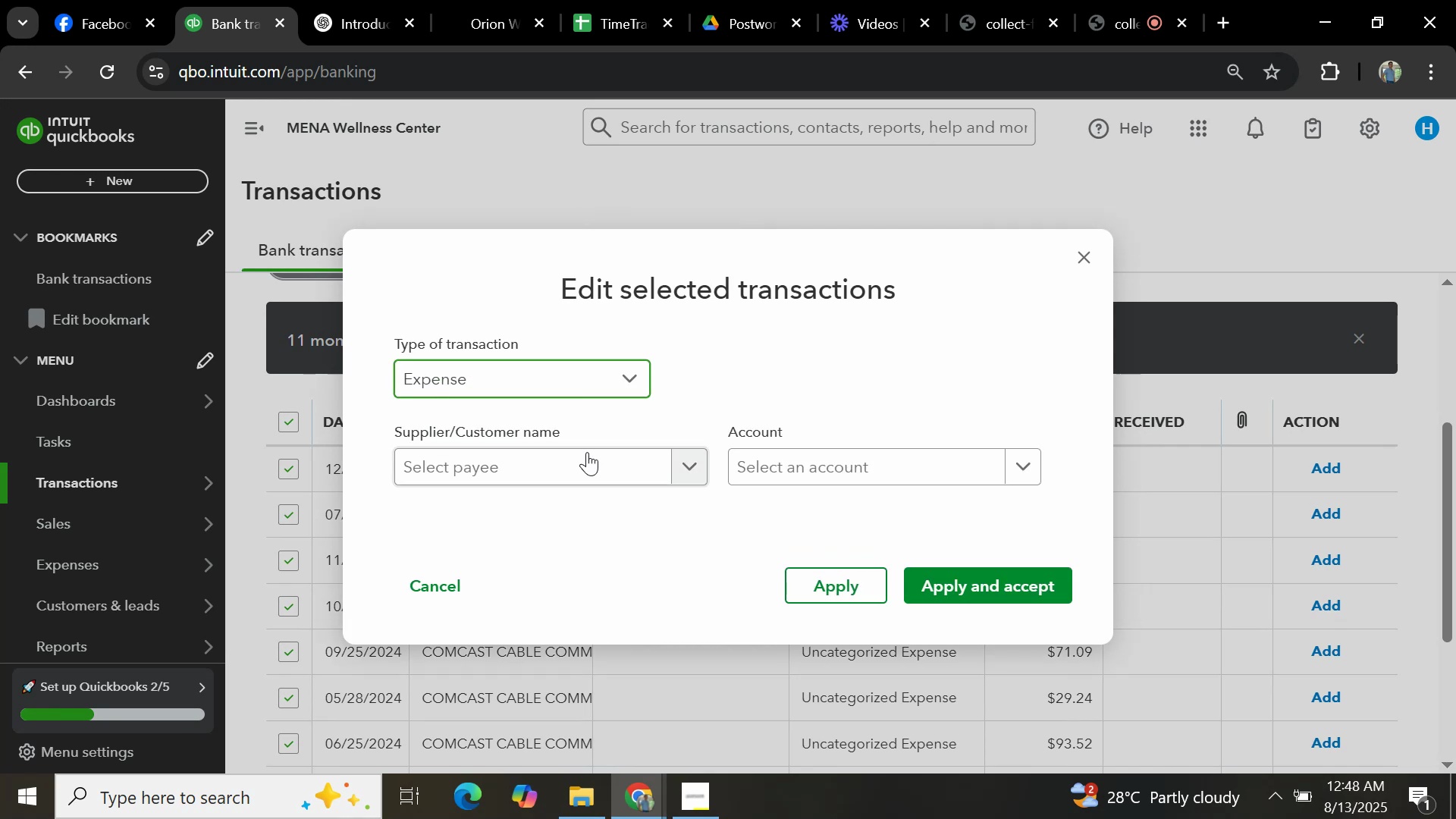 
left_click([584, 465])
 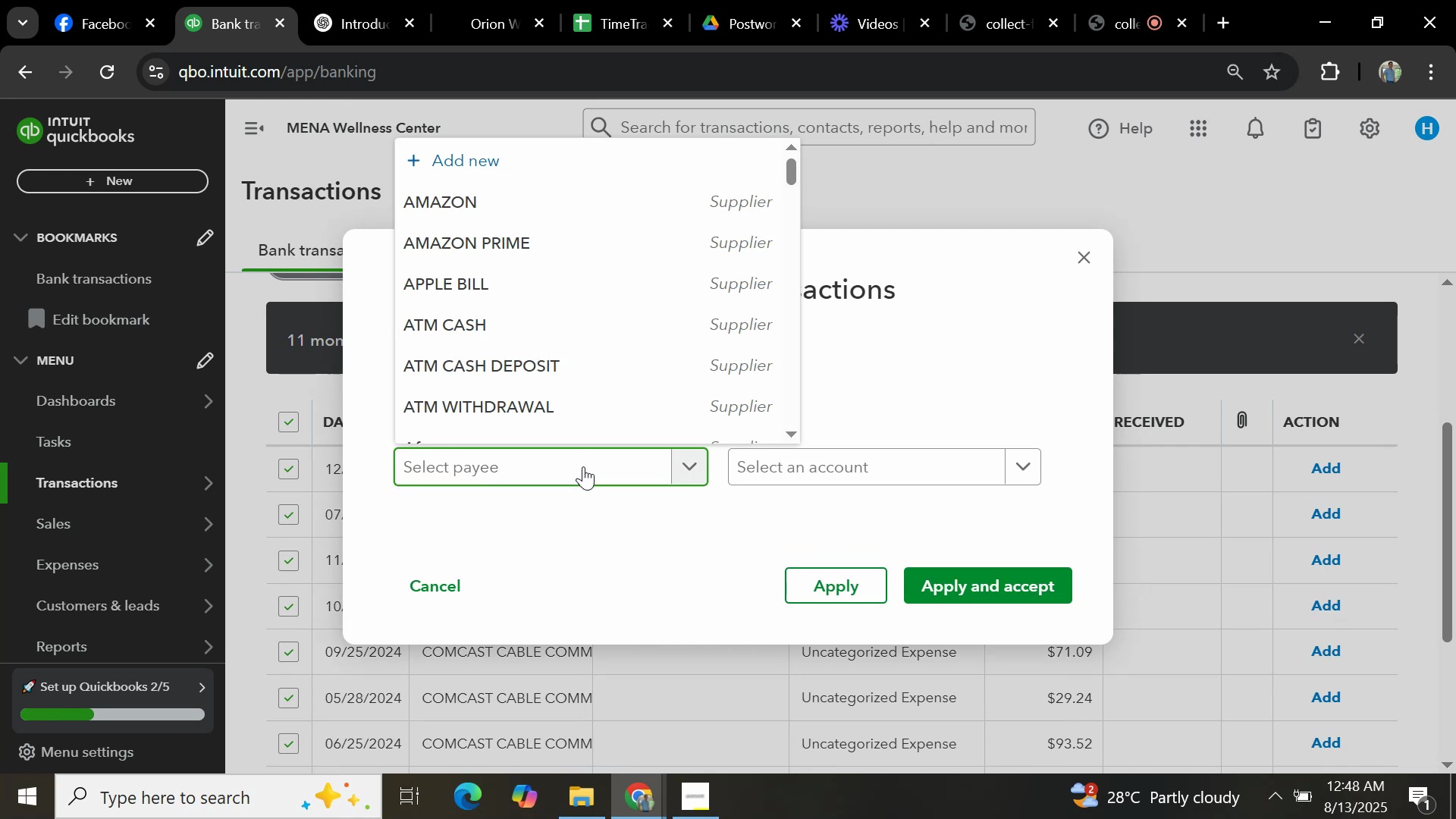 
key(Control+V)
 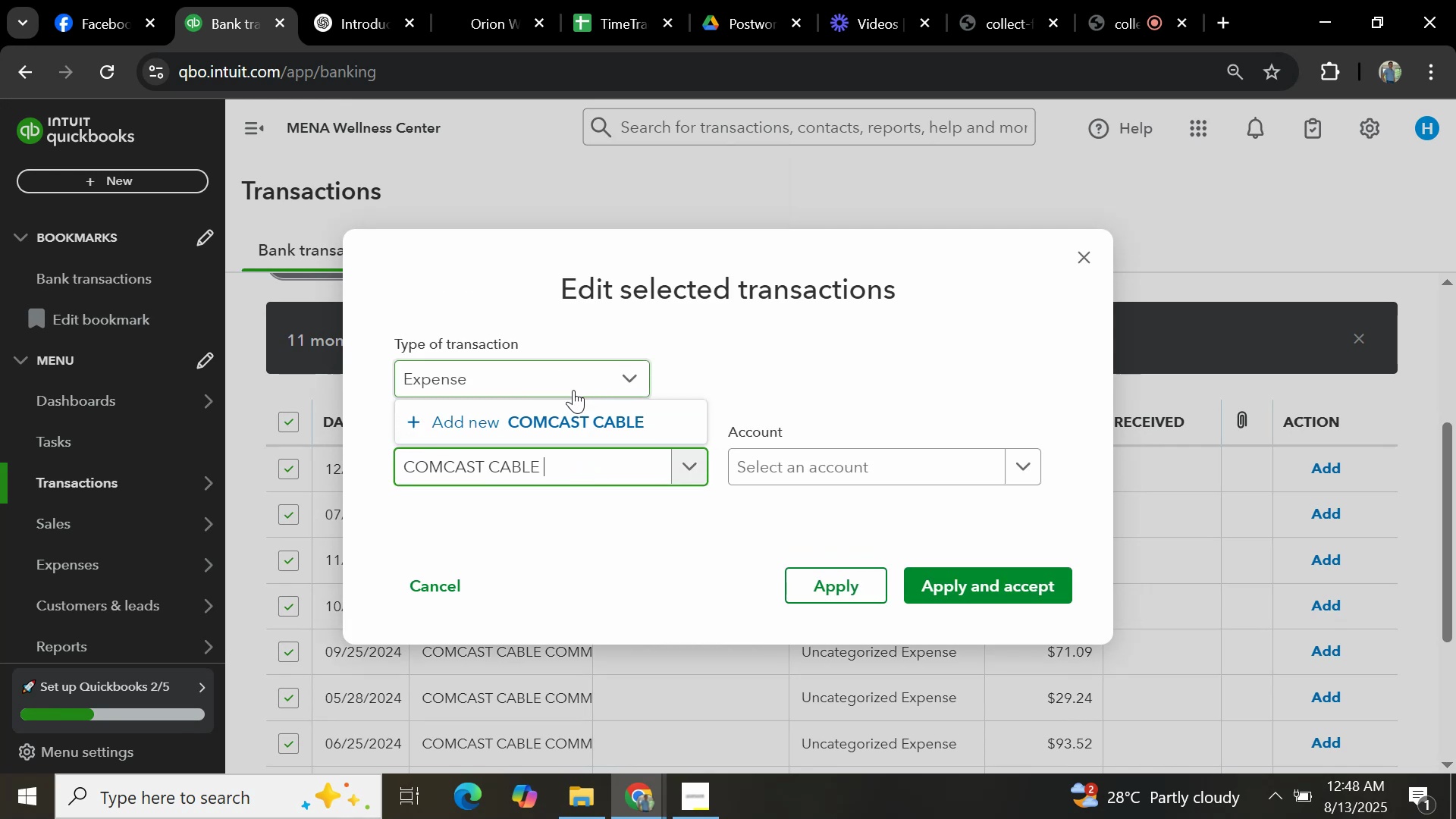 
left_click([537, 432])
 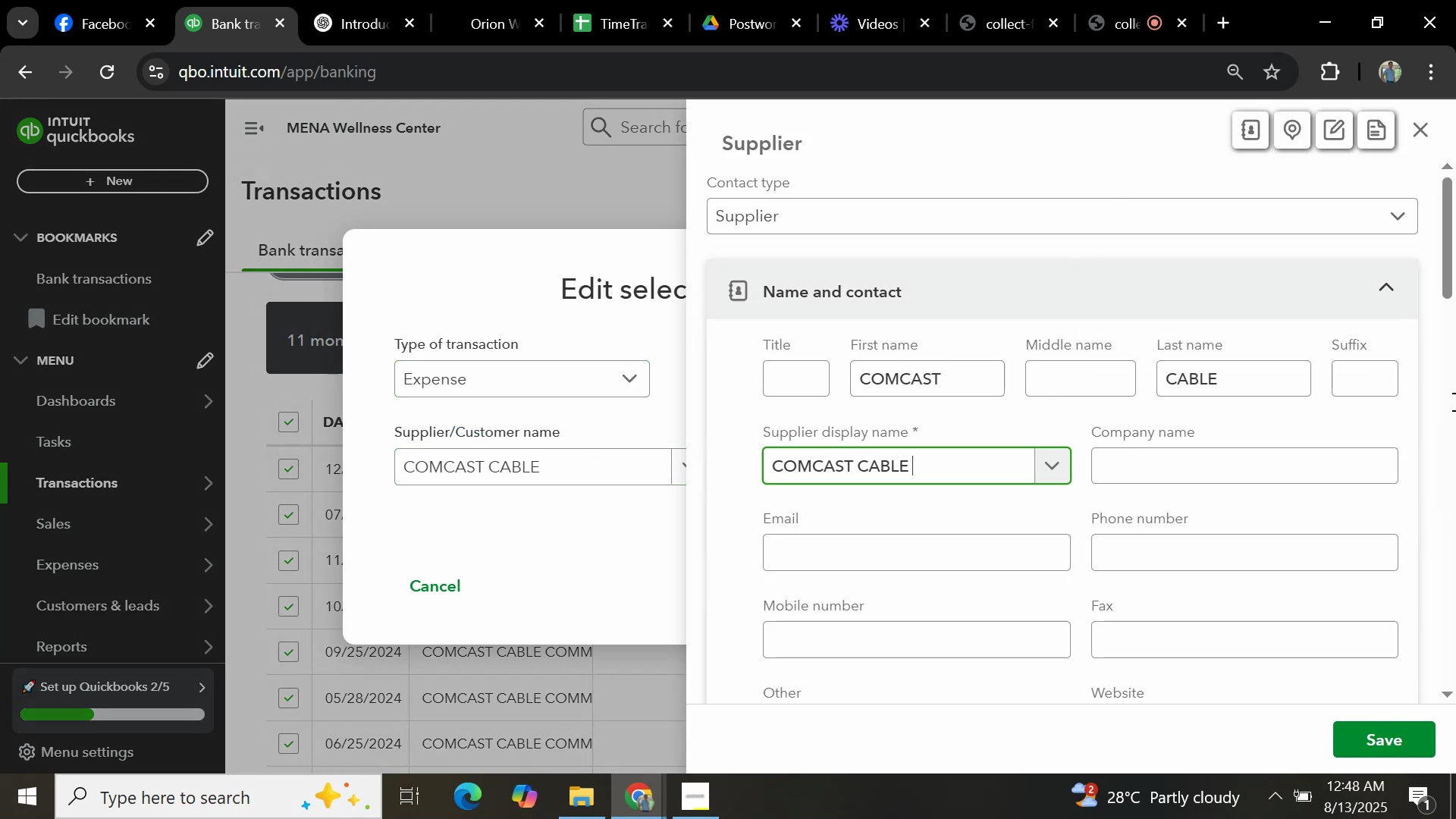 
left_click_drag(start_coordinate=[1443, 276], to_coordinate=[1454, 703])
 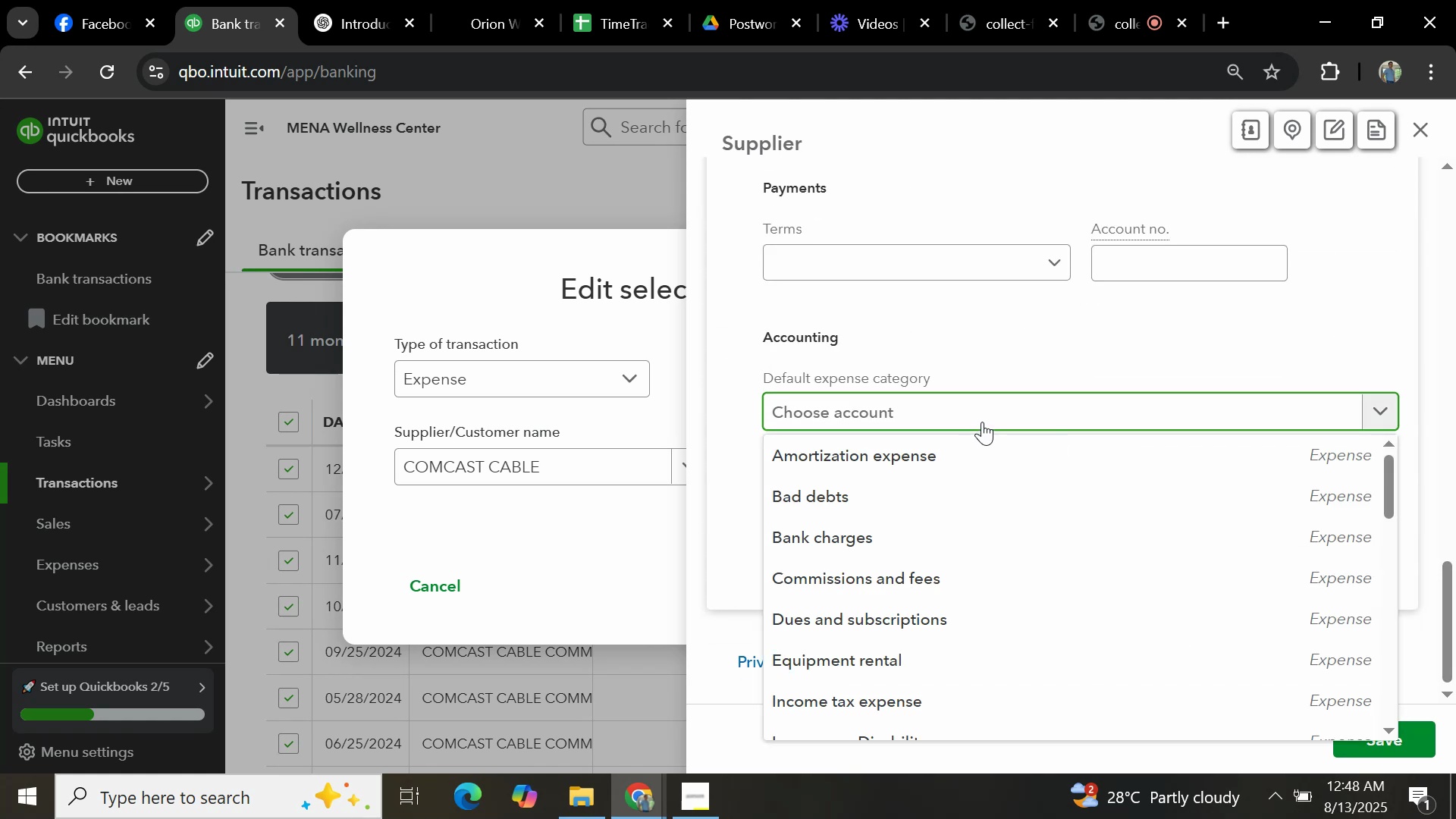 
type(GENERAL)
 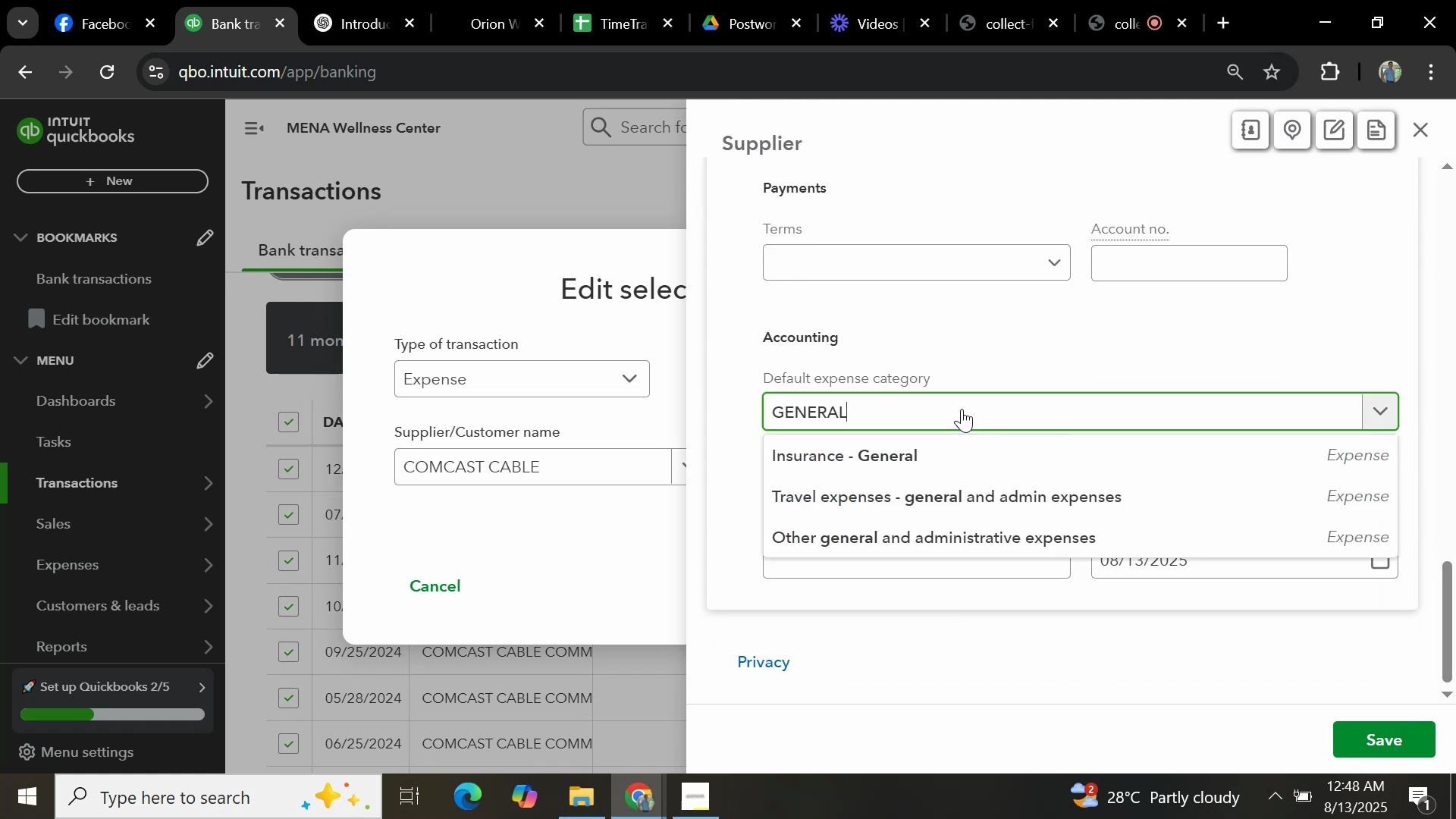 
left_click([908, 544])
 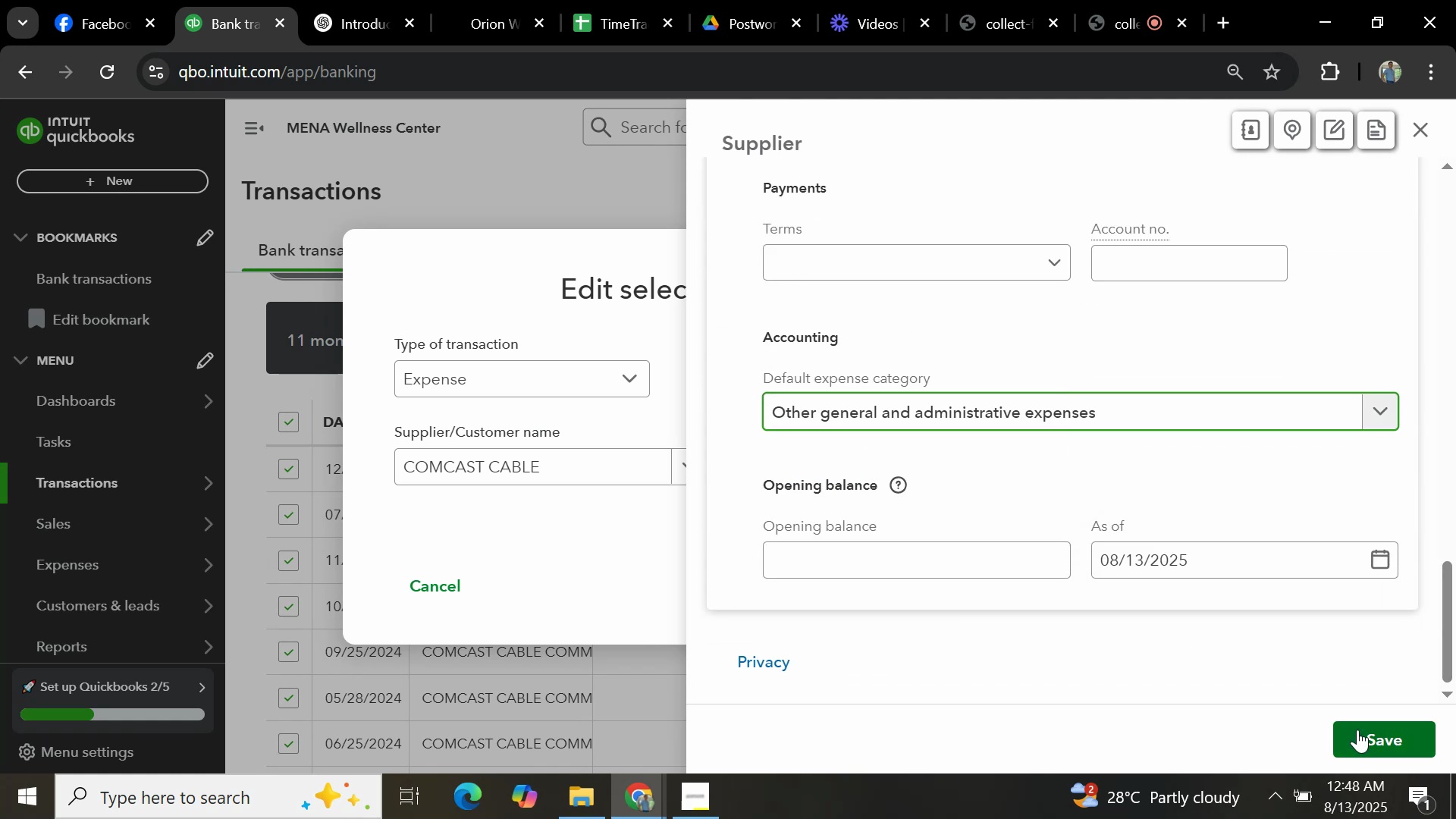 
left_click([1362, 730])
 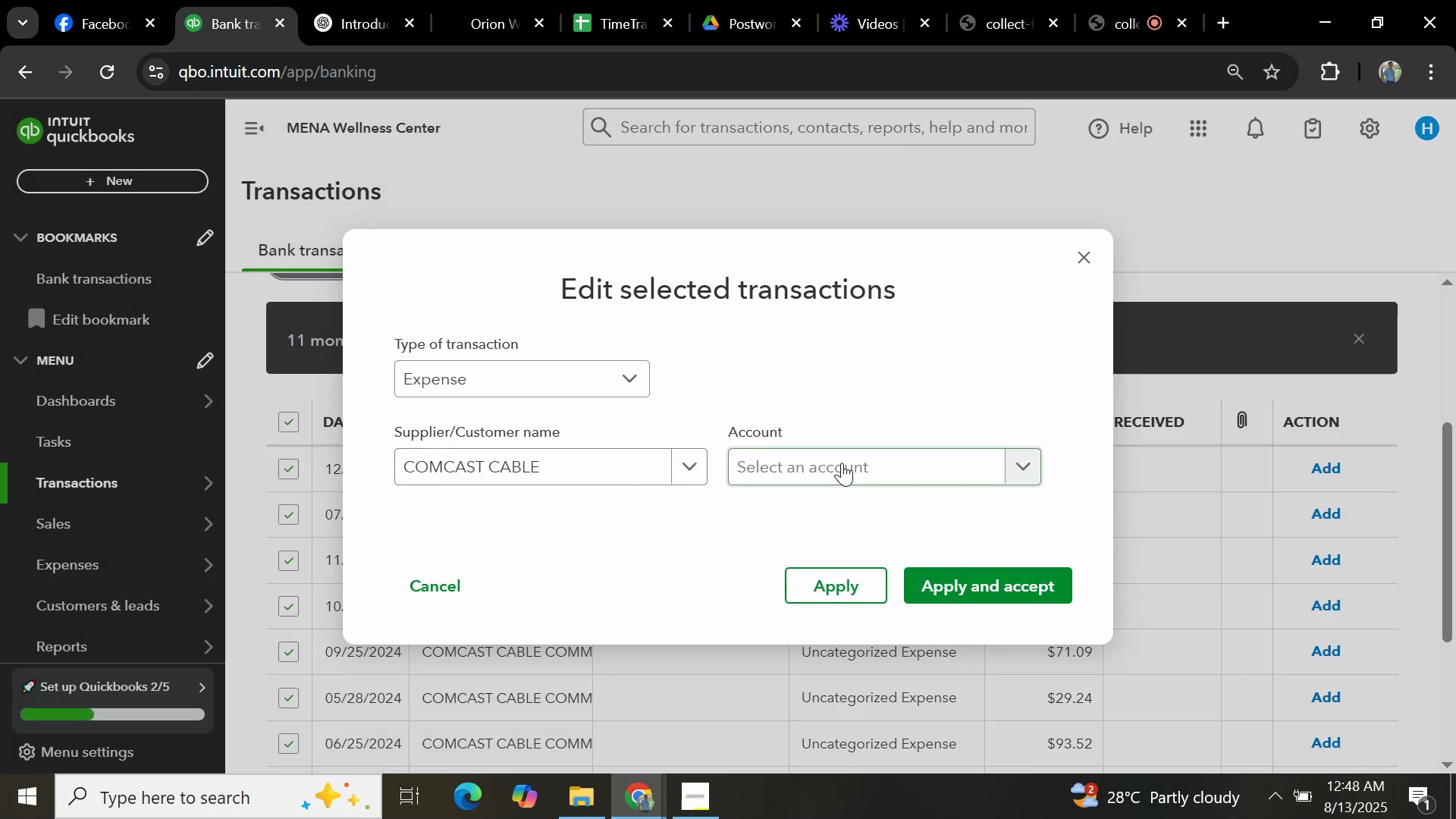 
type(GENER)
key(Backspace)
key(Backspace)
key(Backspace)
type(BLE)
 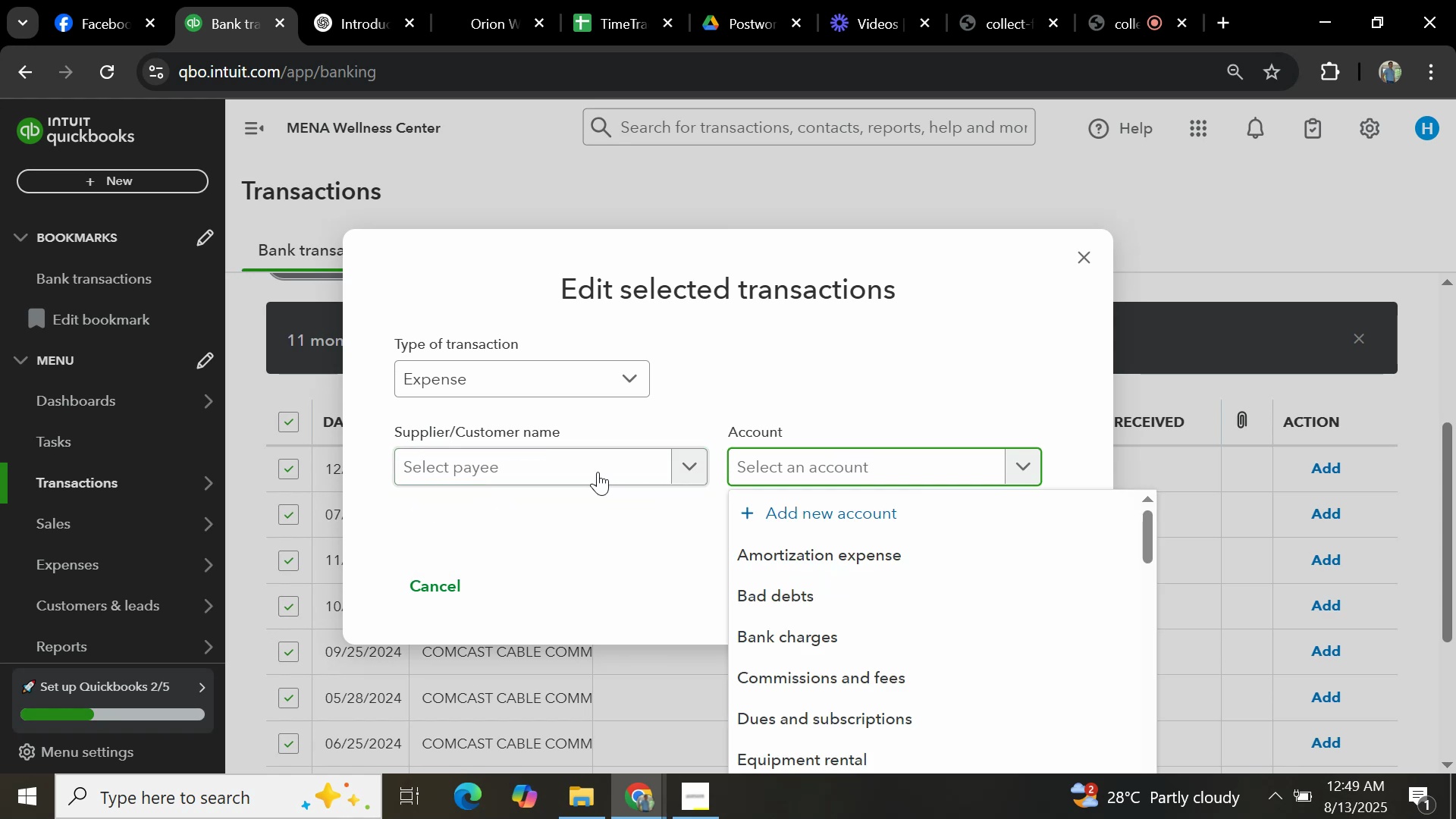 
left_click([681, 466])
 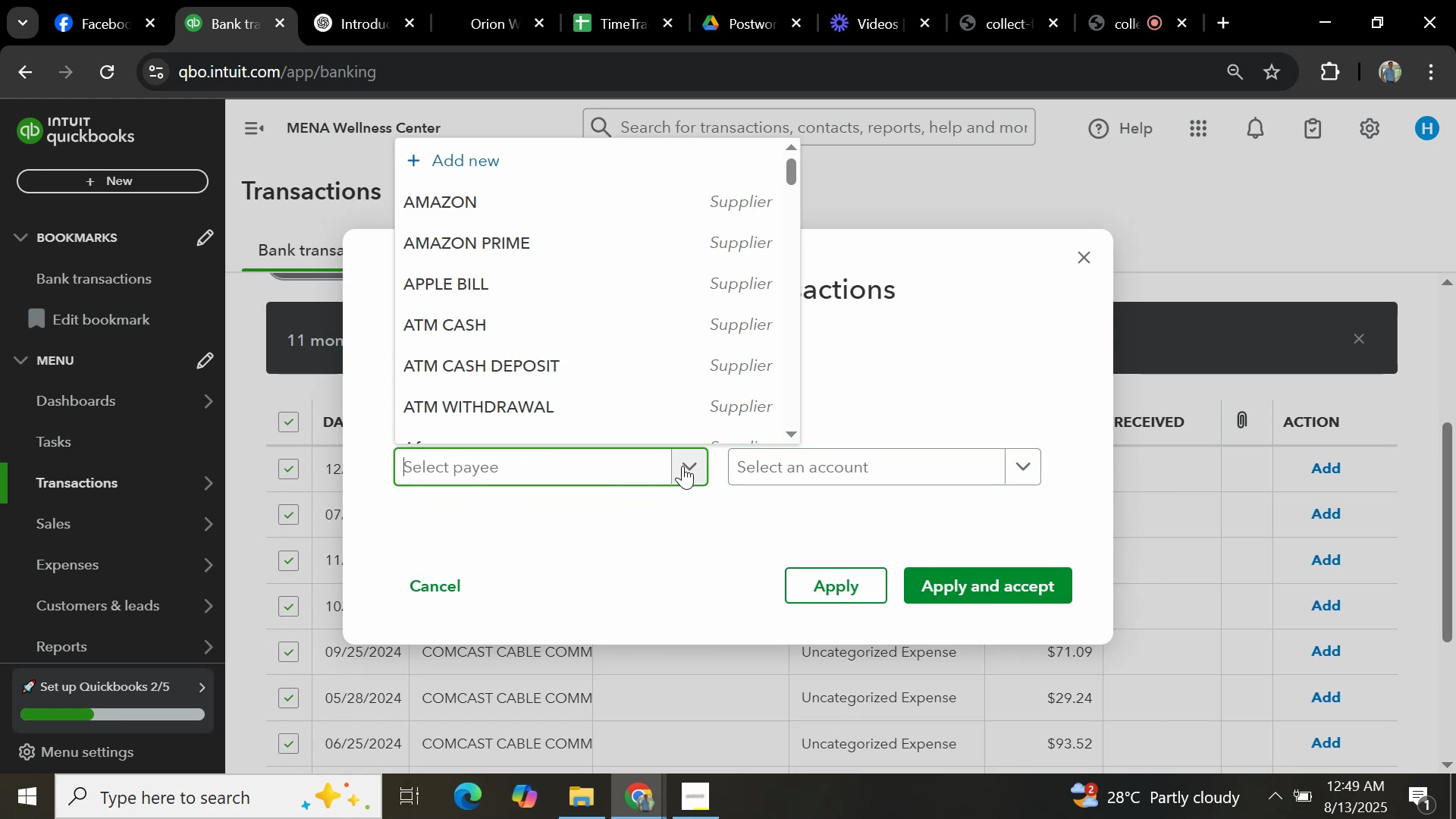 
type(COM)
 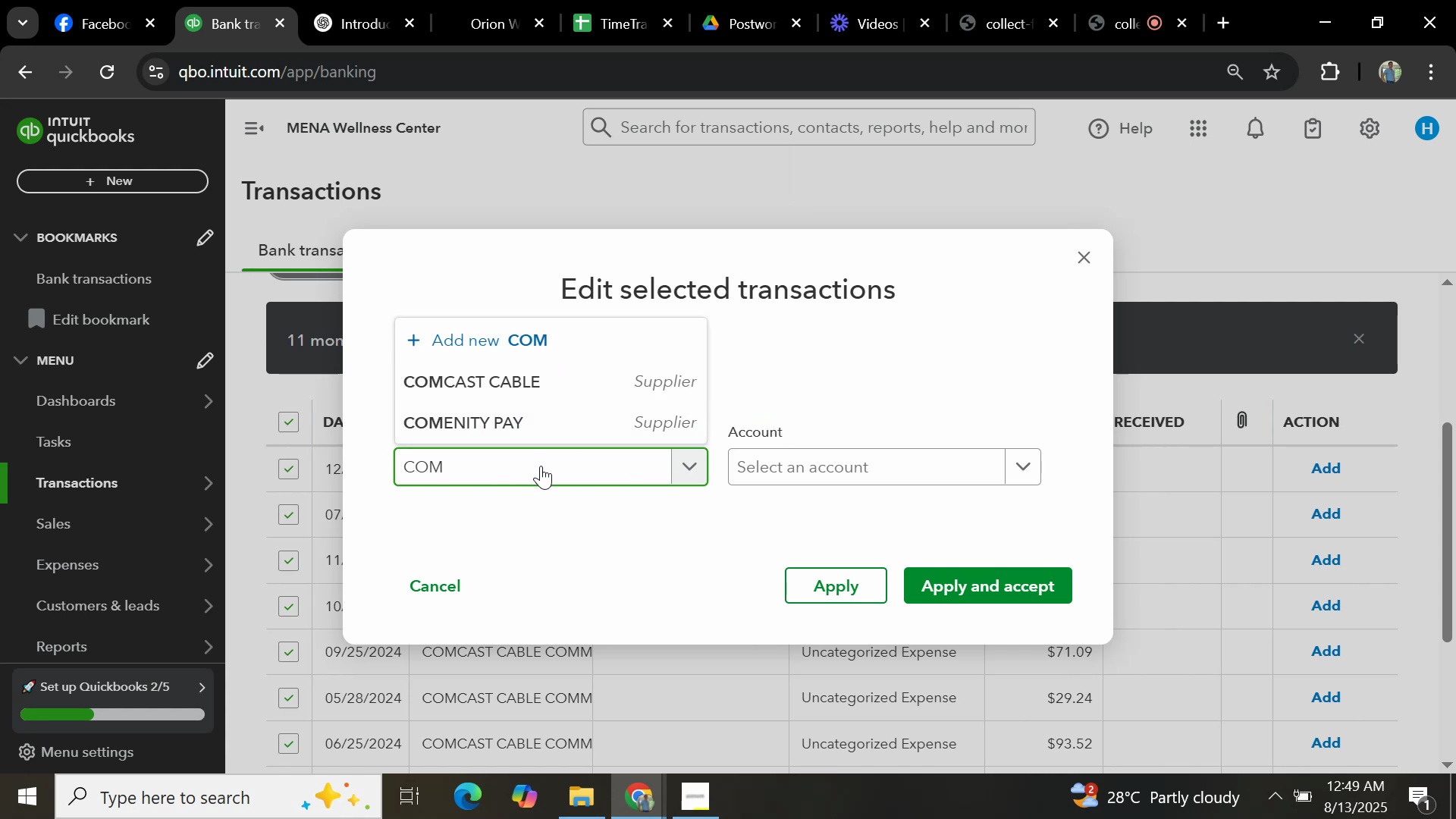 
left_click([539, 357])
 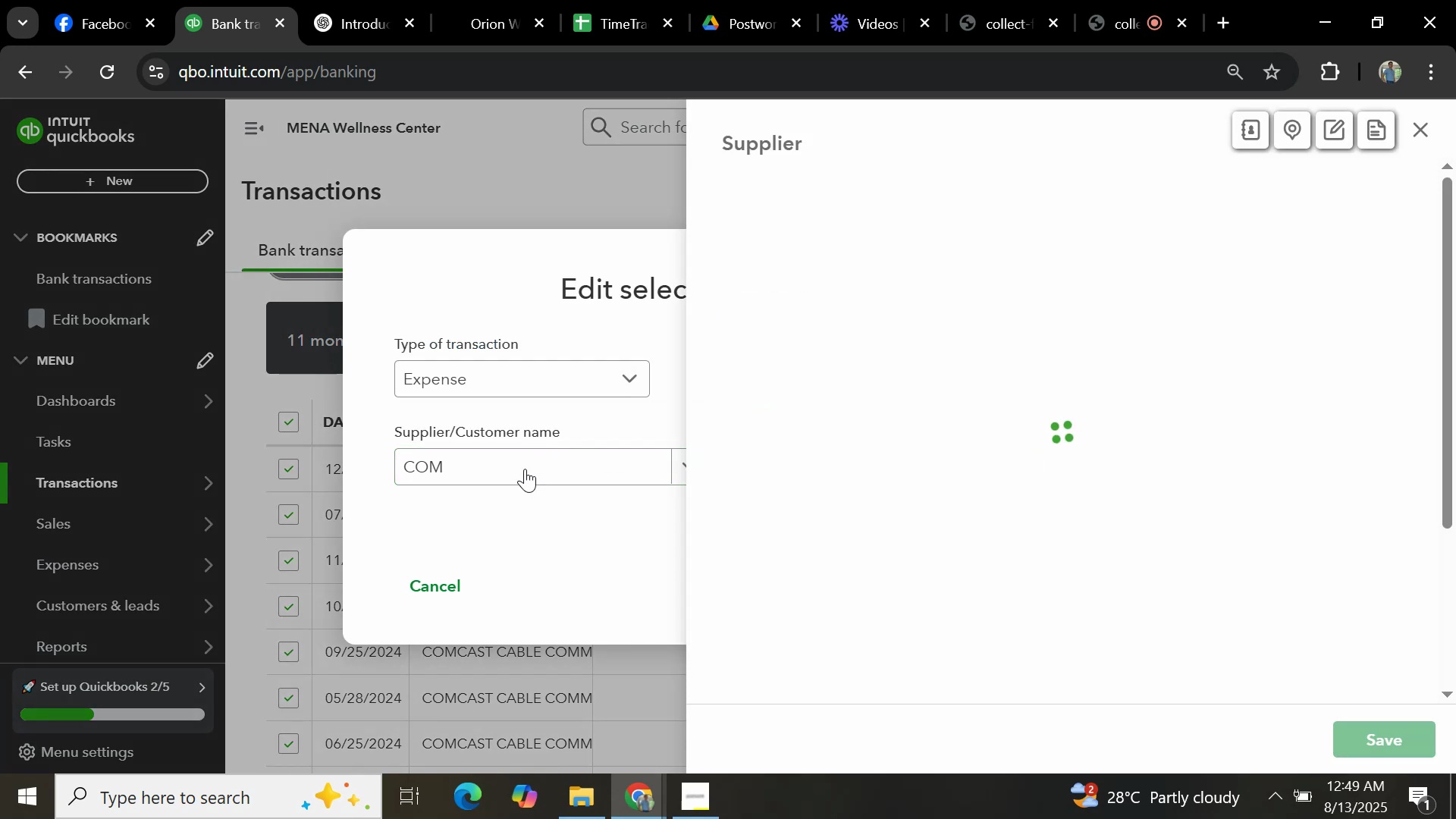 
left_click([522, 480])
 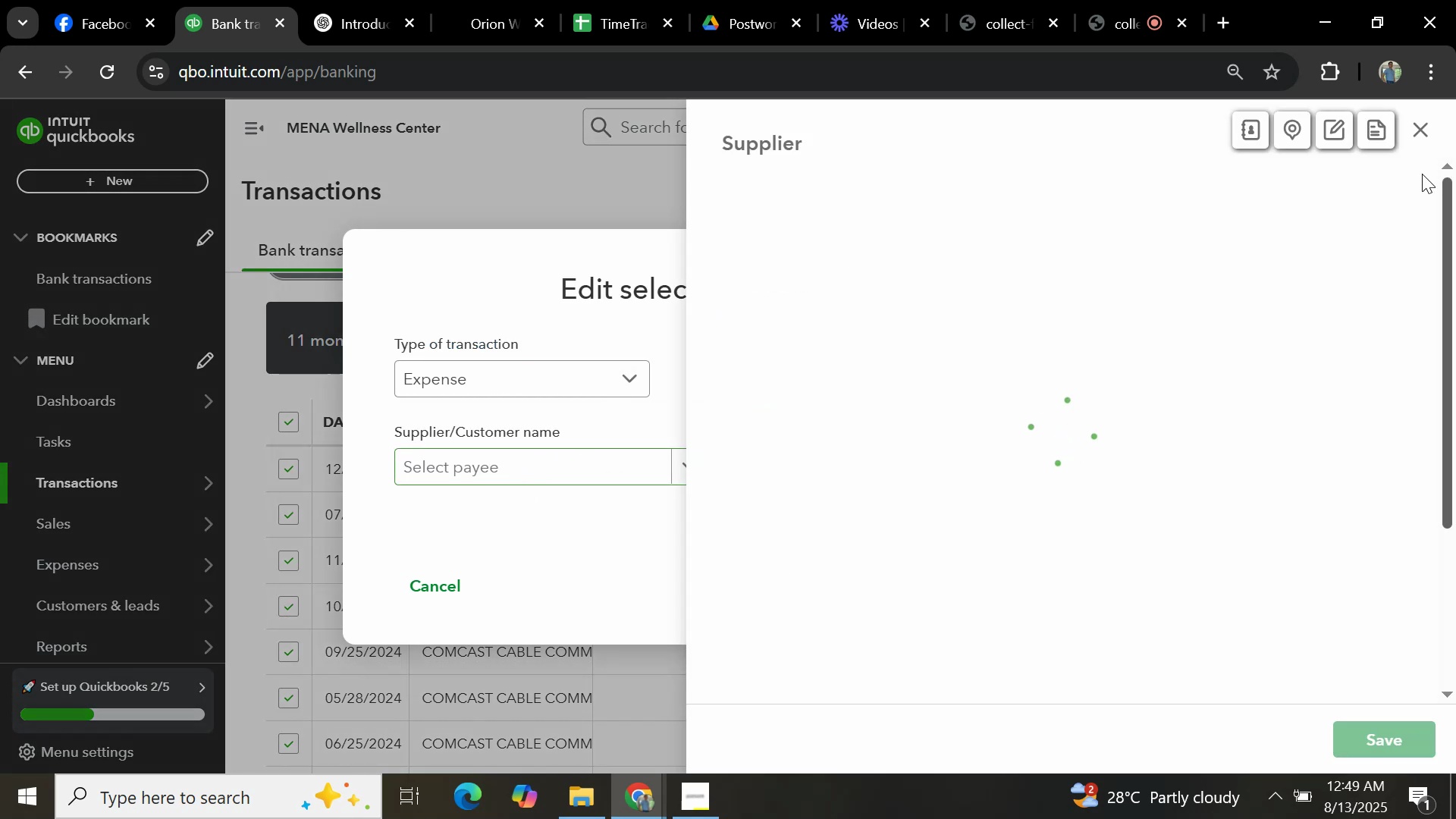 
left_click([1428, 130])
 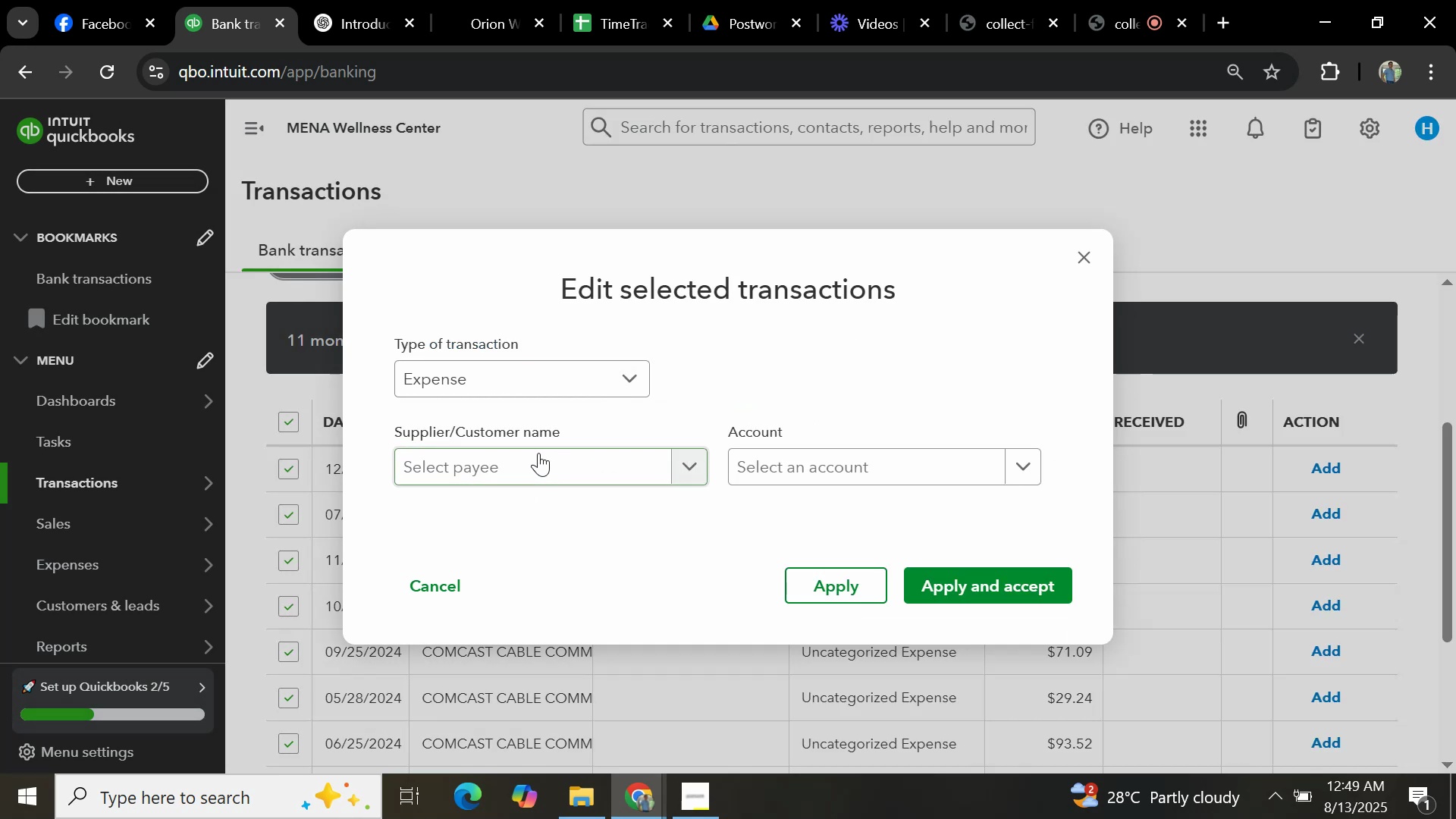 
left_click([518, 458])
 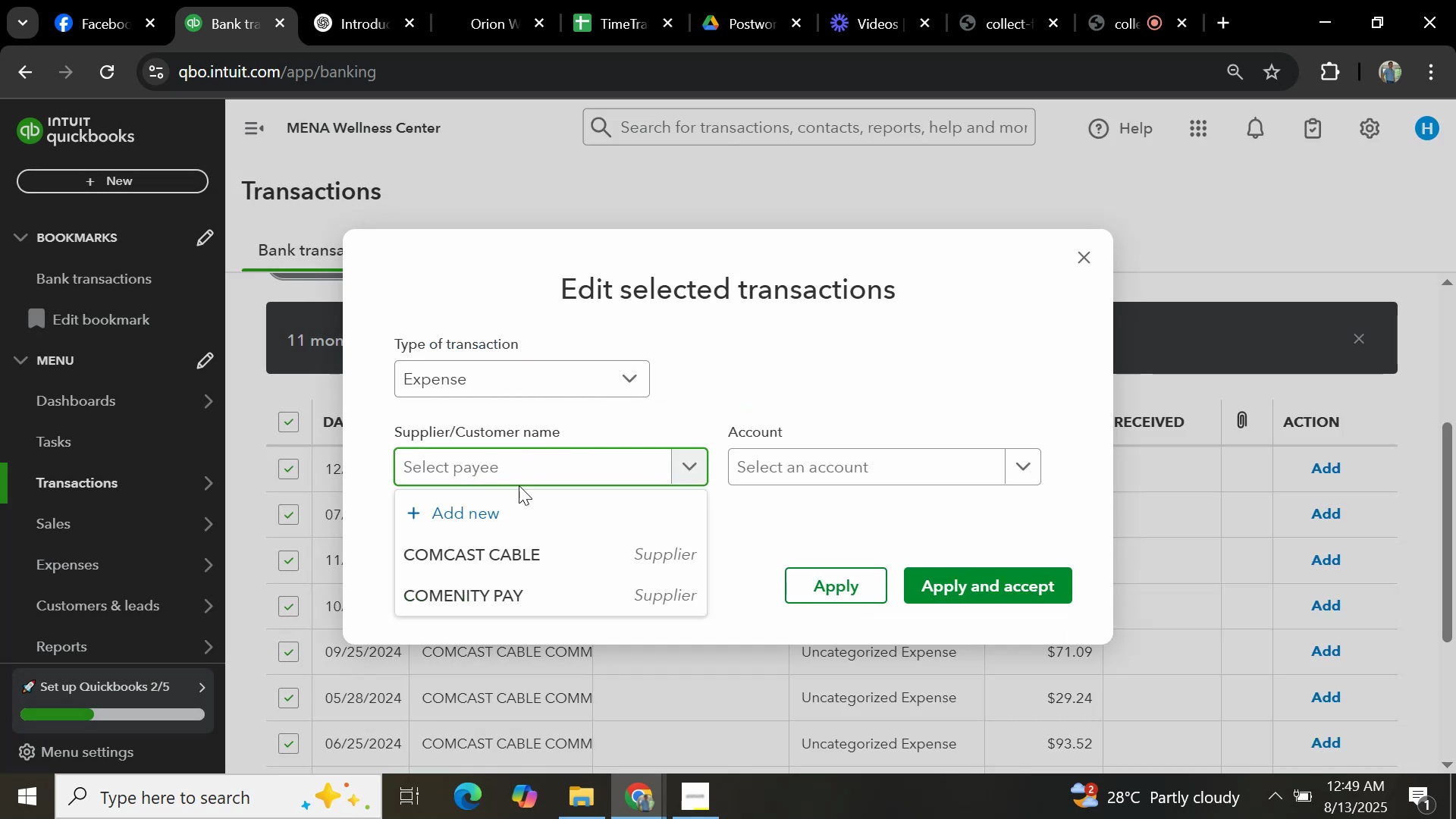 
left_click([526, 551])
 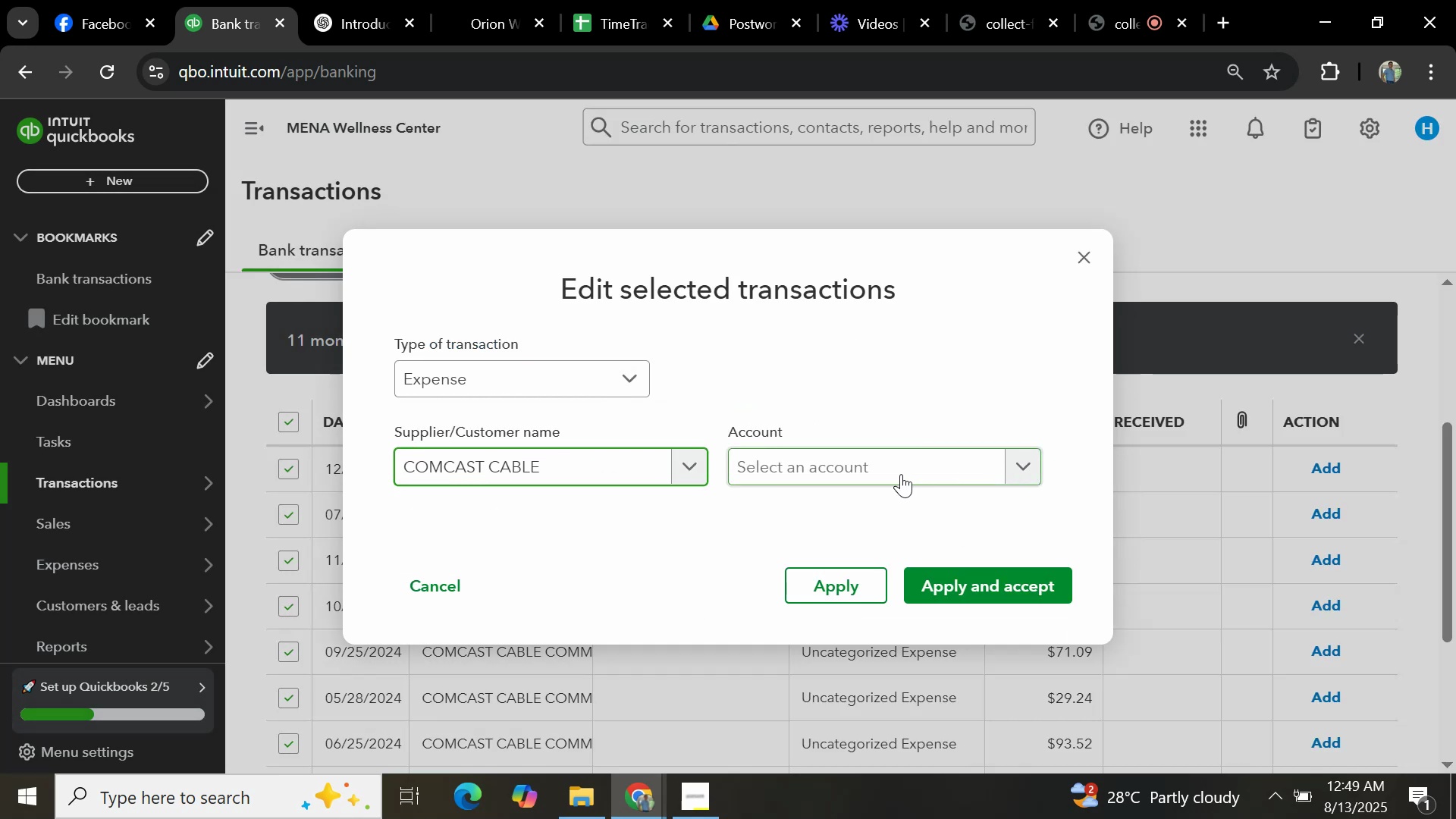 
left_click([901, 474])
 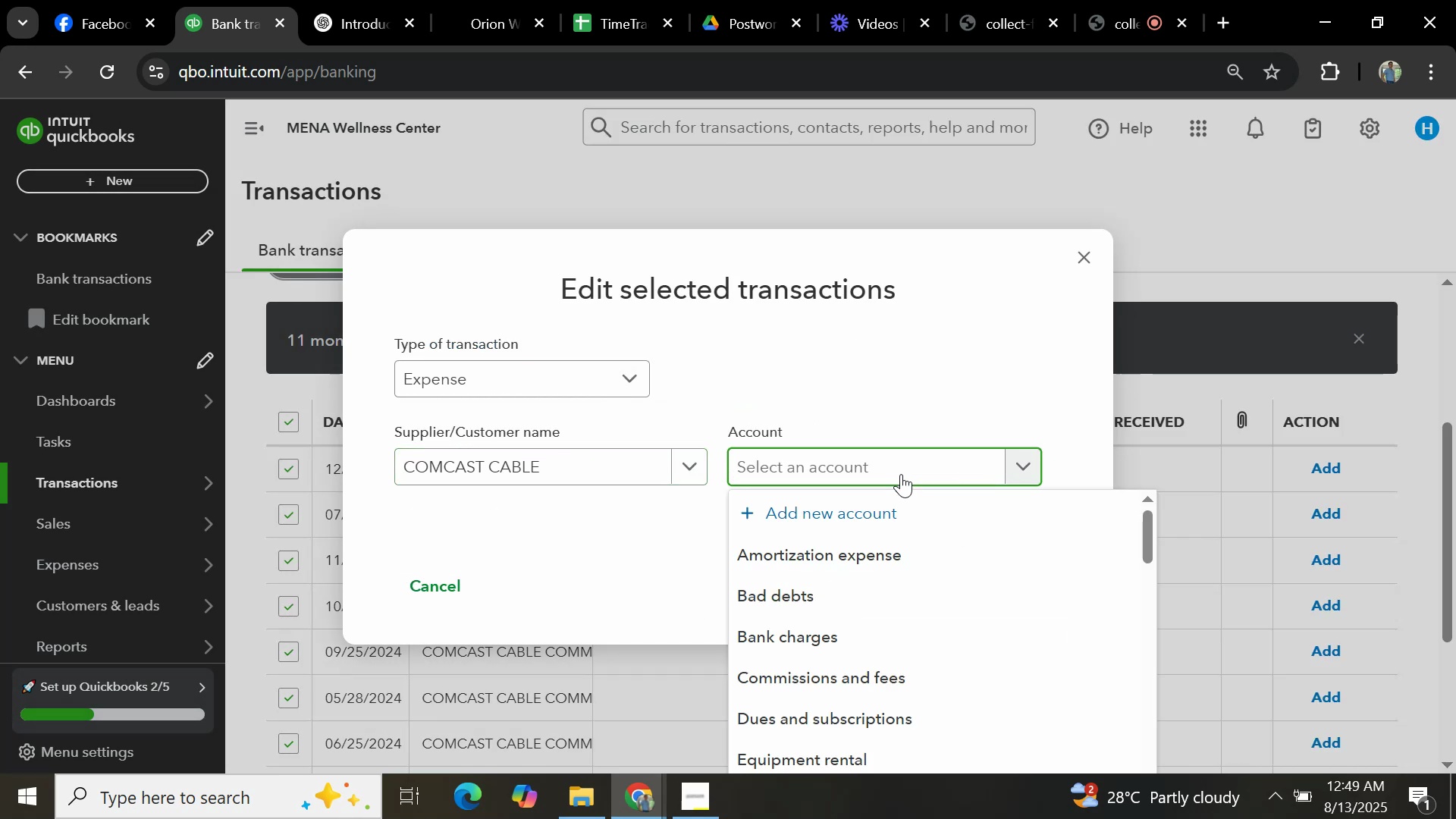 
type(GENERAL)
 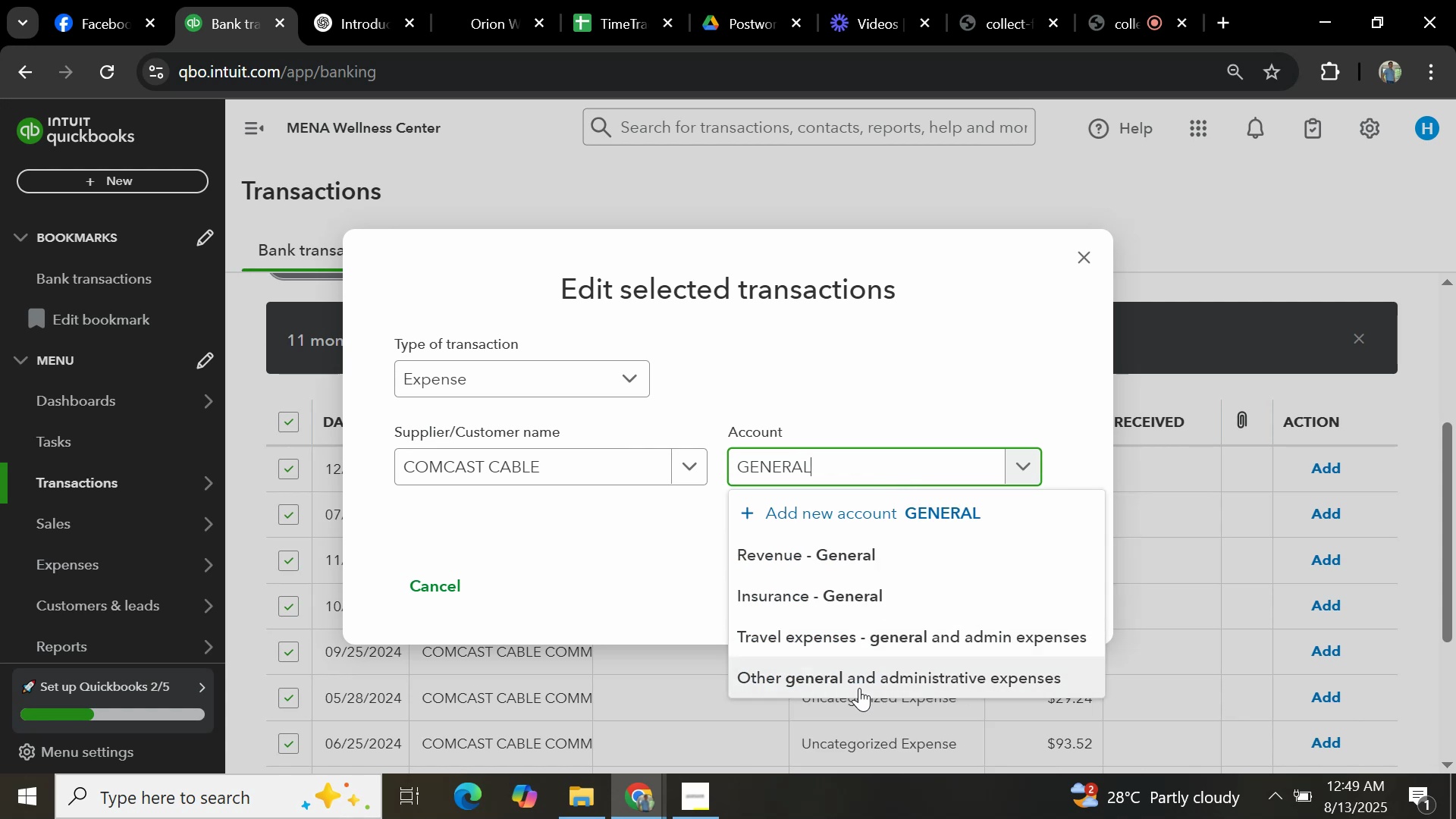 
left_click([864, 680])
 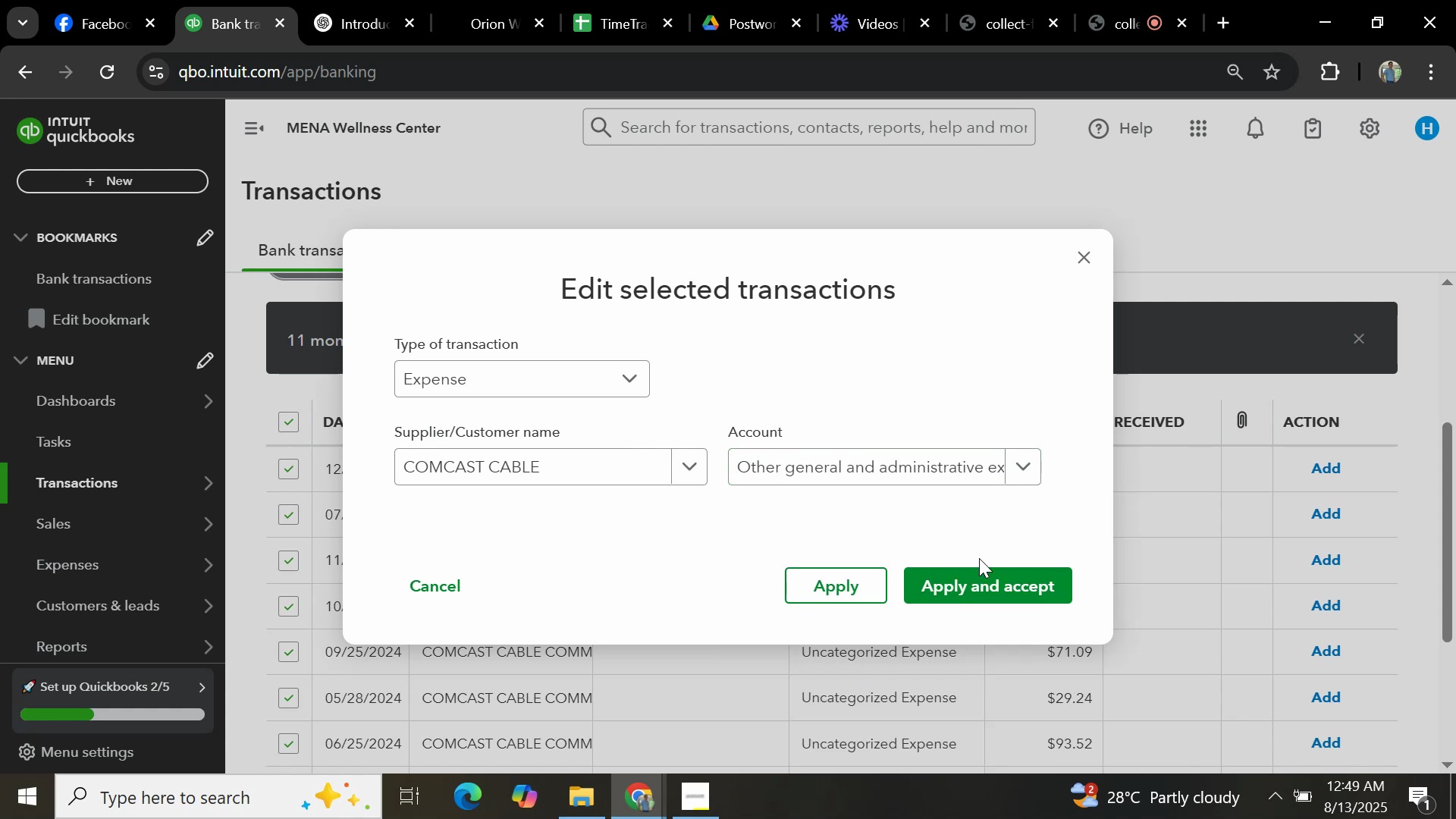 
left_click([979, 599])
 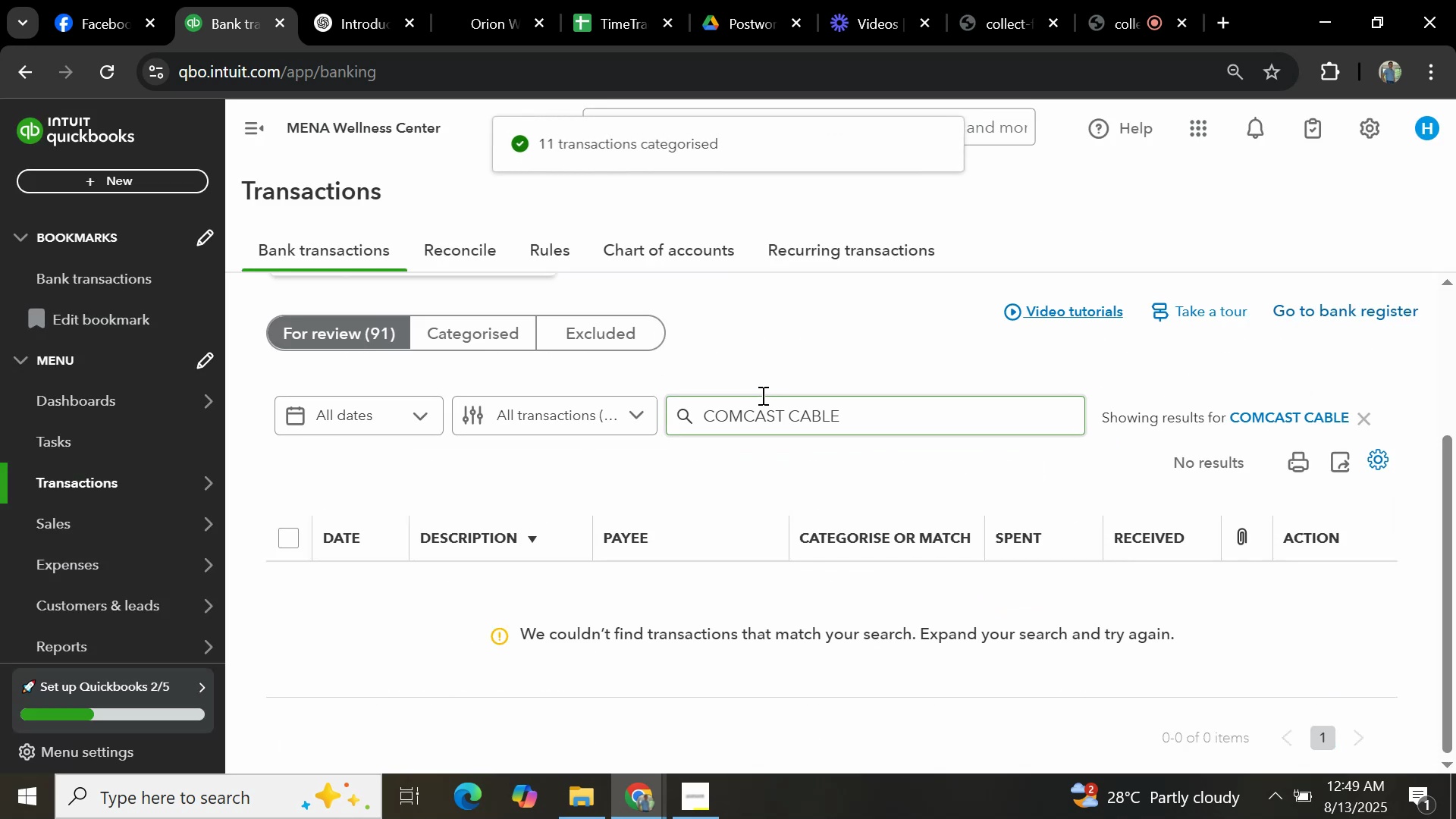 
left_click([1369, 419])
 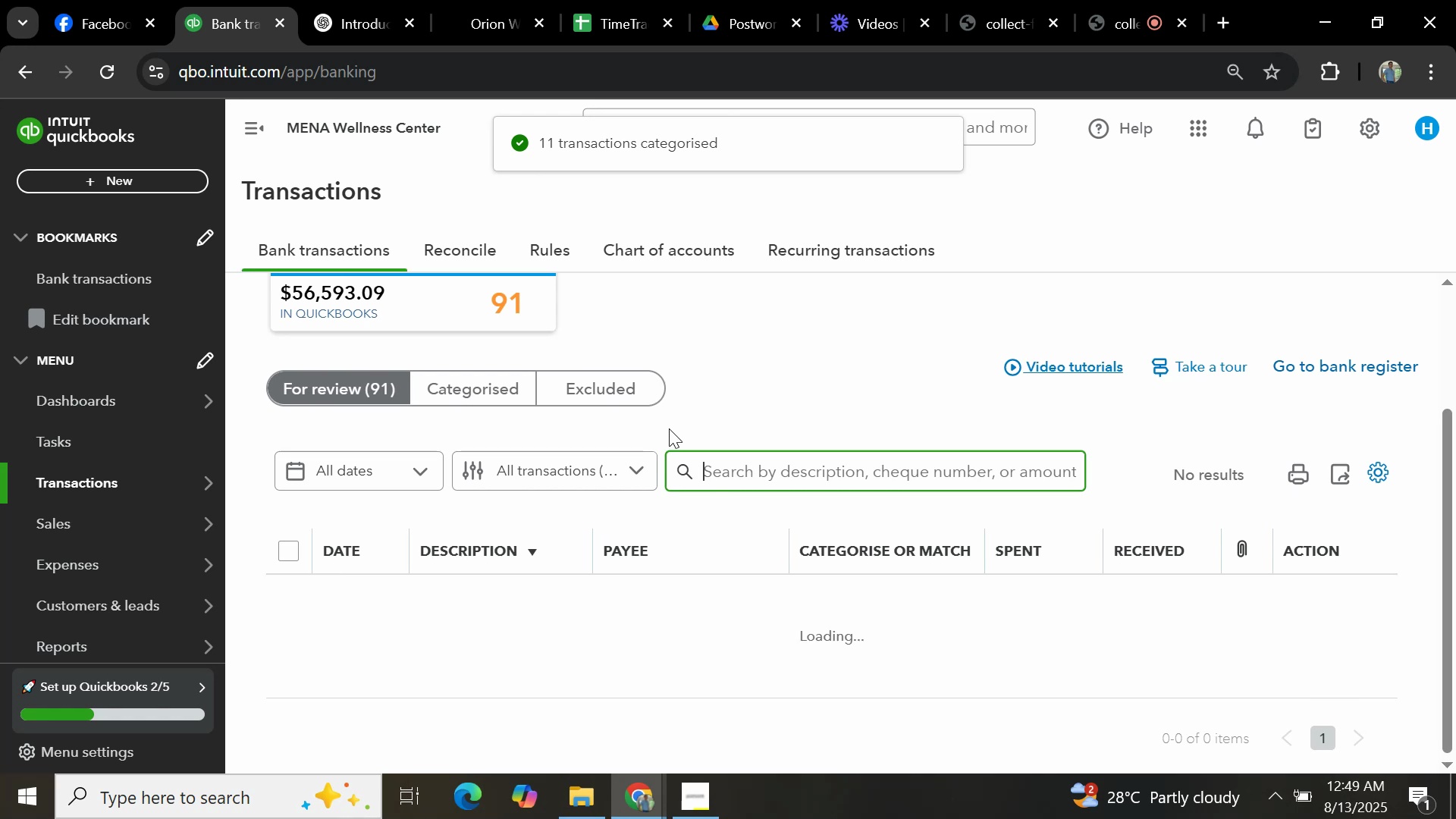 
scroll: coordinate [559, 587], scroll_direction: down, amount: 13.0
 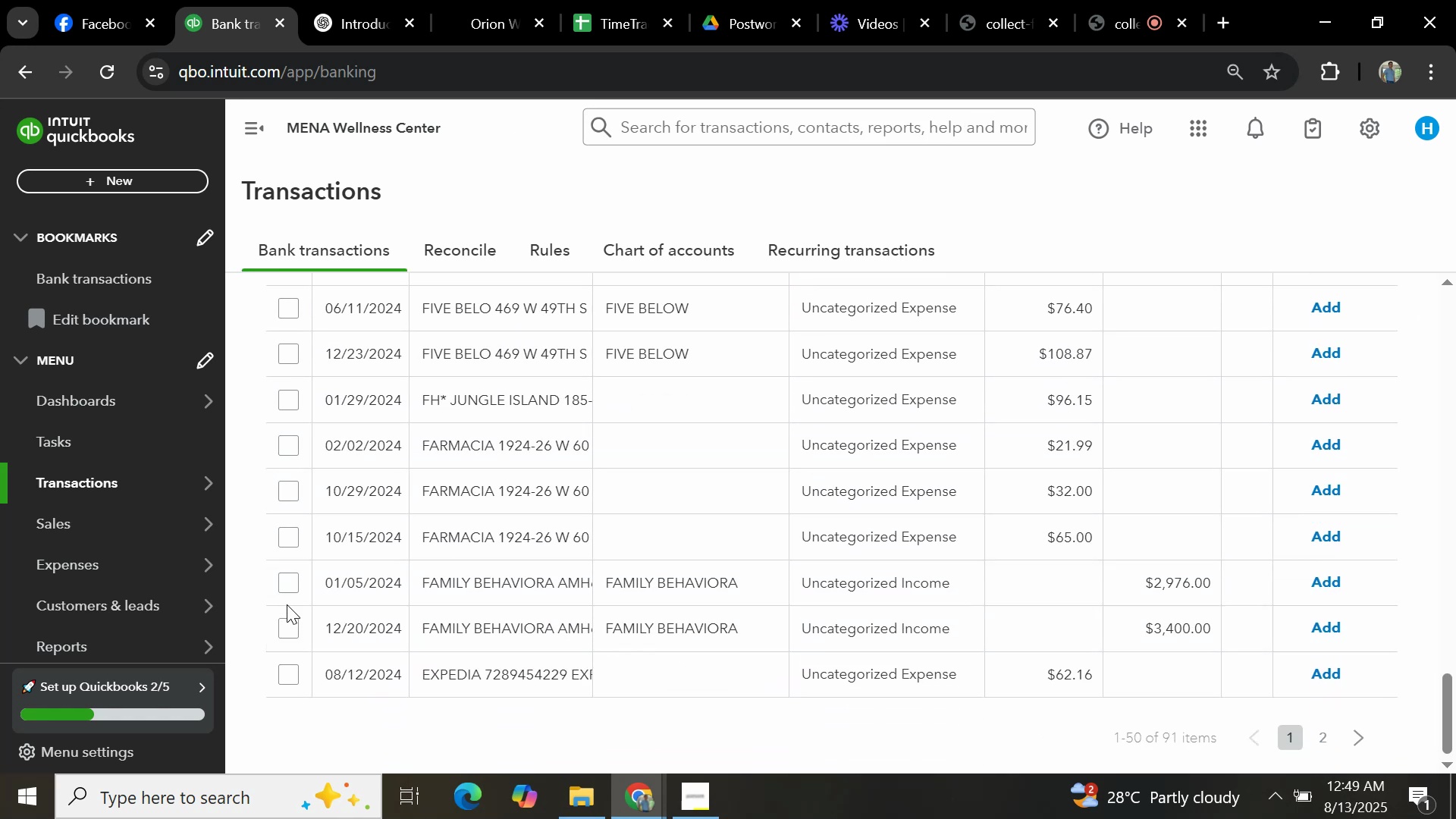 
left_click([290, 587])
 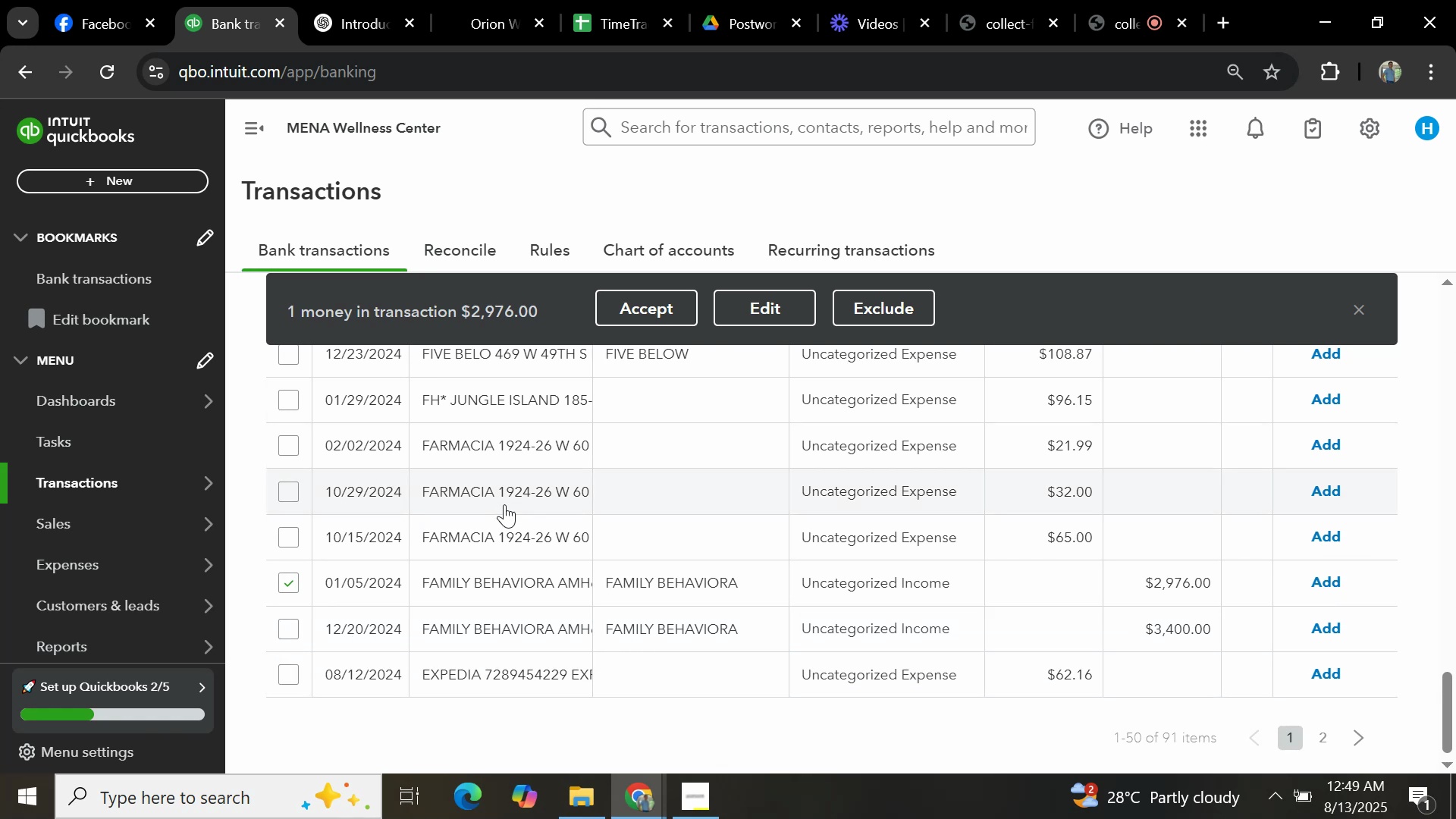 
left_click([289, 626])
 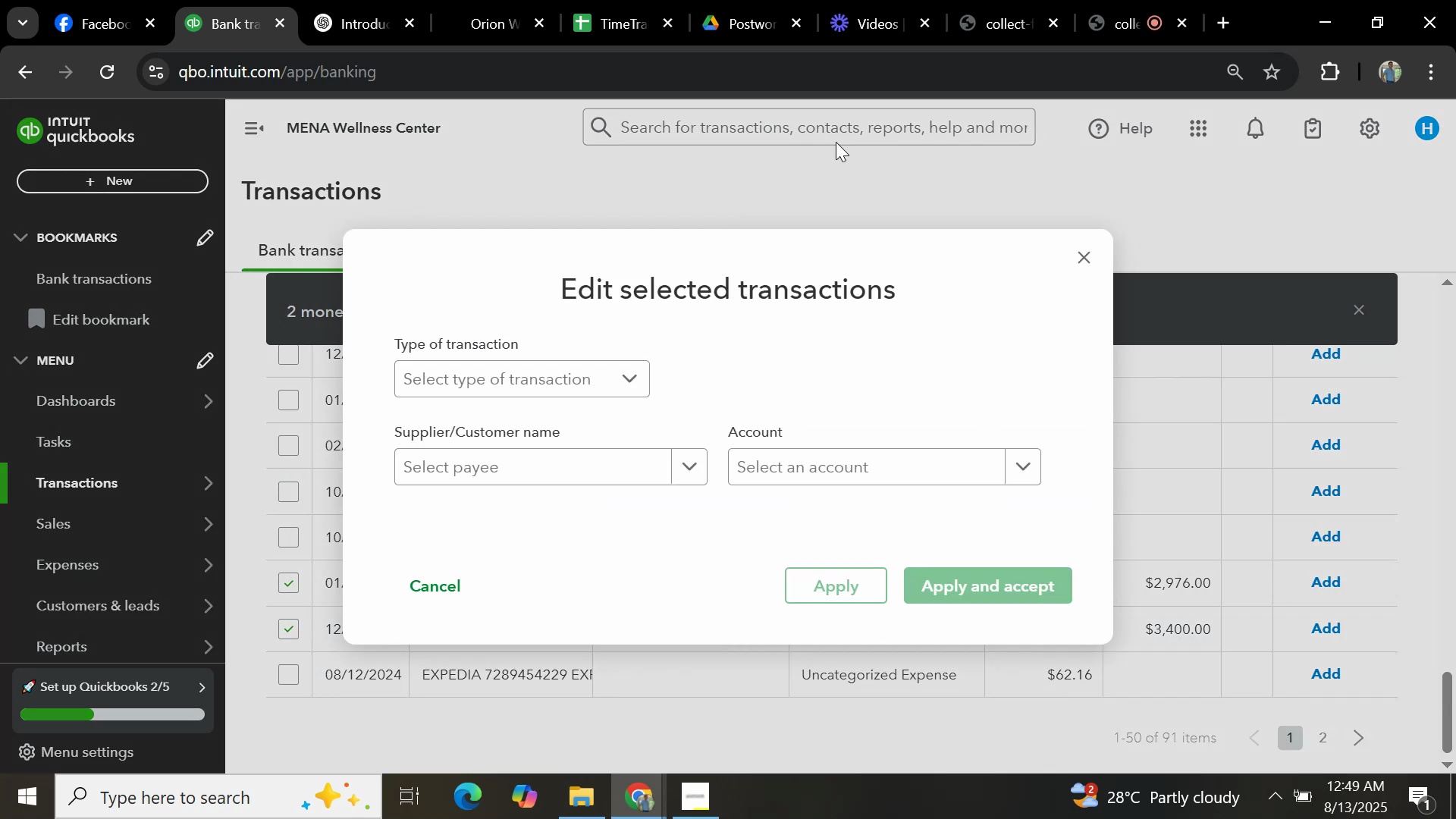 
left_click([559, 390])
 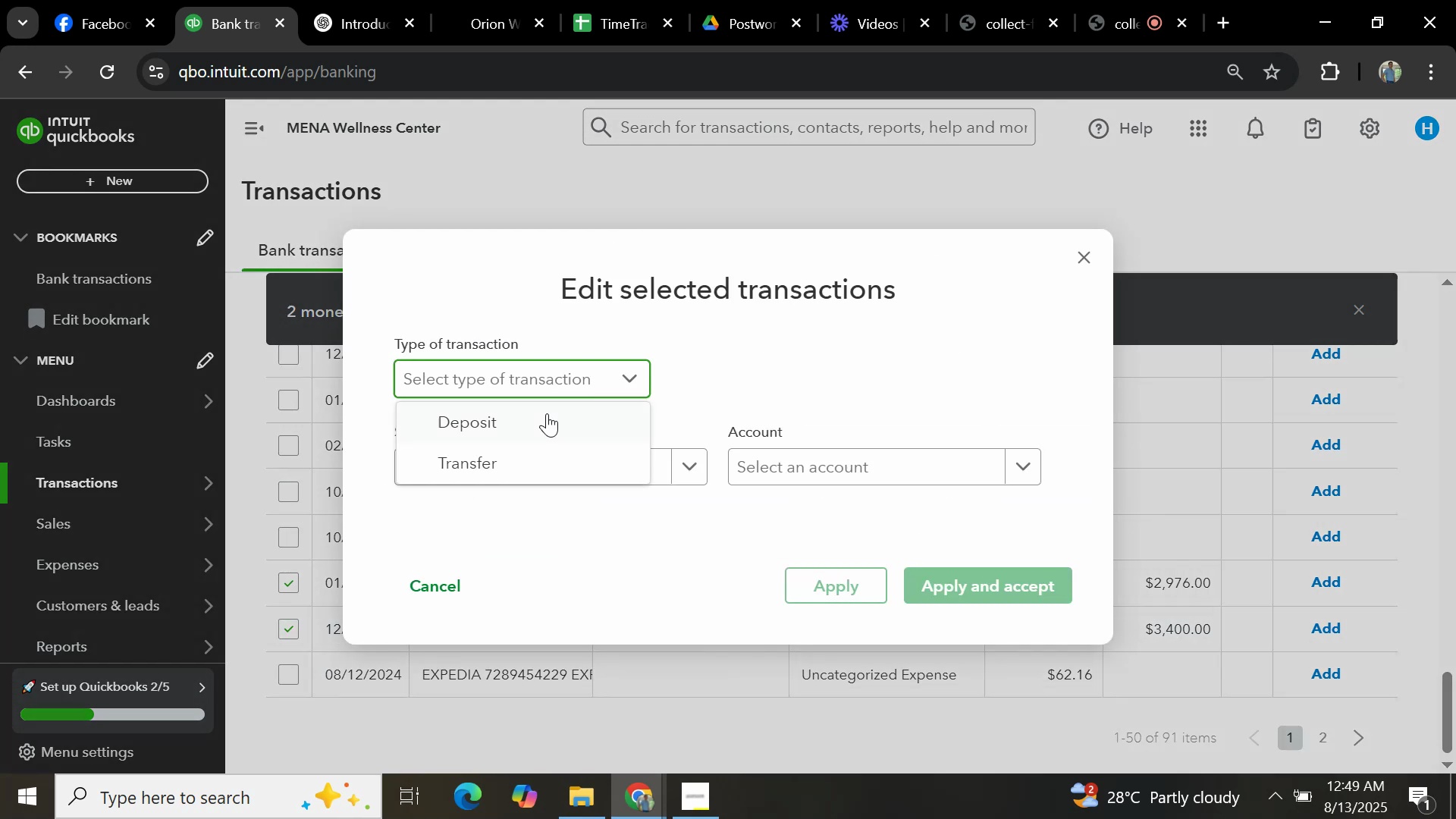 
left_click([547, 416])
 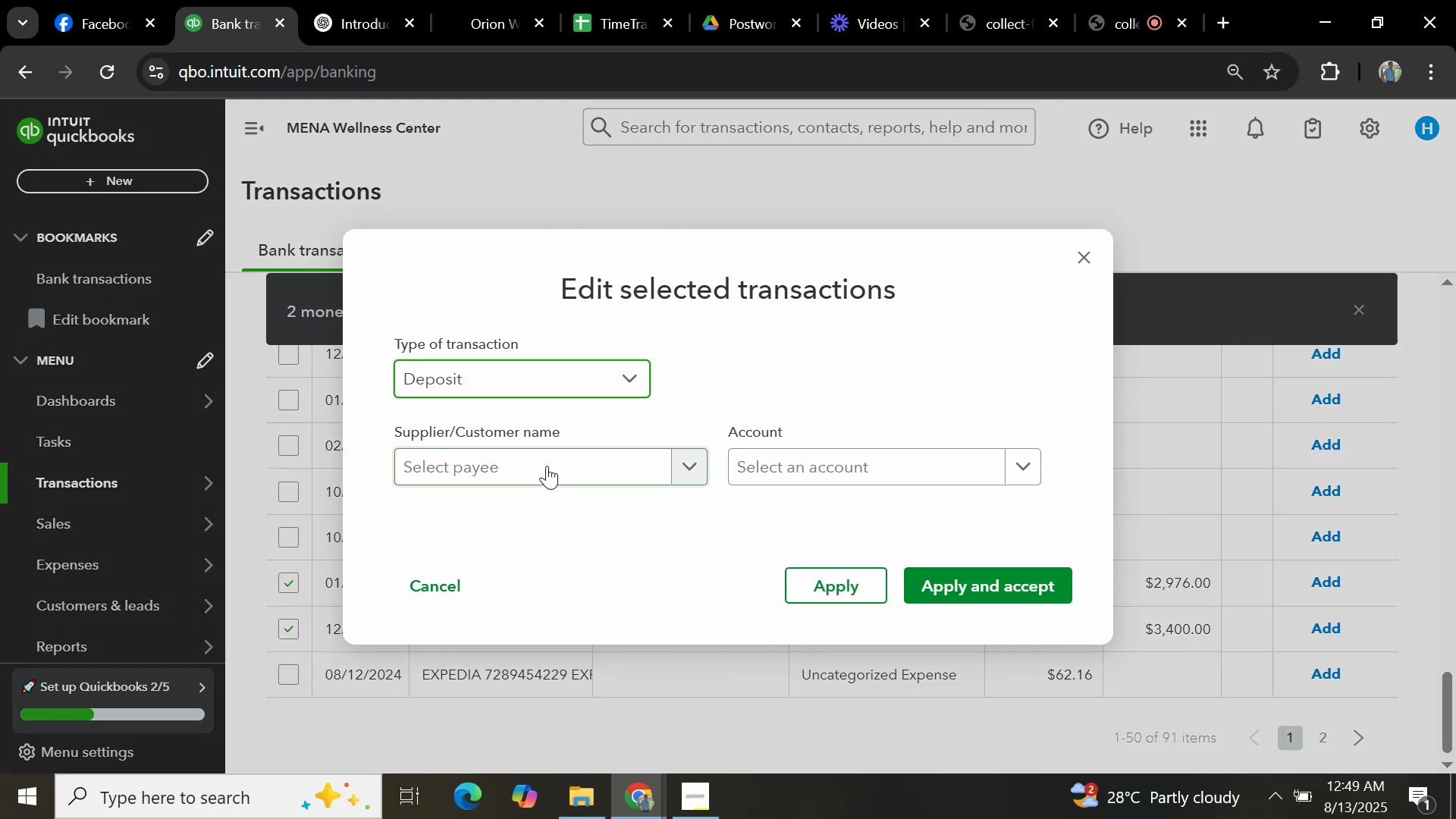 
left_click([547, 466])
 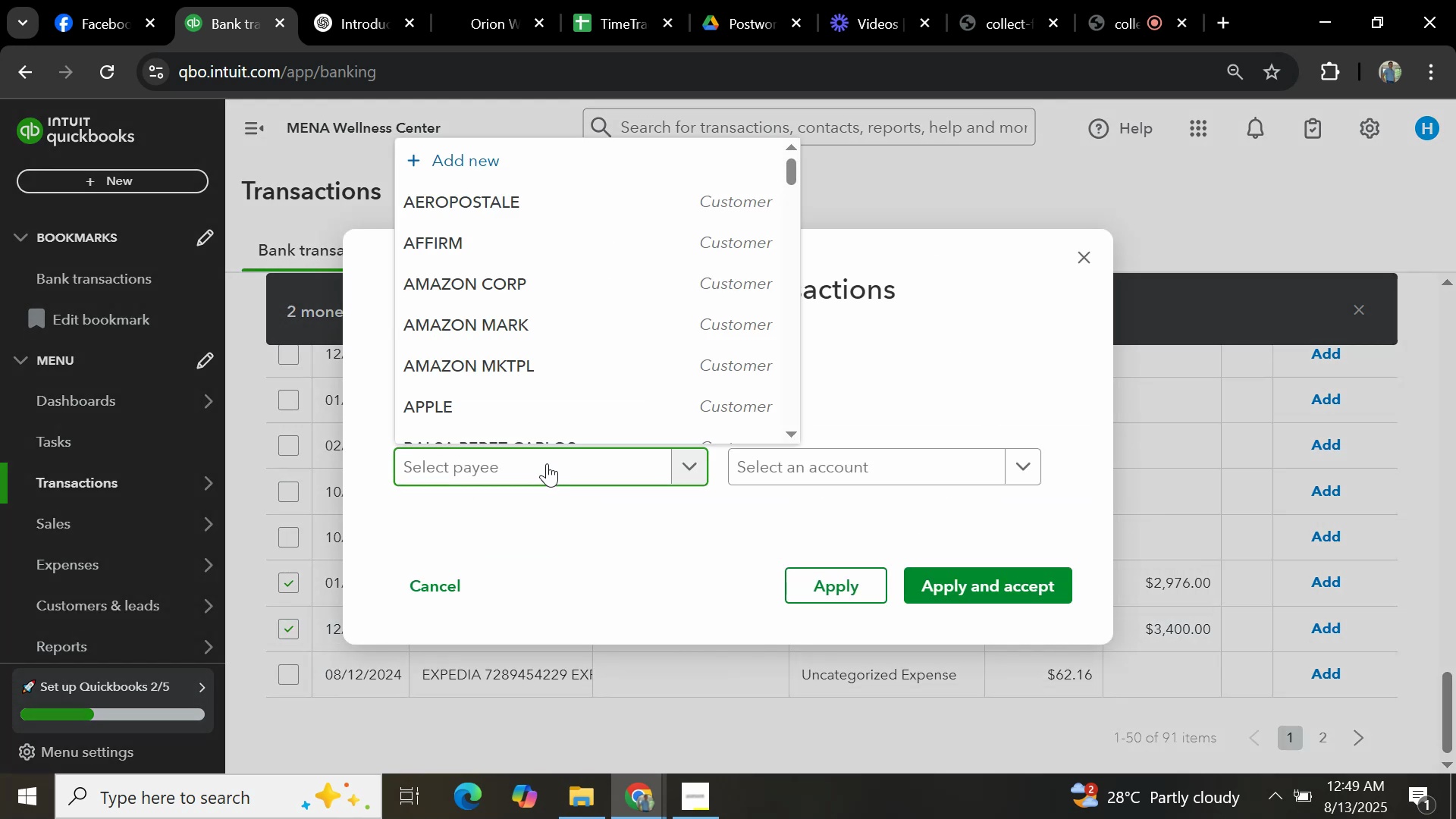 
type(FAMIL)
 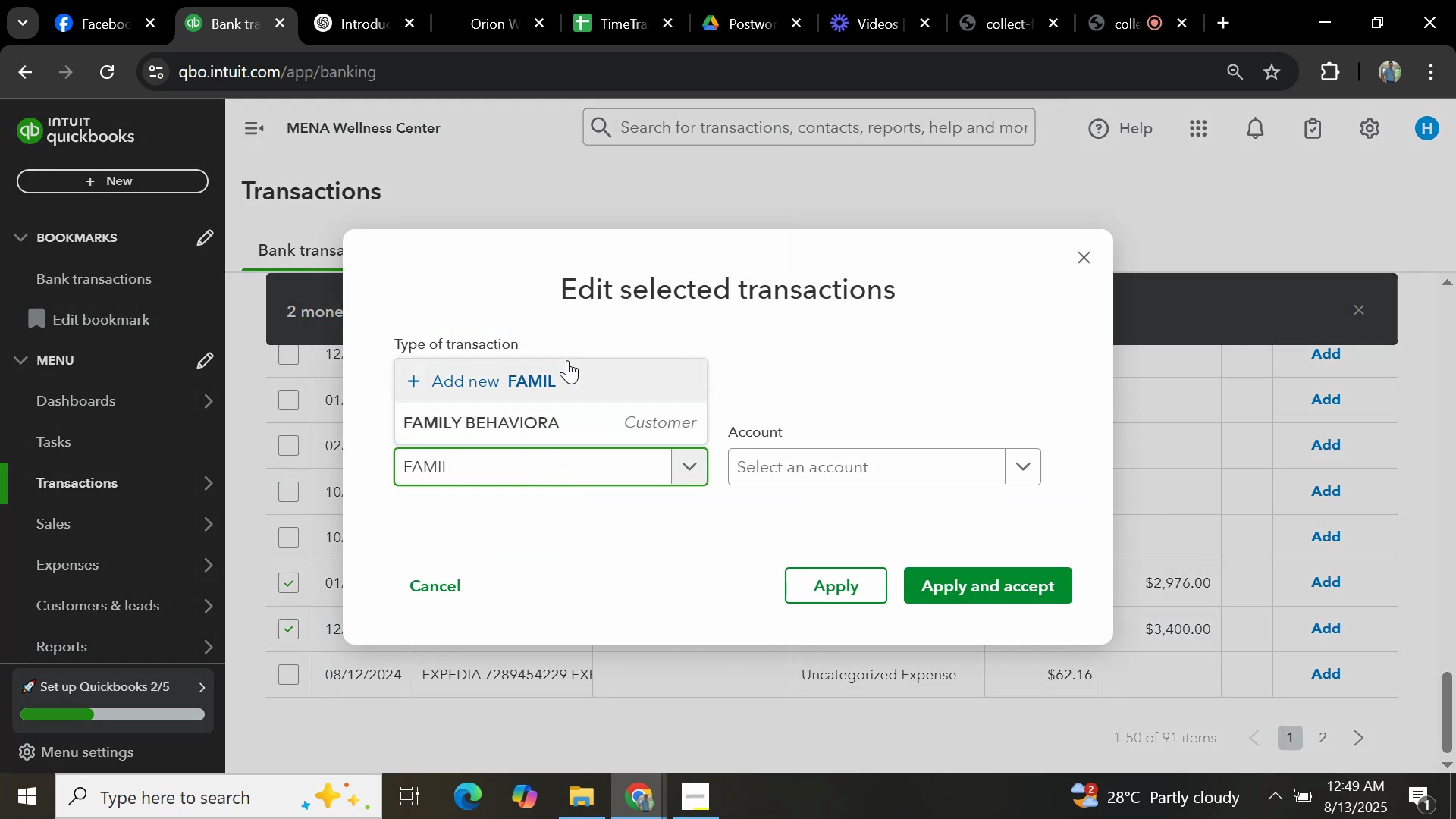 
left_click([558, 410])
 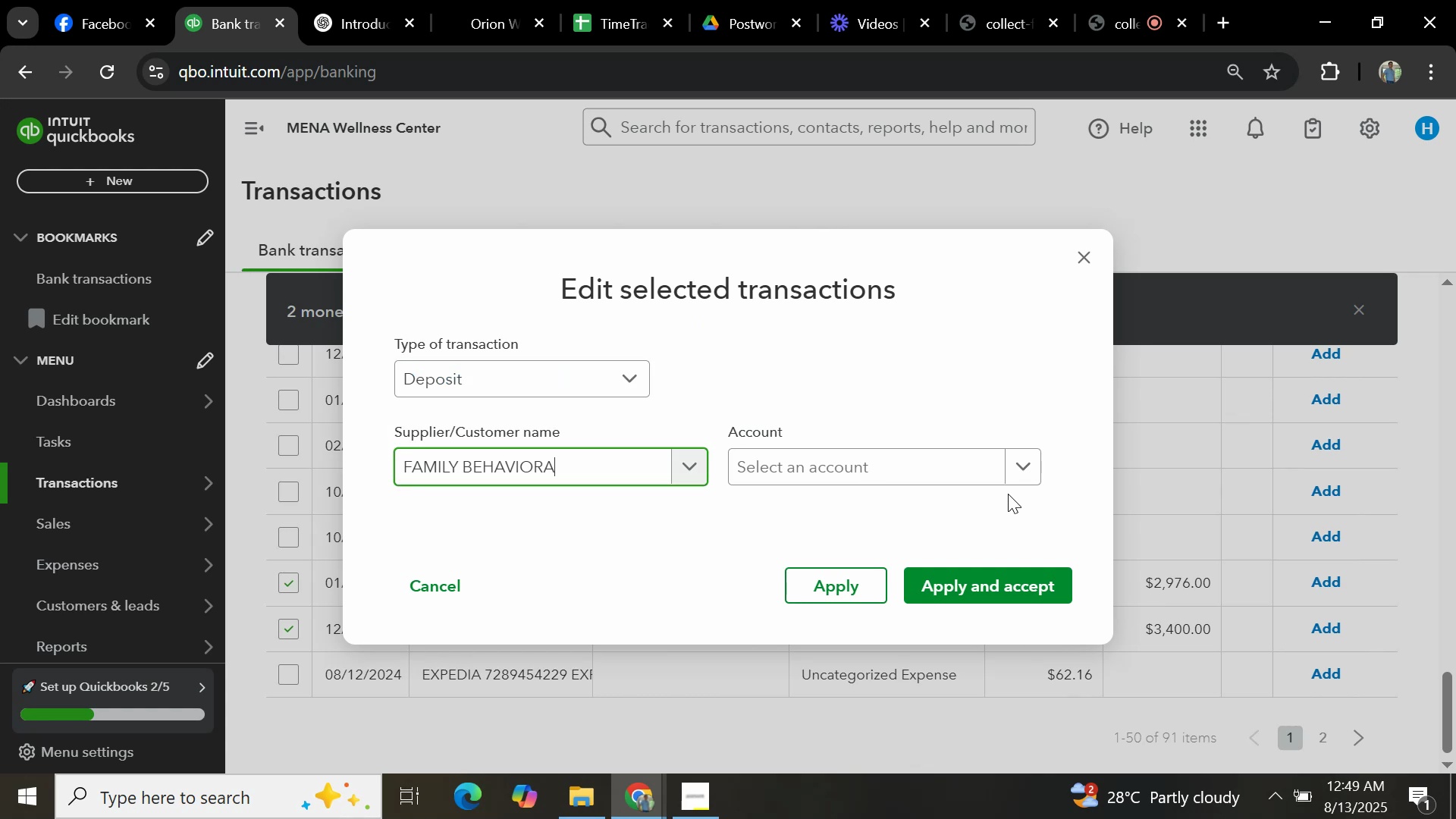 
left_click([1014, 468])
 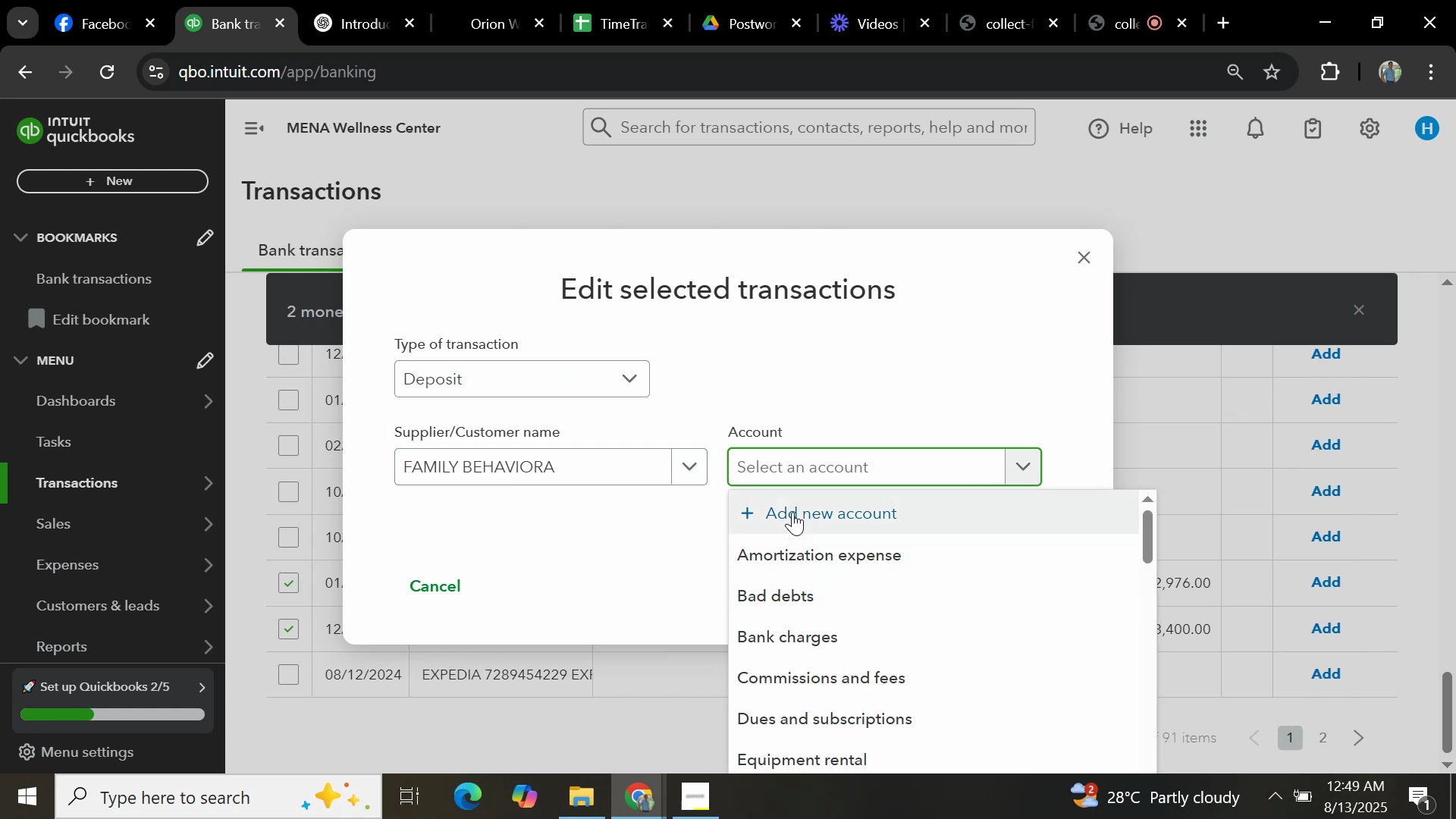 
type(SALES)
 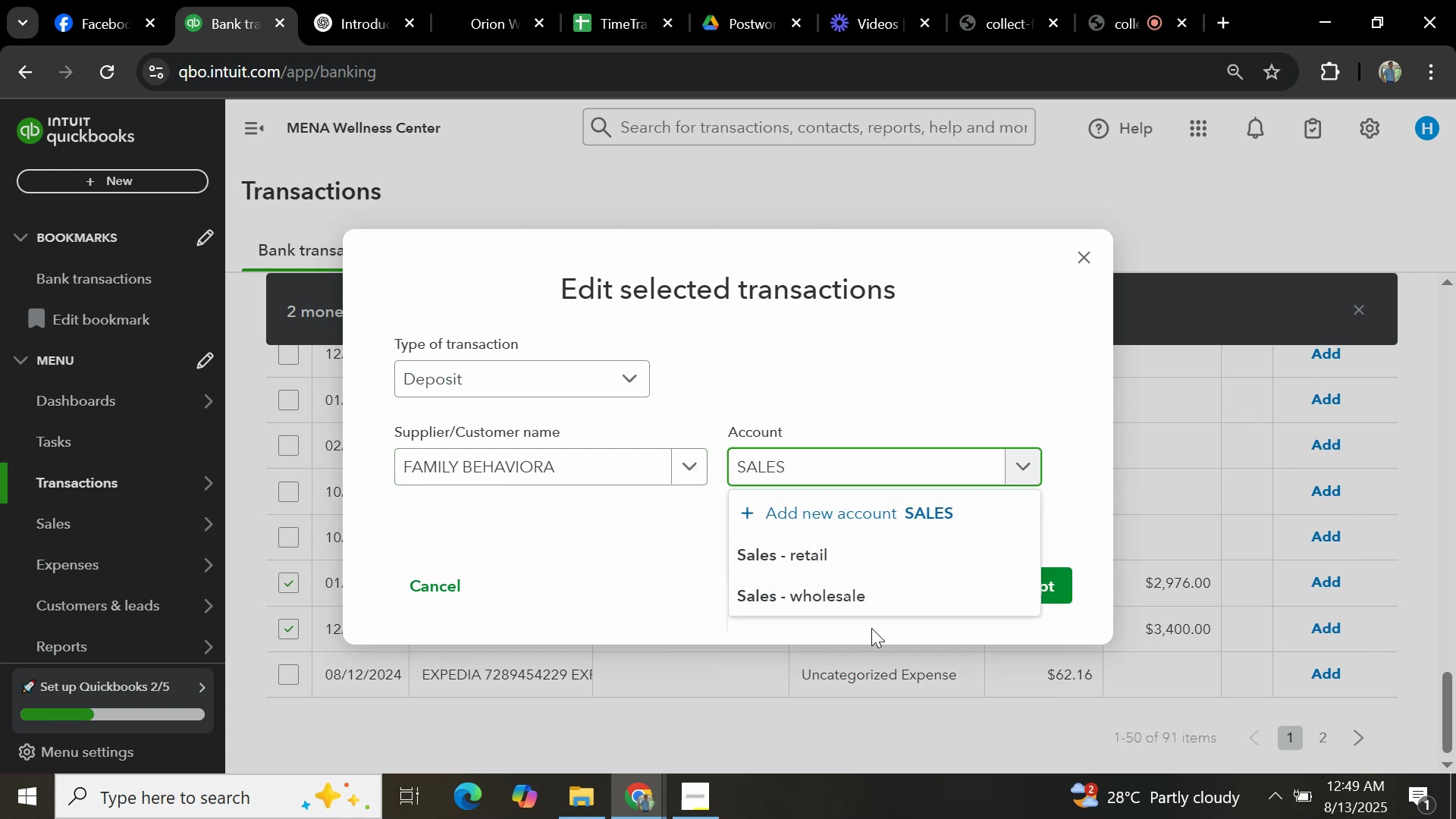 
left_click([861, 599])
 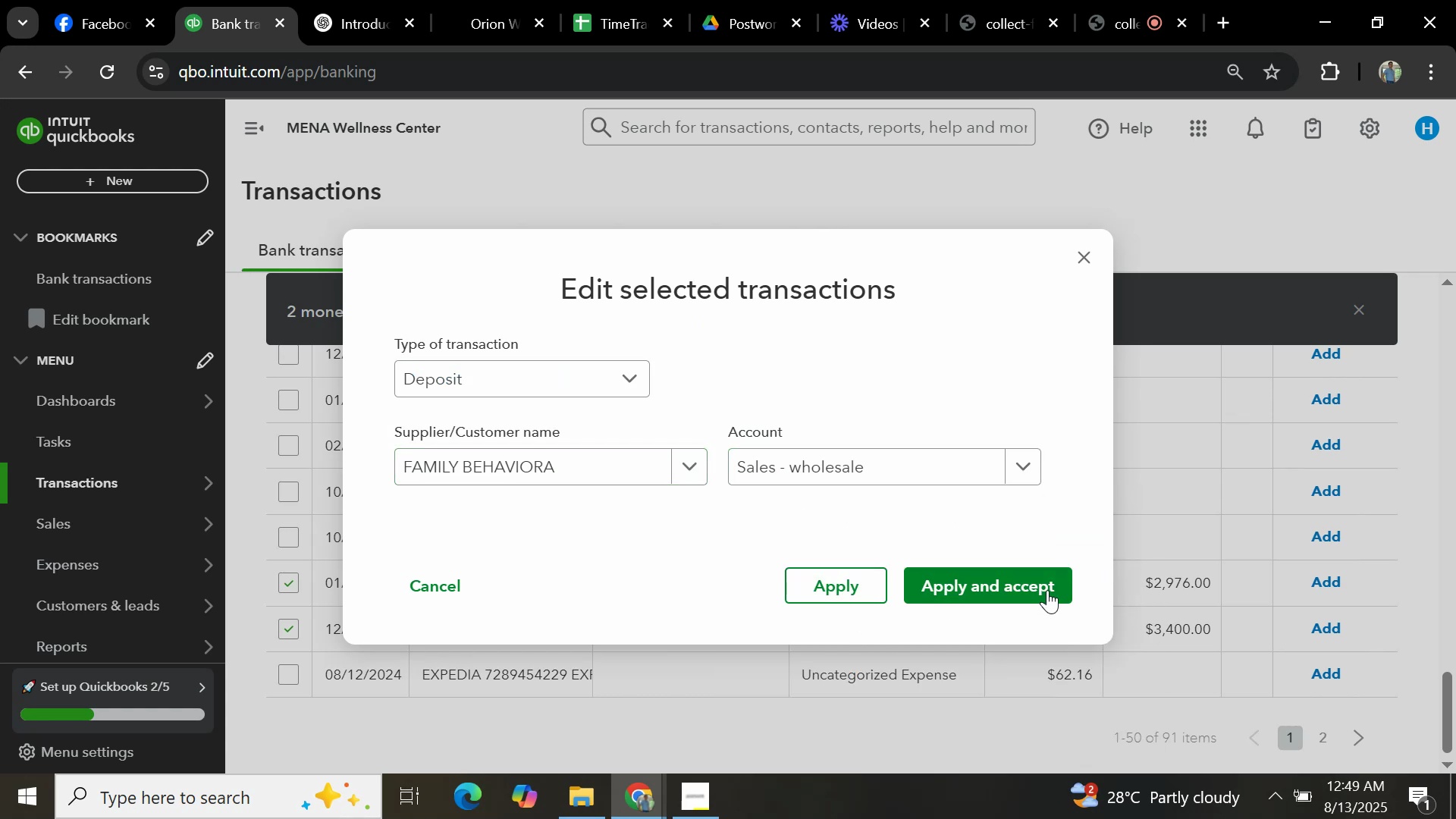 
left_click([1040, 591])
 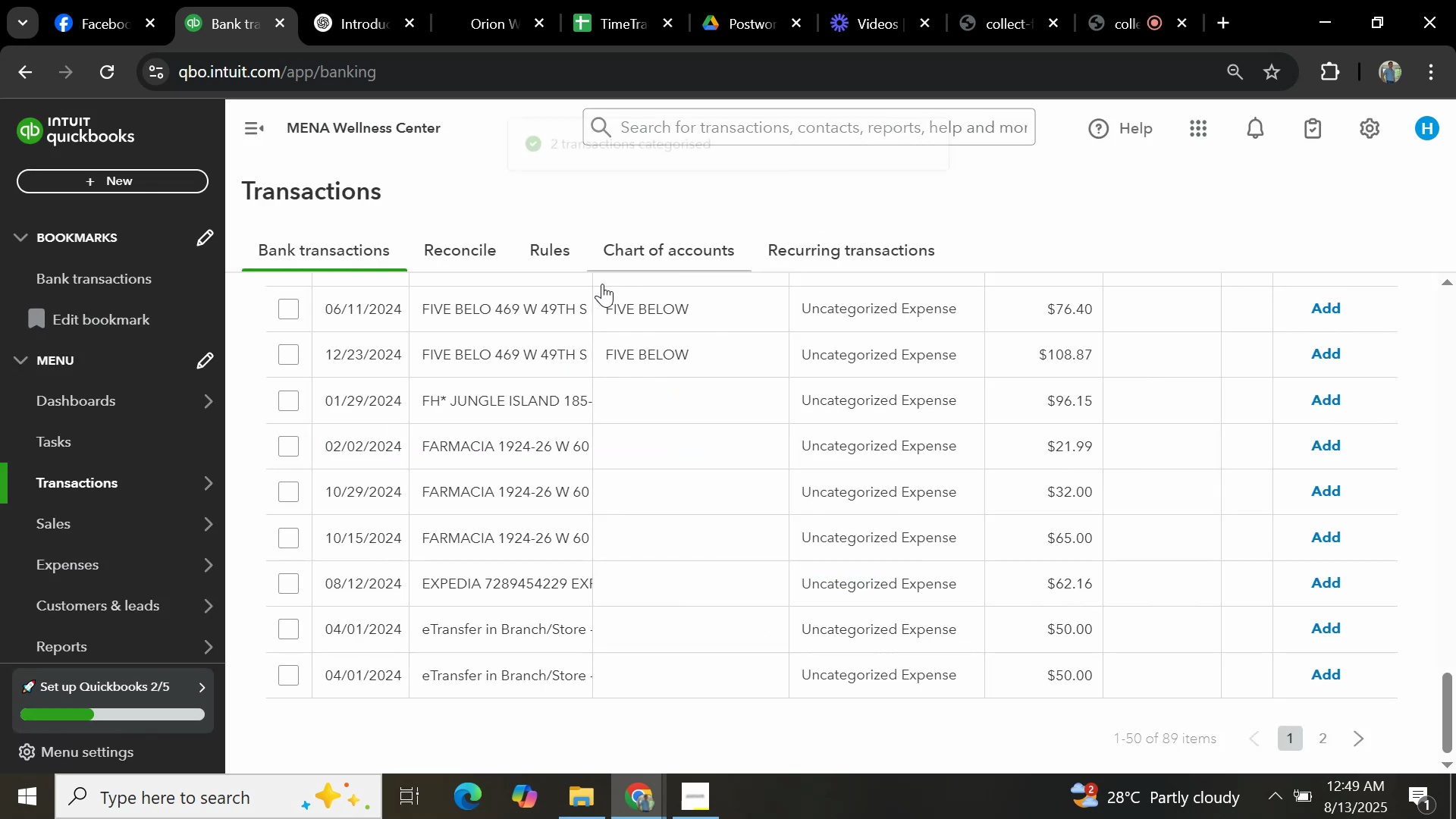 
scroll: coordinate [542, 419], scroll_direction: up, amount: 1.0
 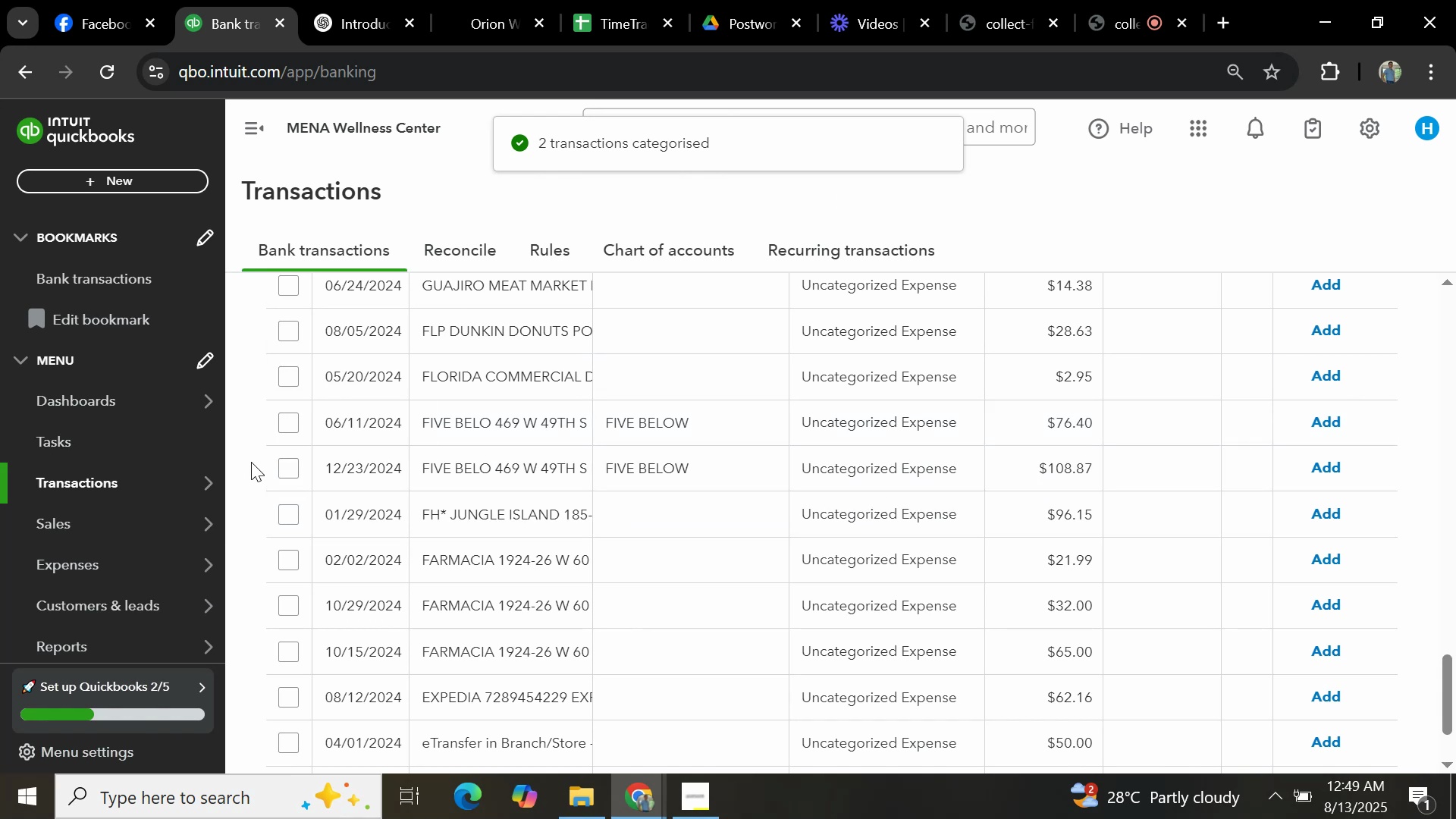 
left_click([287, 463])
 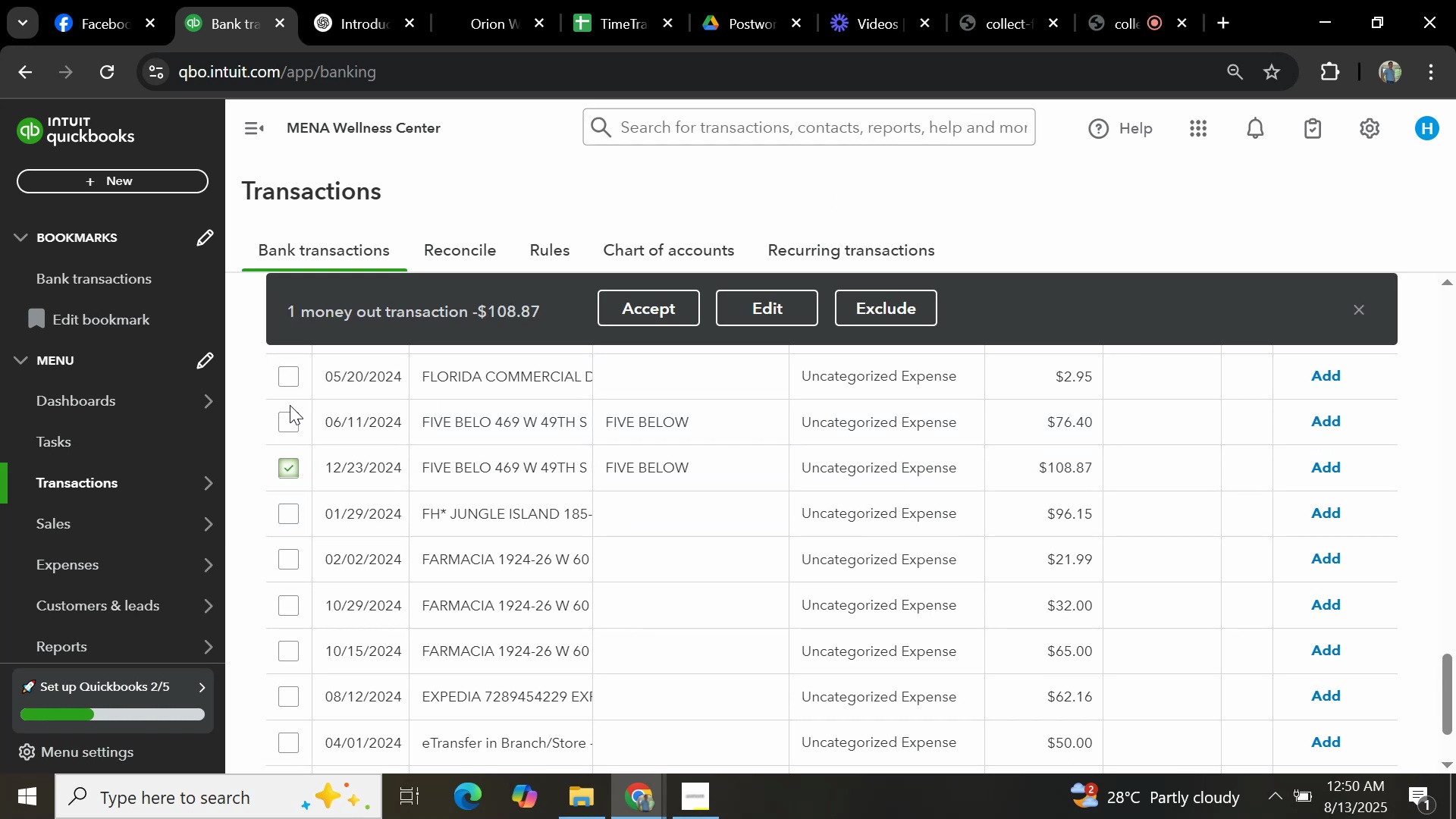 
left_click([289, 423])
 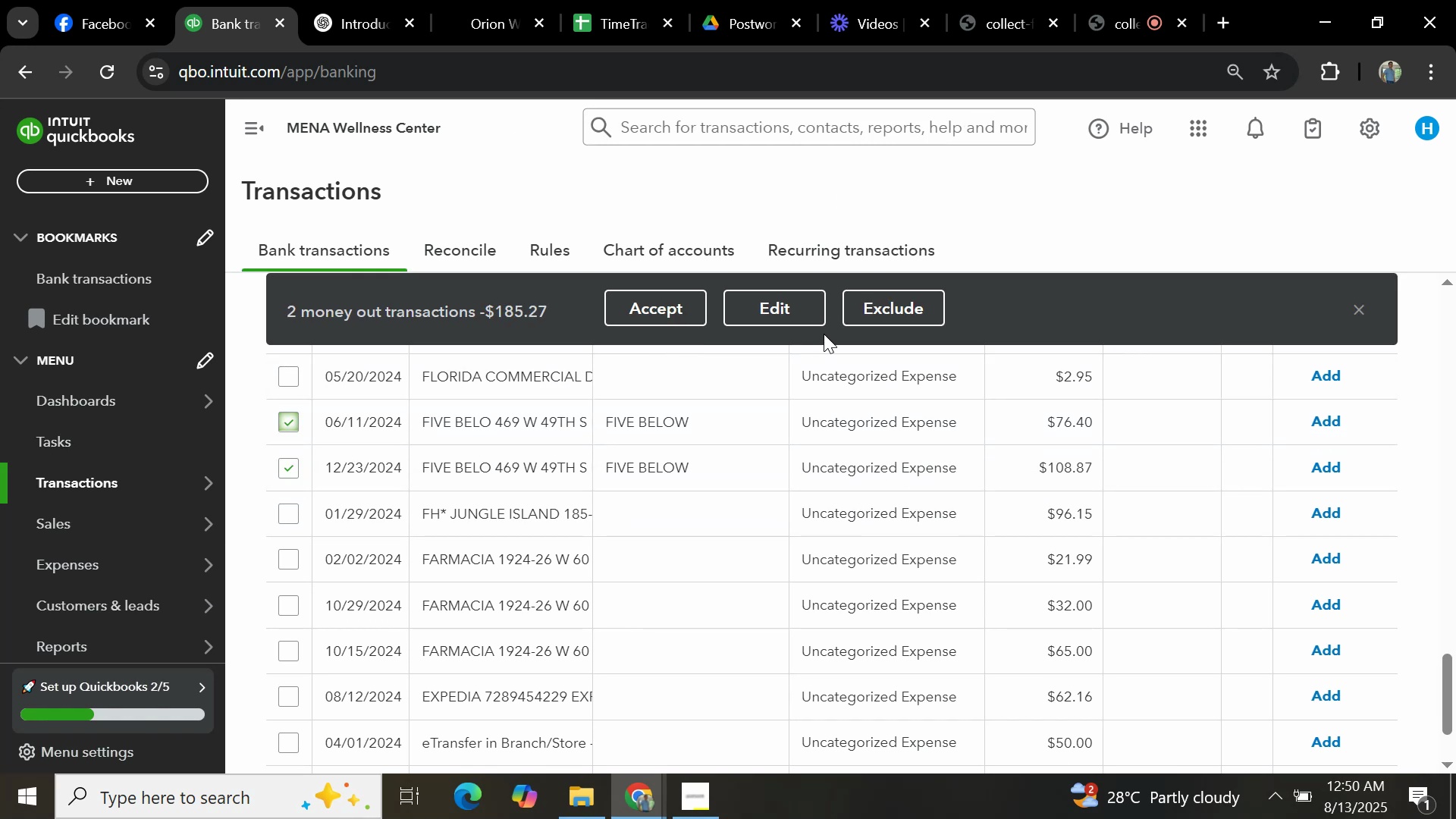 
left_click([786, 312])
 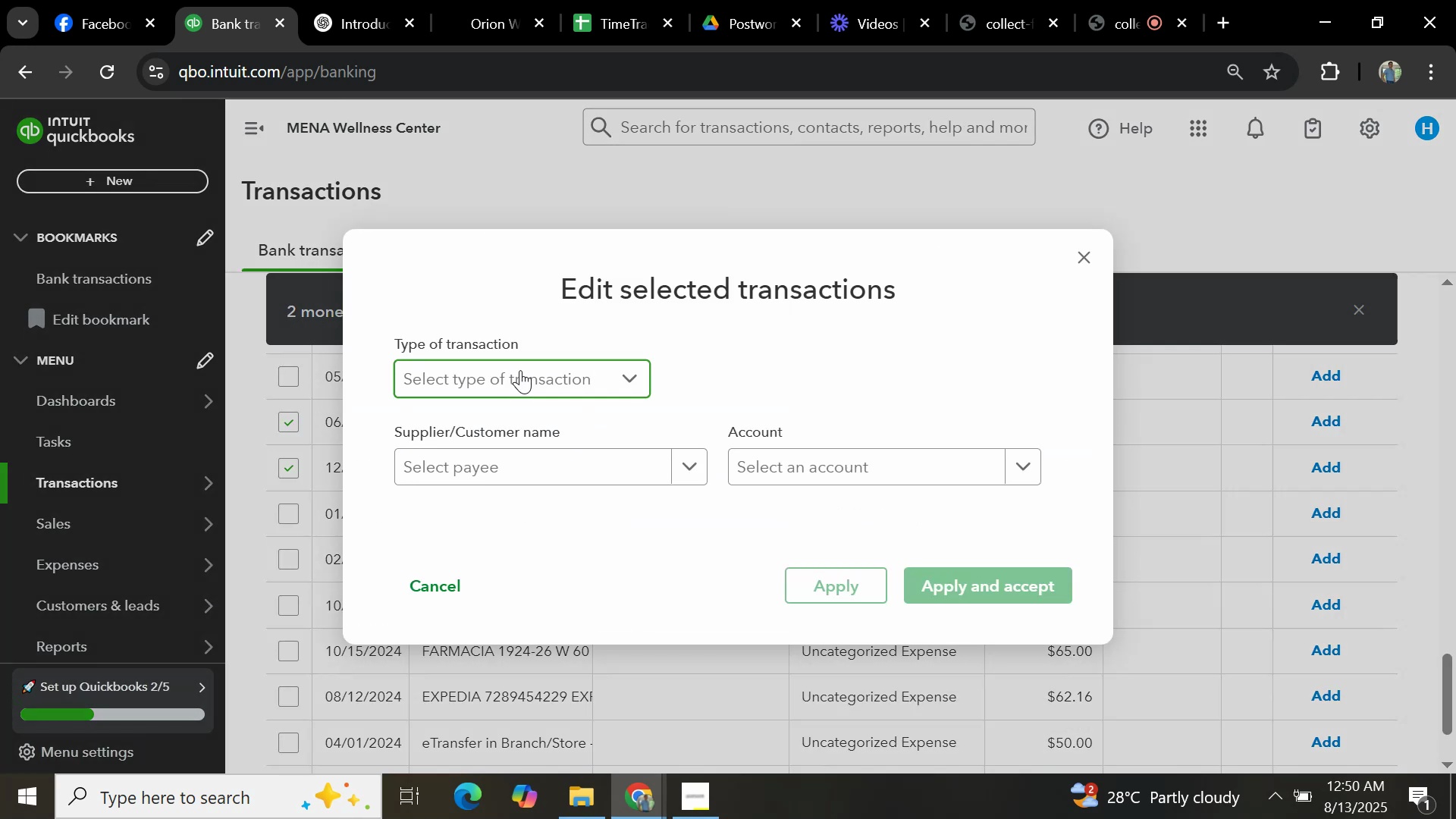 
left_click([523, 419])
 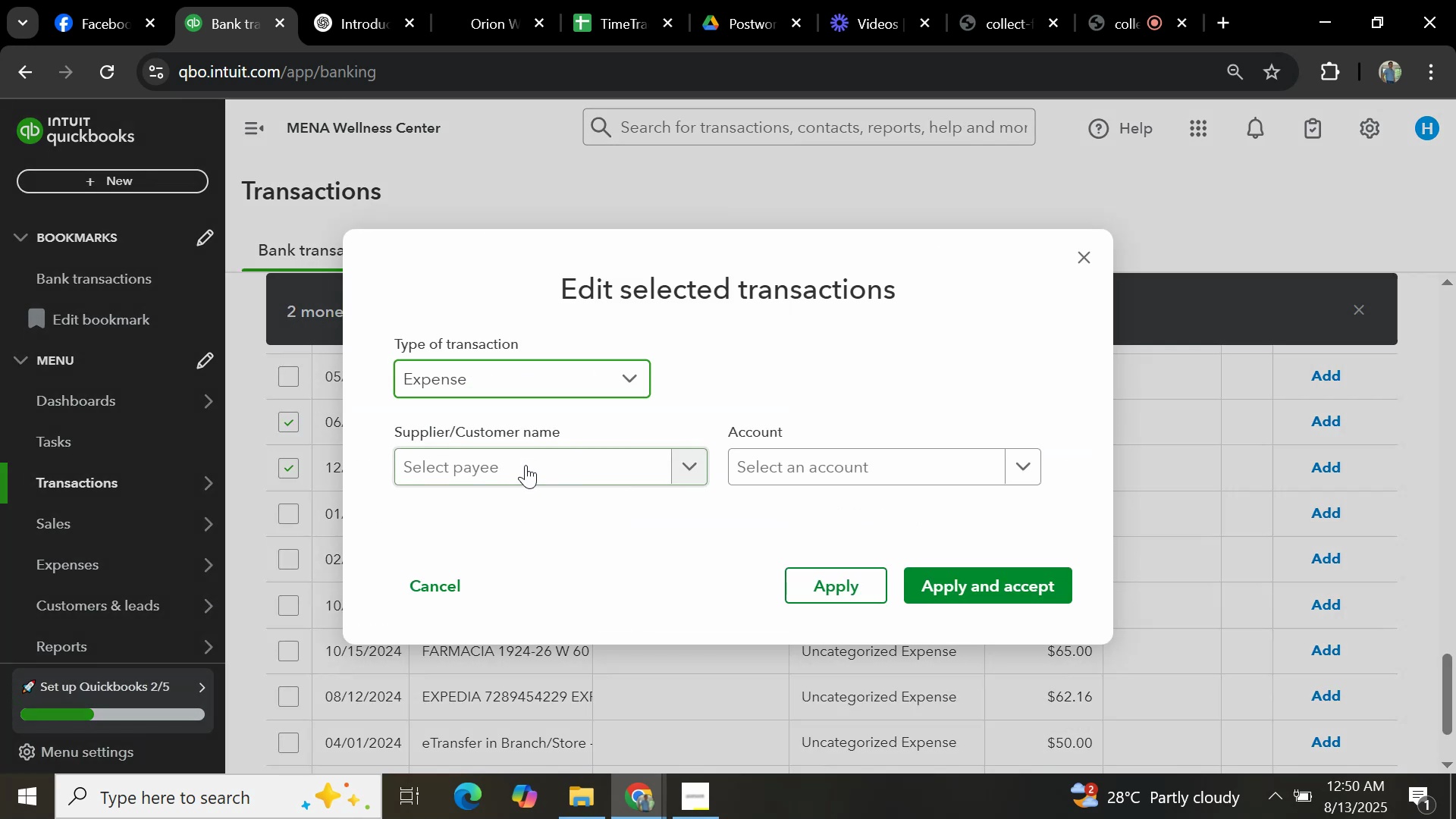 
left_click([526, 466])
 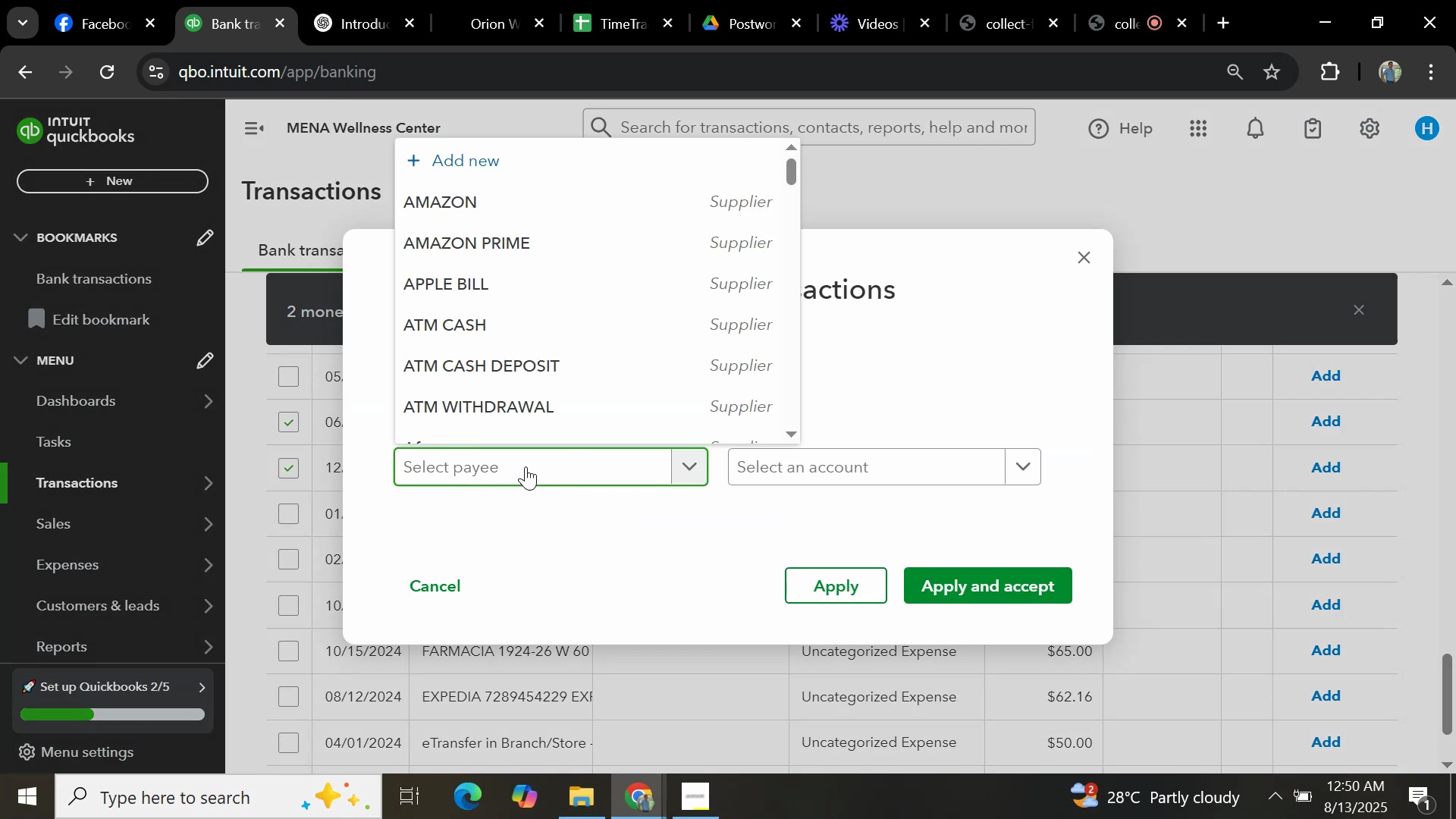 
scroll: coordinate [522, 346], scroll_direction: down, amount: 4.0
 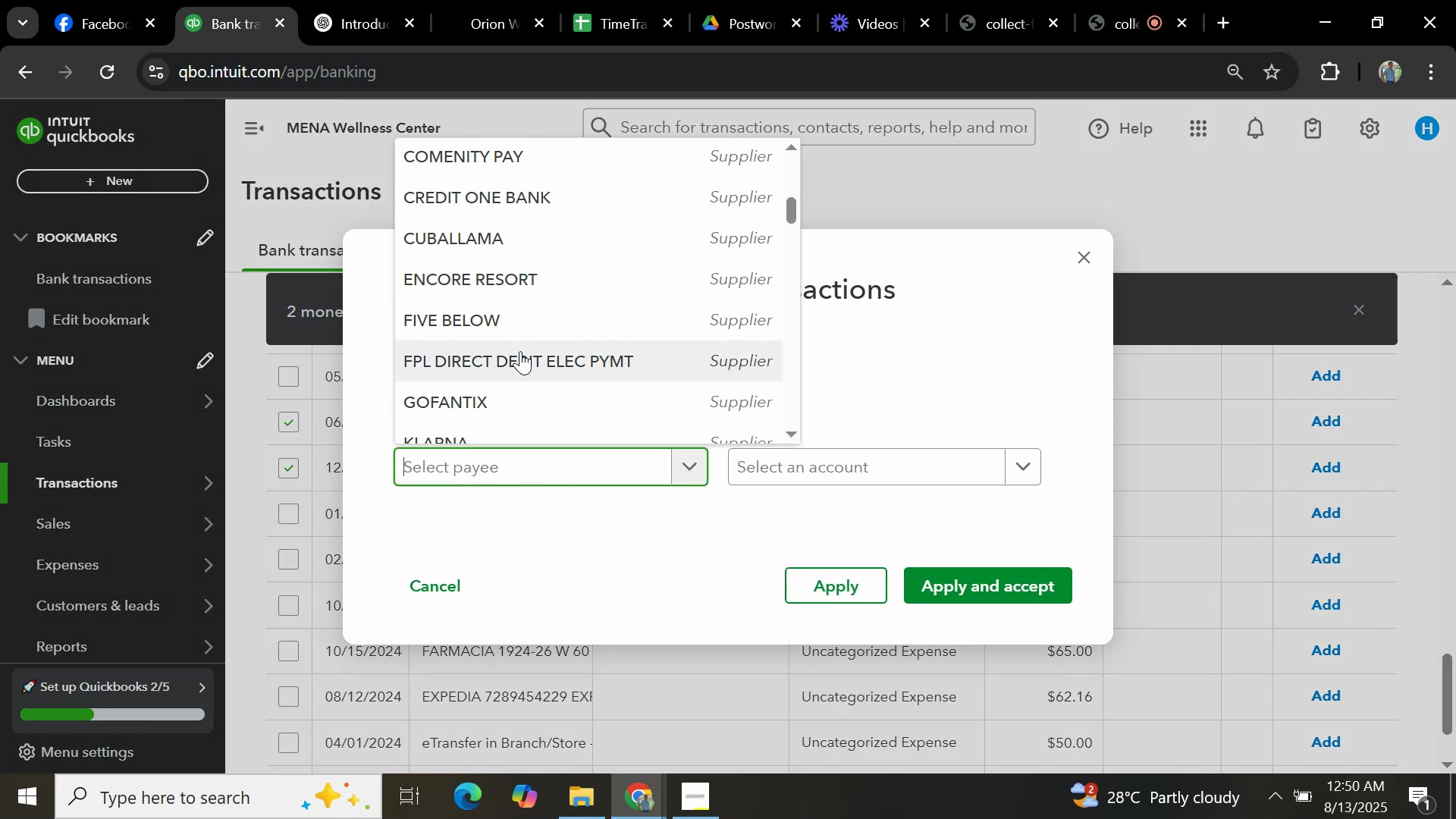 
left_click([517, 326])
 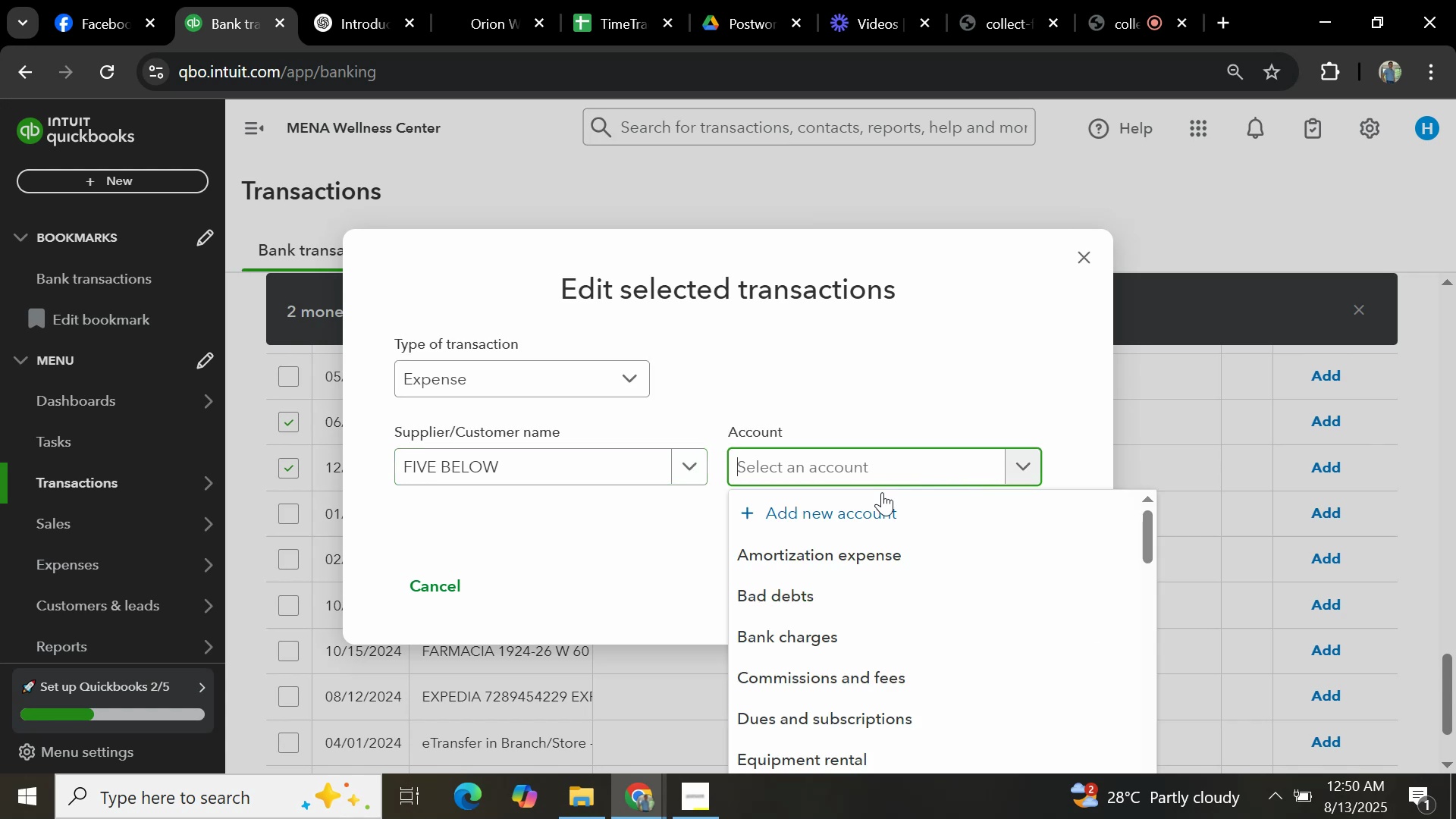 
type(GENERAL)
 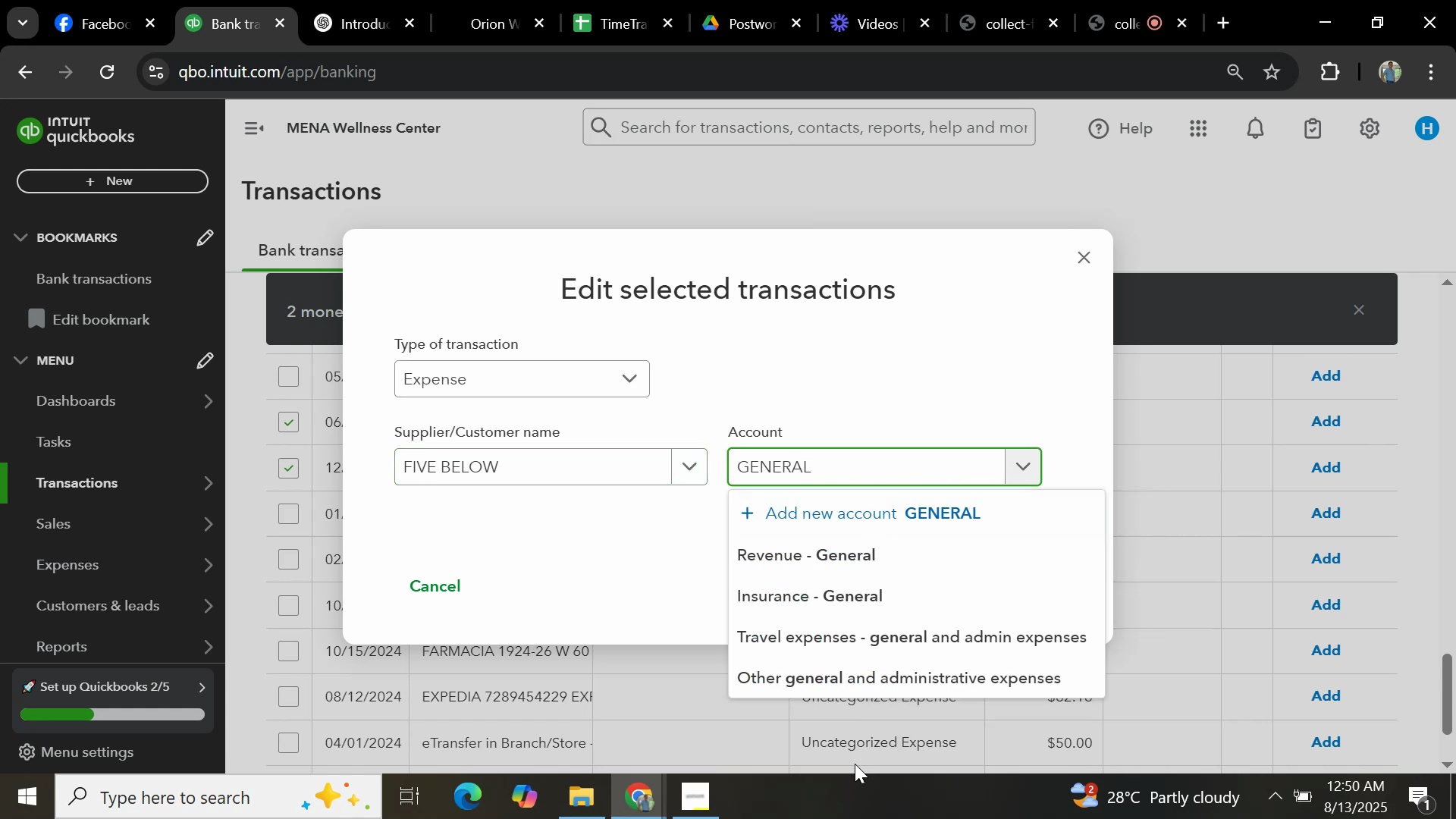 
left_click([889, 683])
 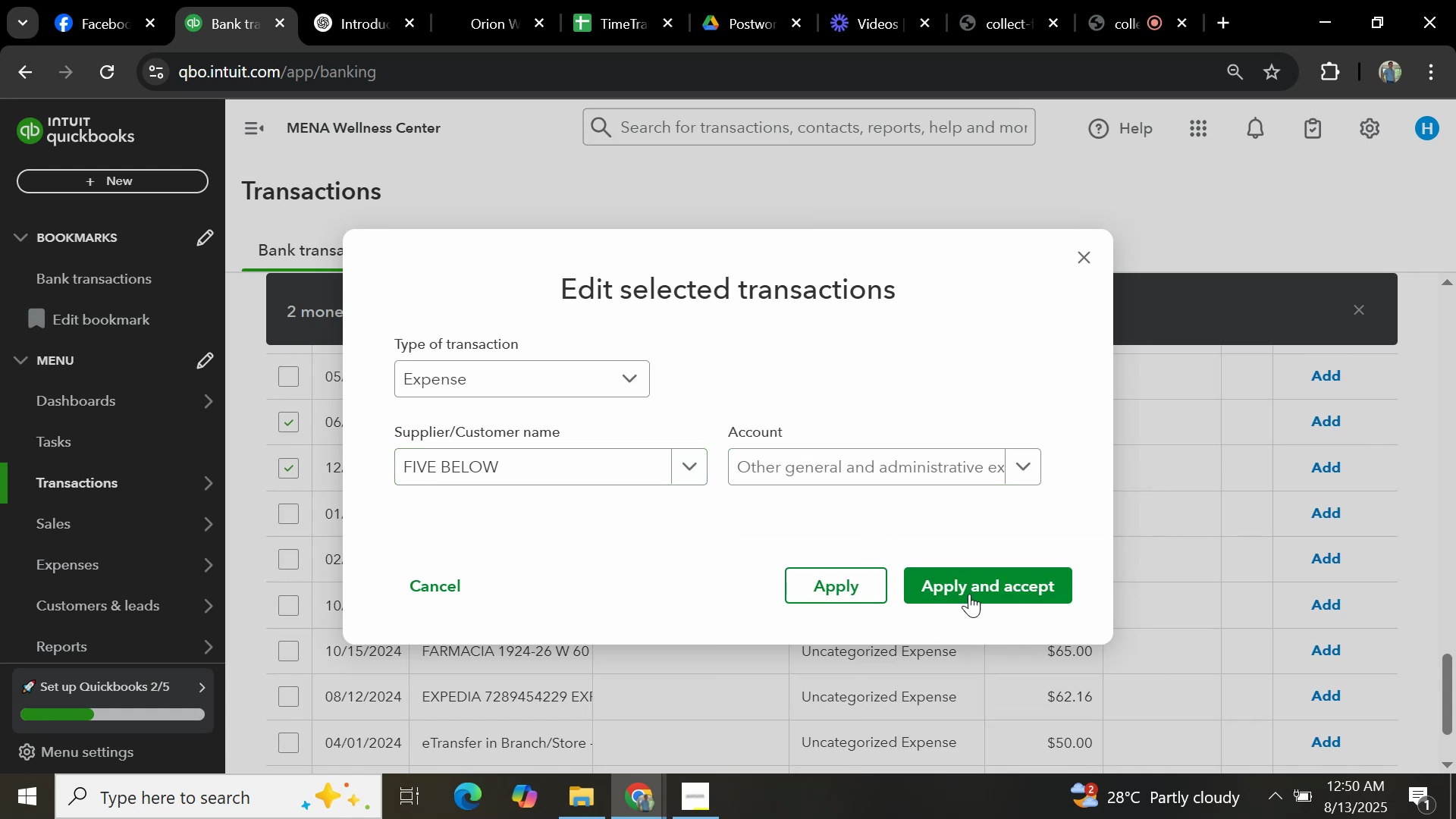 
left_click([996, 581])
 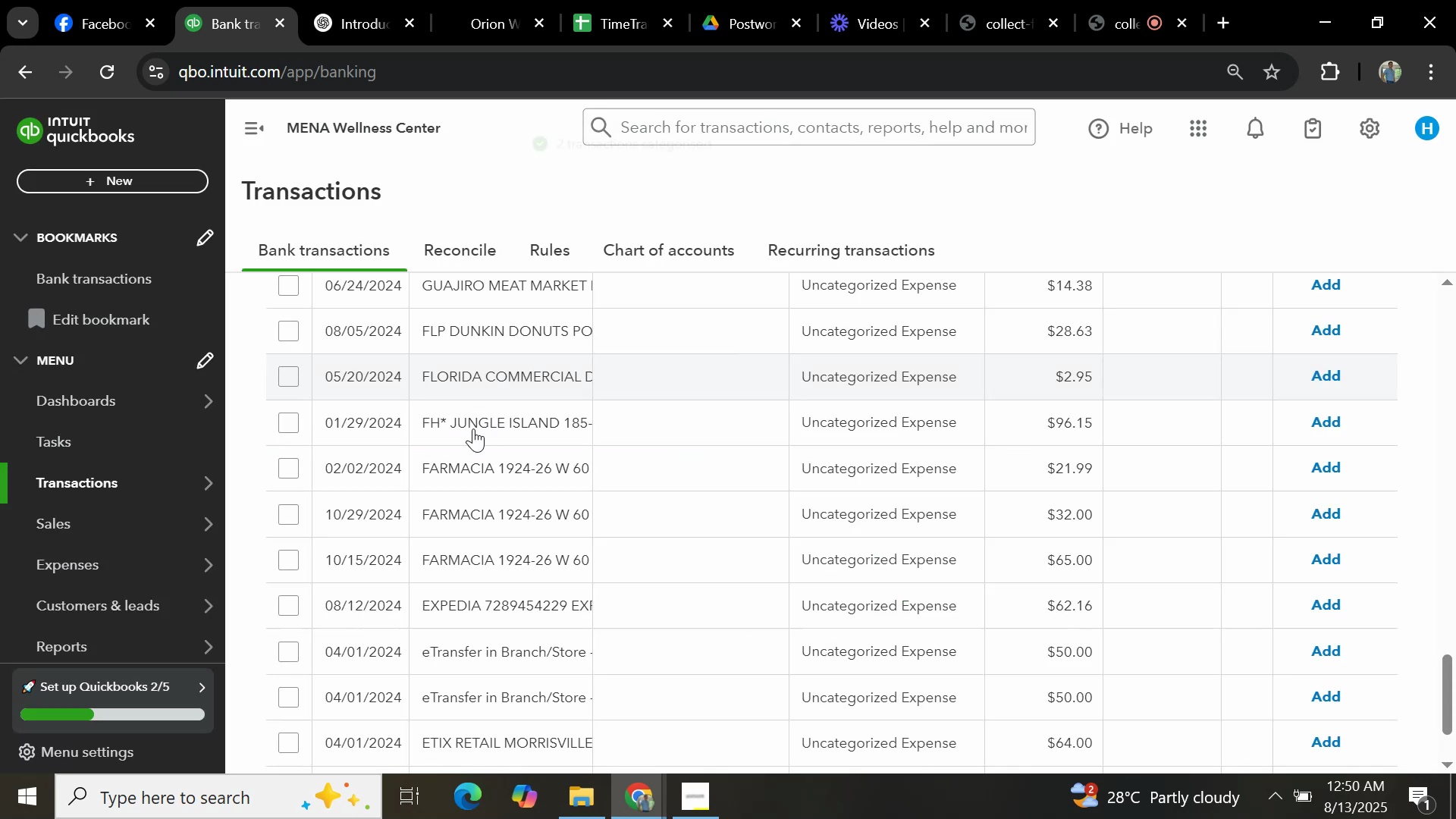 
scroll: coordinate [421, 457], scroll_direction: down, amount: 6.0
 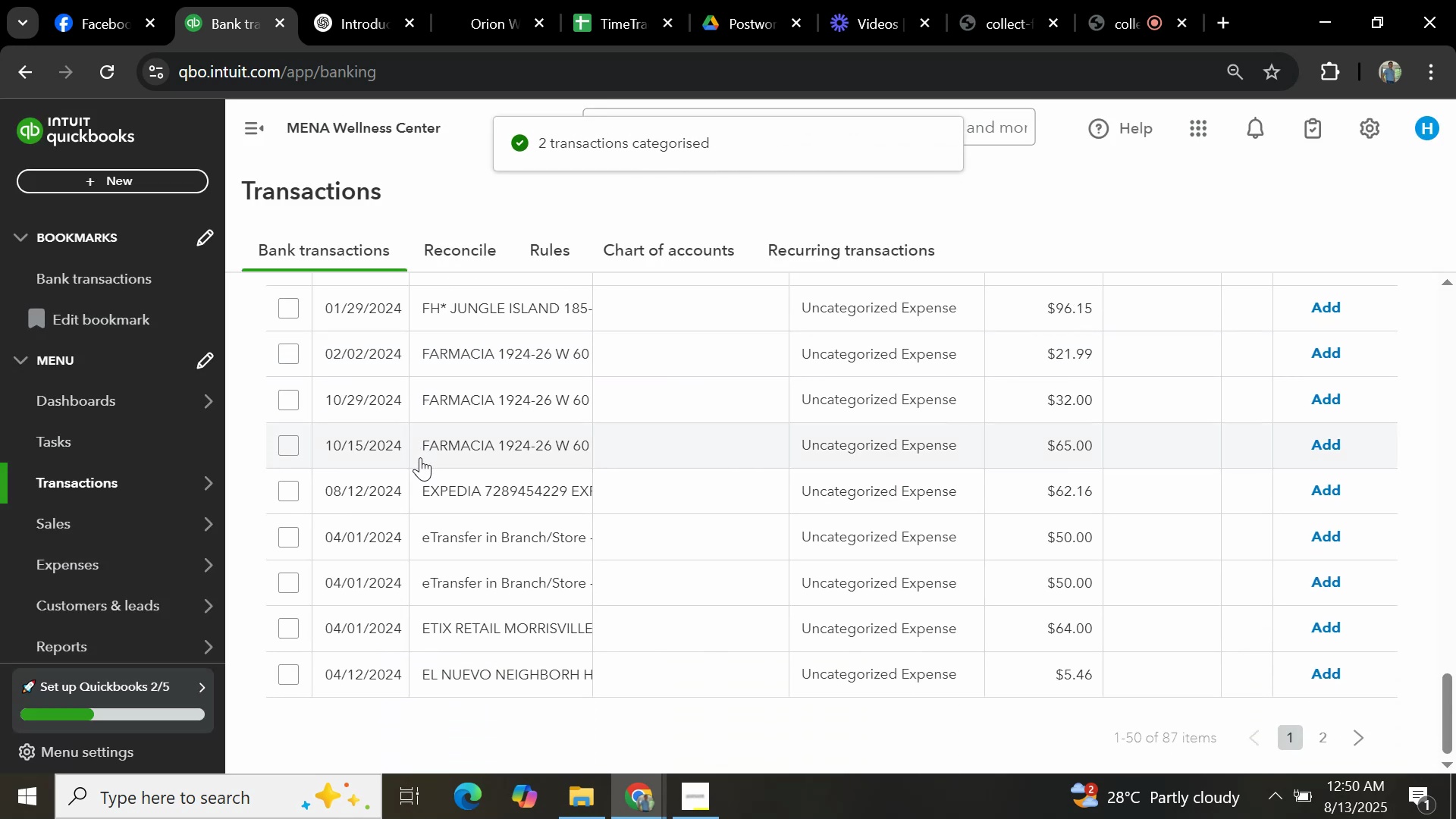 
scroll: coordinate [430, 444], scroll_direction: up, amount: 21.0
 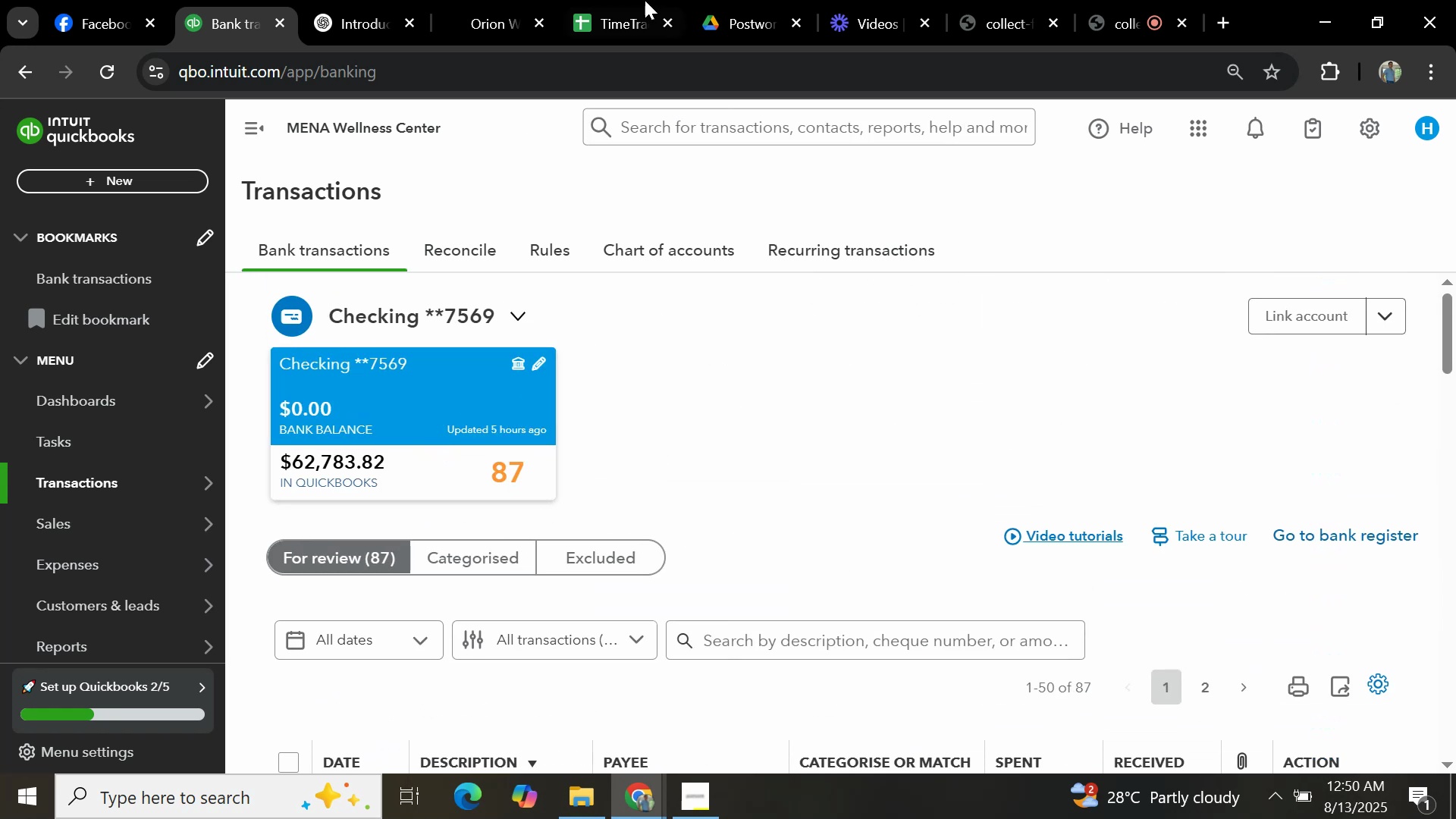 
scroll: coordinate [472, 586], scroll_direction: down, amount: 8.0
 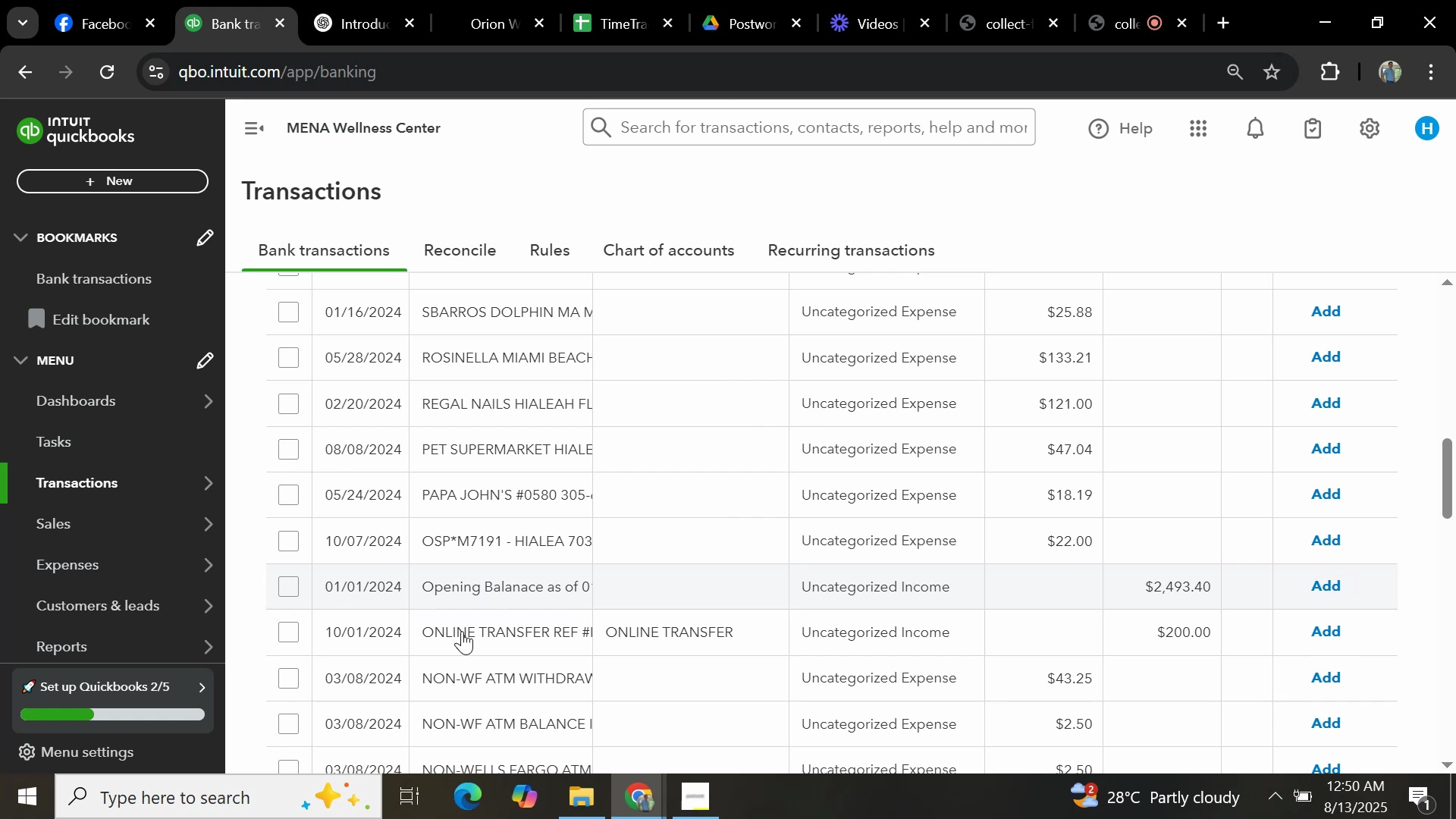 
left_click([491, 588])
 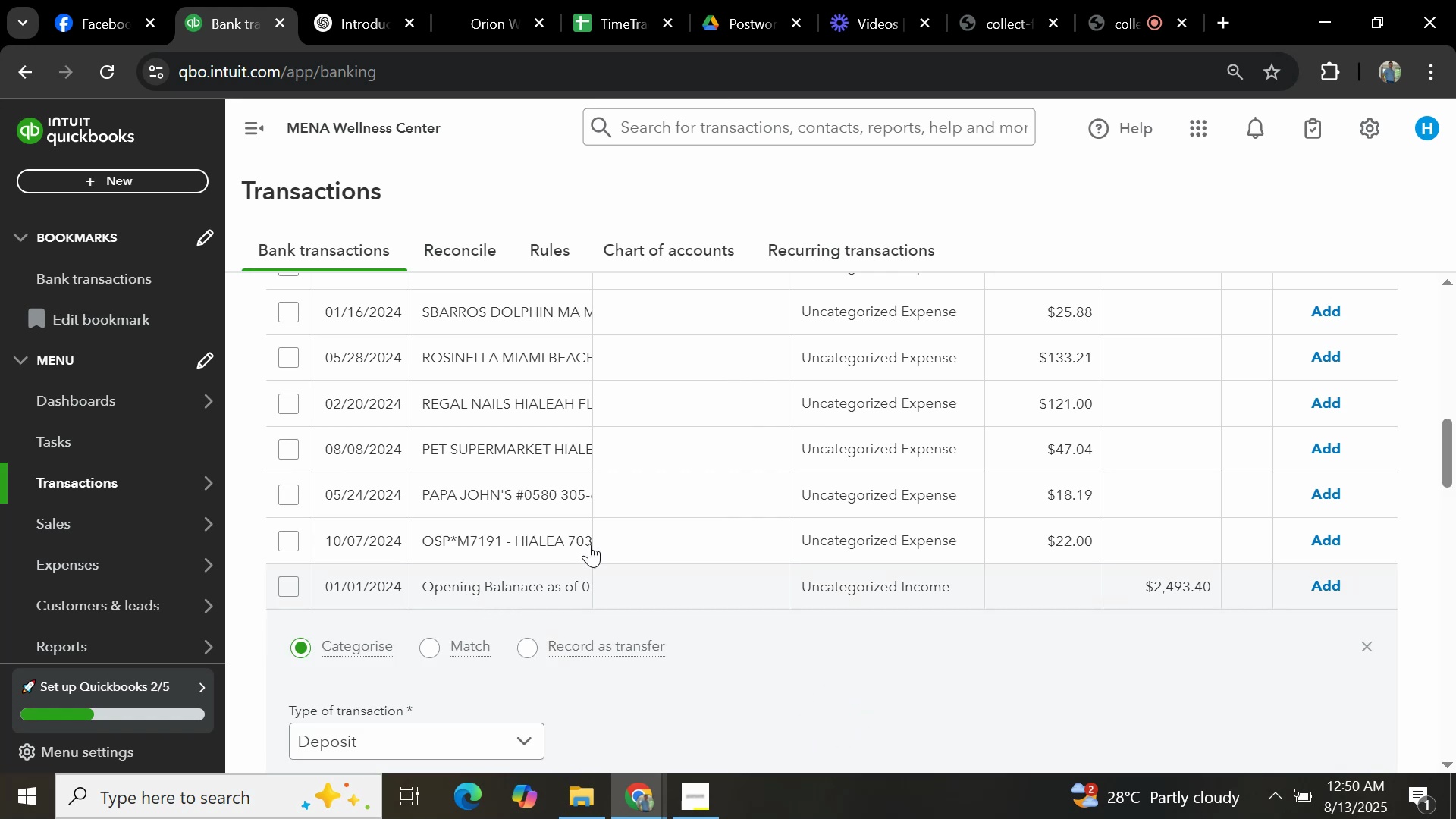 
scroll: coordinate [562, 477], scroll_direction: down, amount: 6.0
 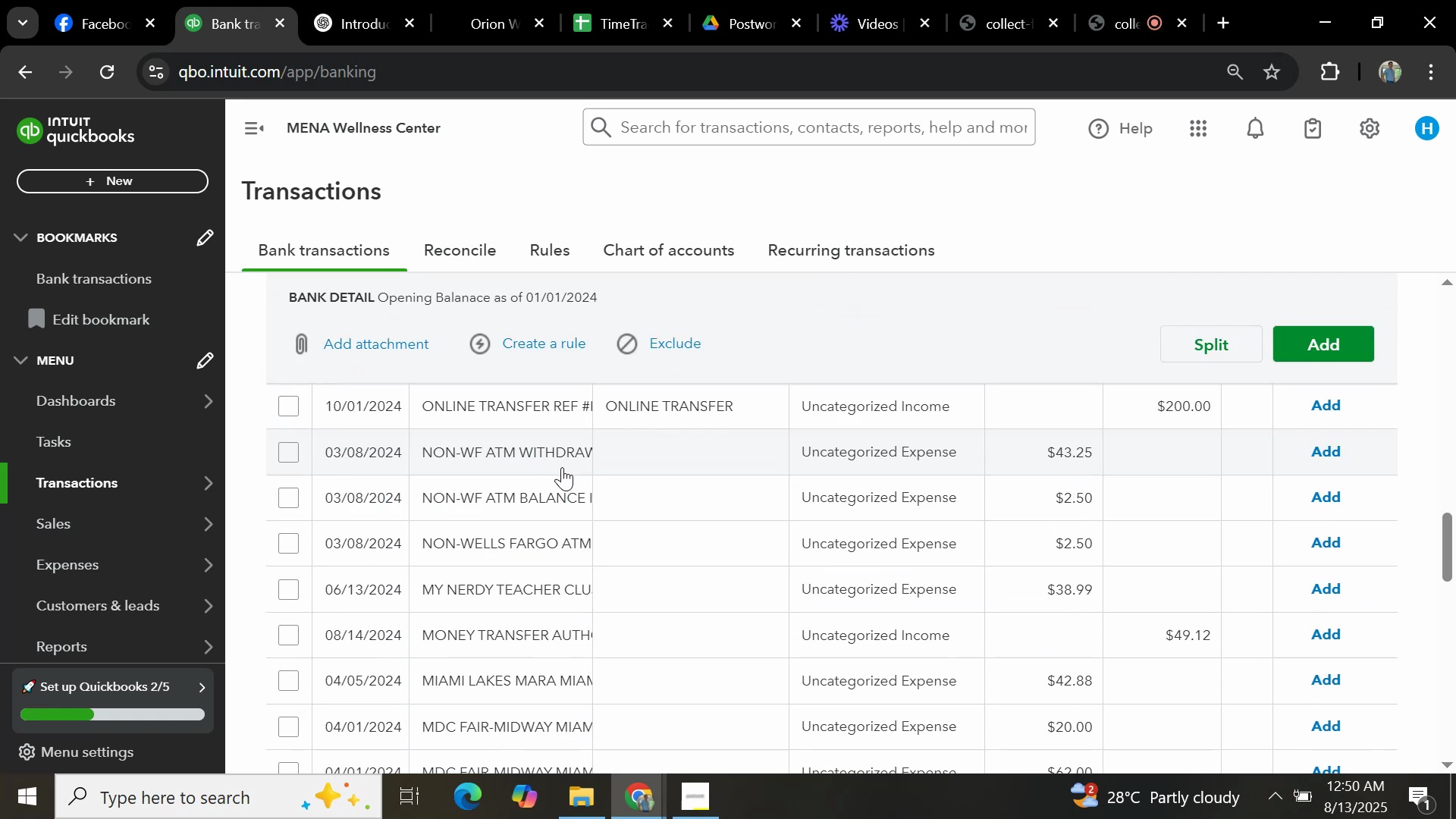 
scroll: coordinate [436, 391], scroll_direction: up, amount: 3.0
 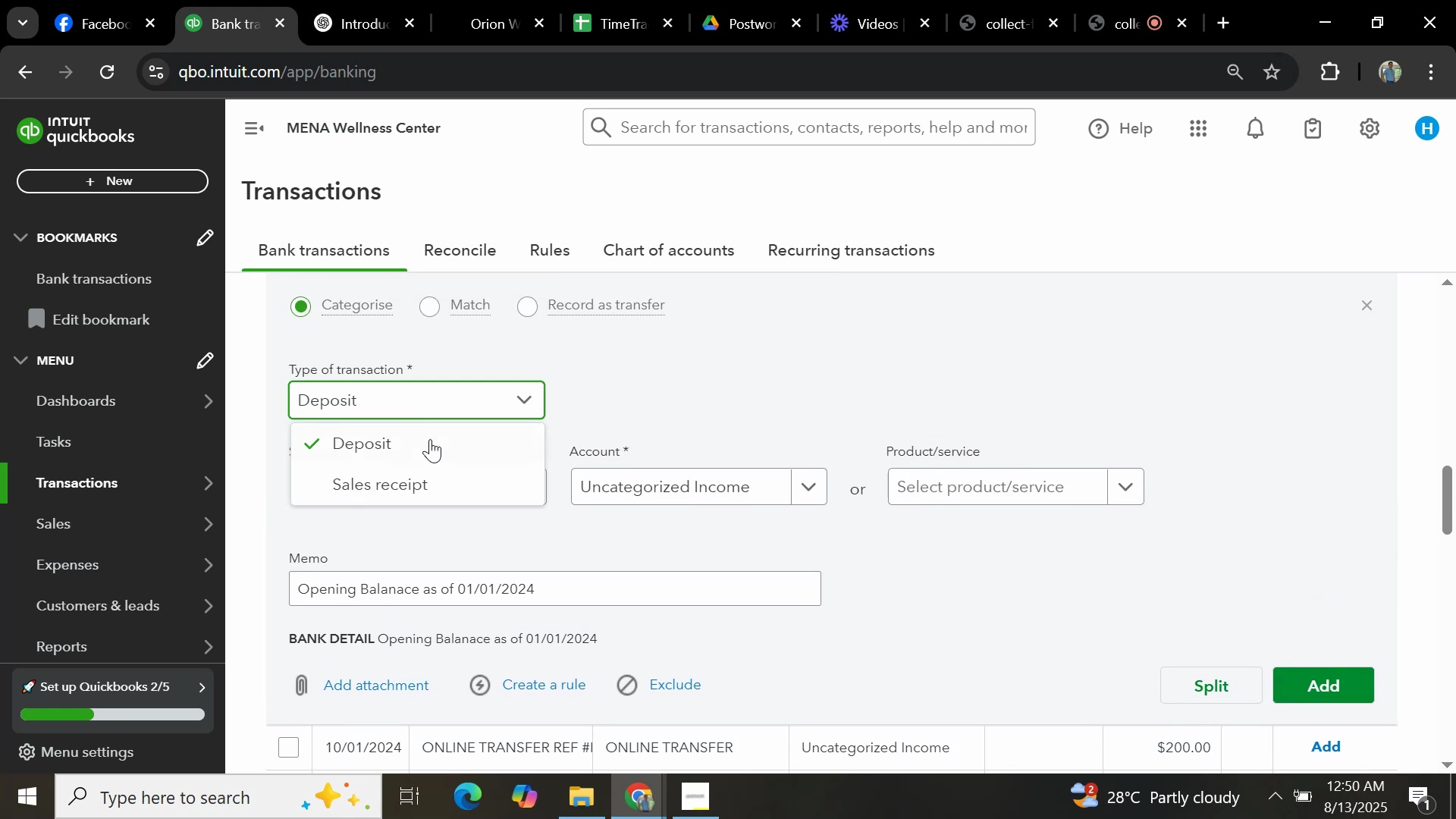 
left_click([880, 353])
 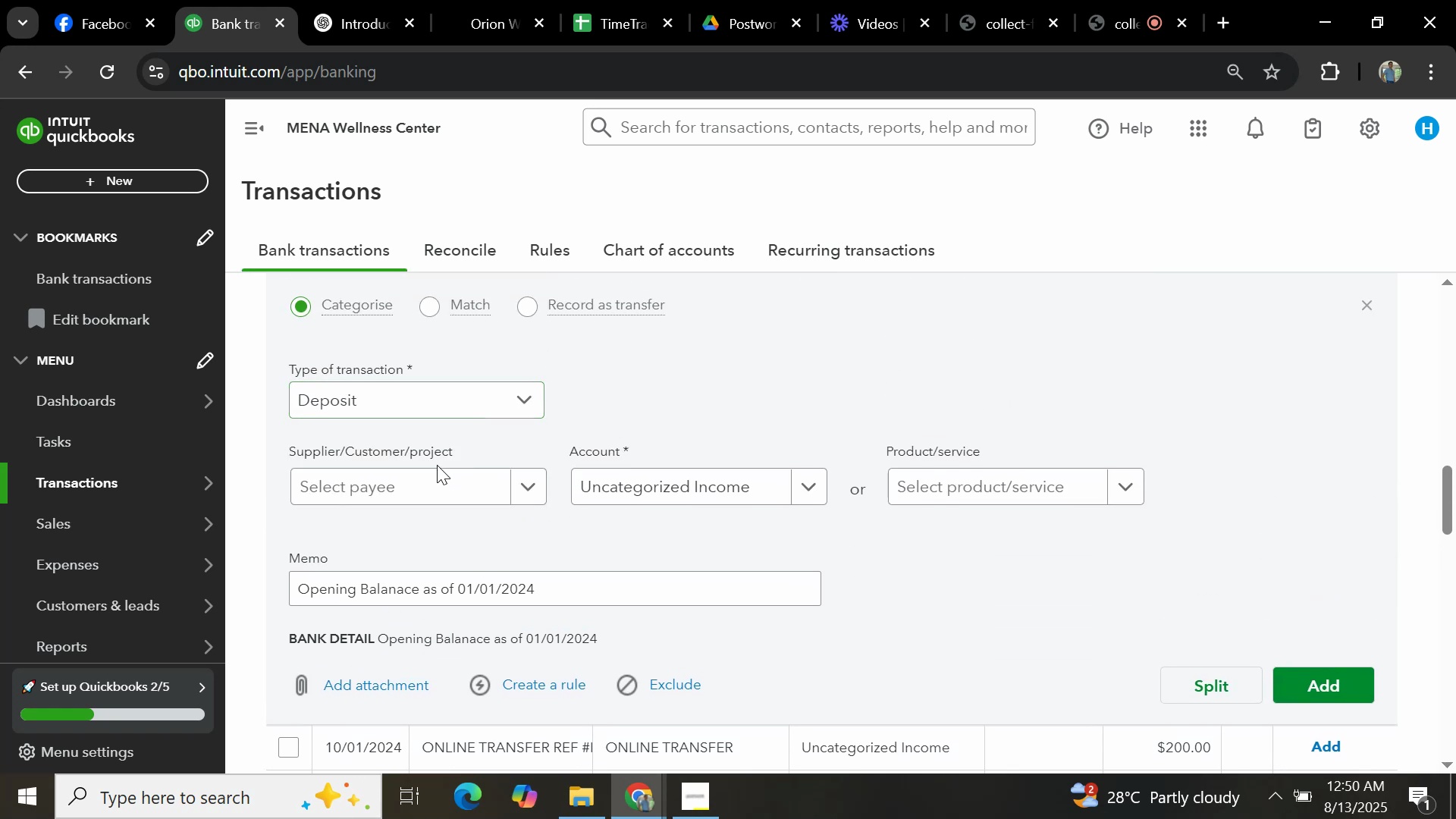 
left_click([435, 479])
 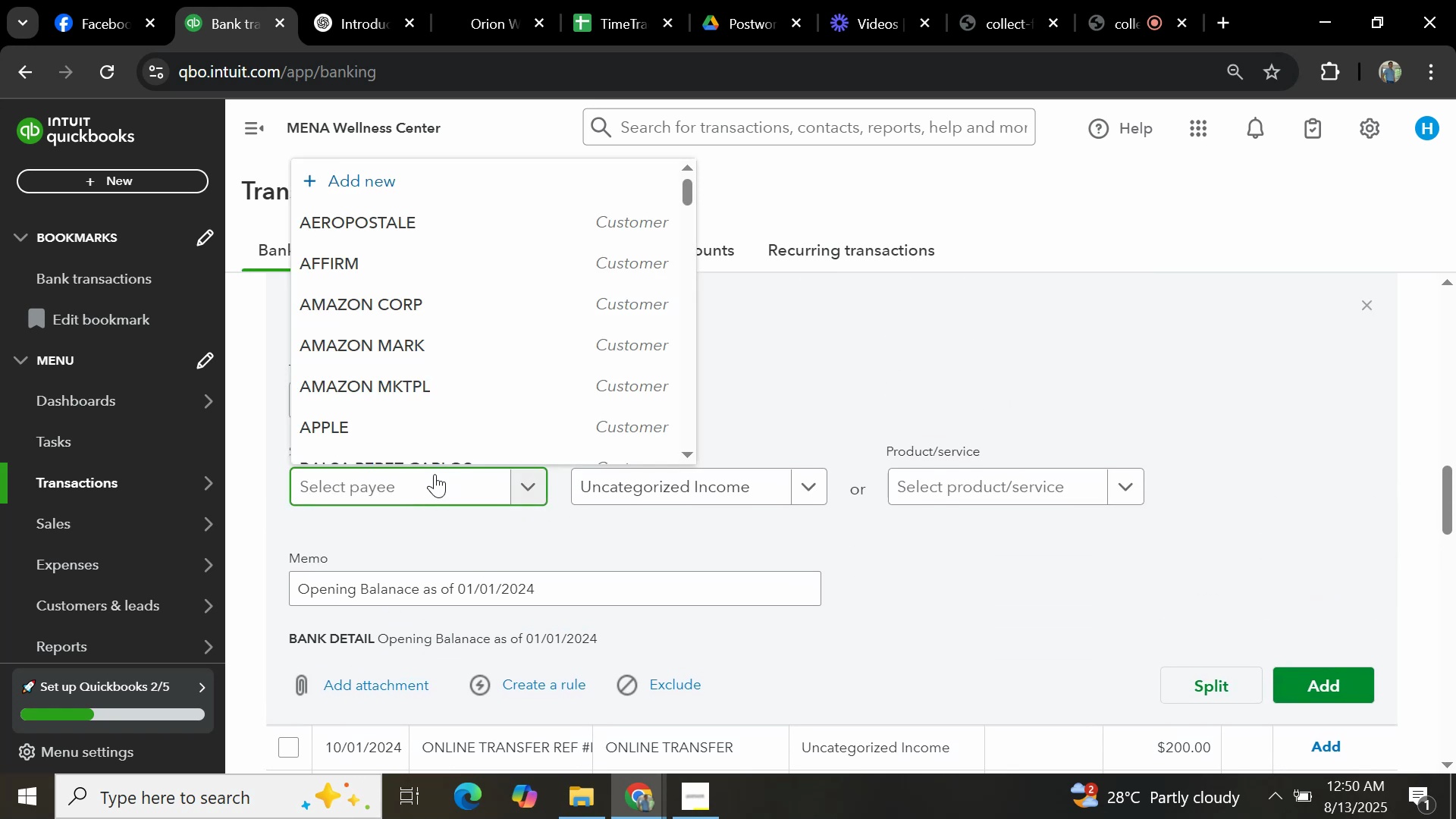 
type(OPENONG)
key(Backspace)
key(Backspace)
key(Backspace)
type(ING BA;A)
key(Backspace)
key(Backspace)
type(LANCE)
 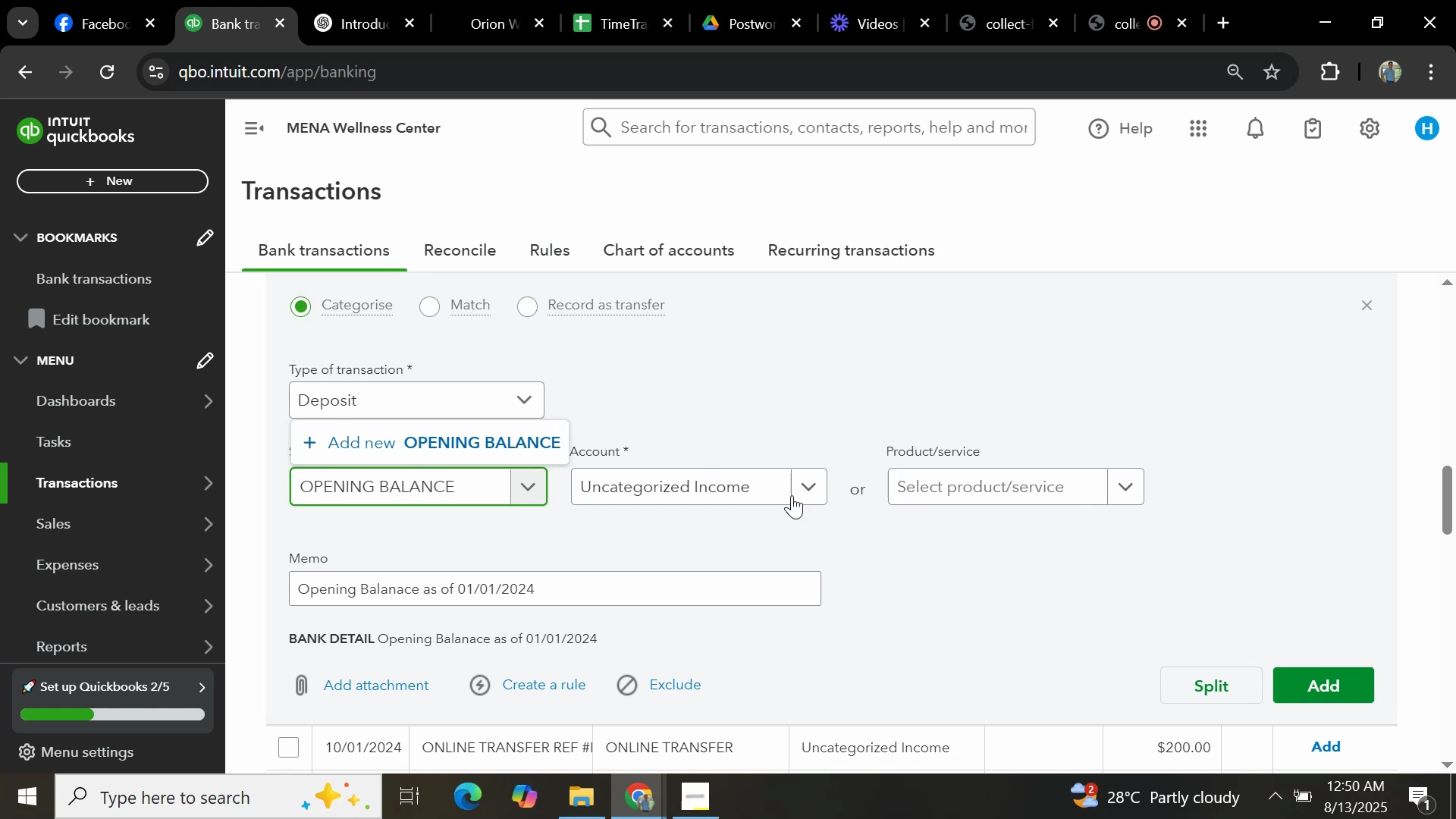 
left_click([822, 485])
 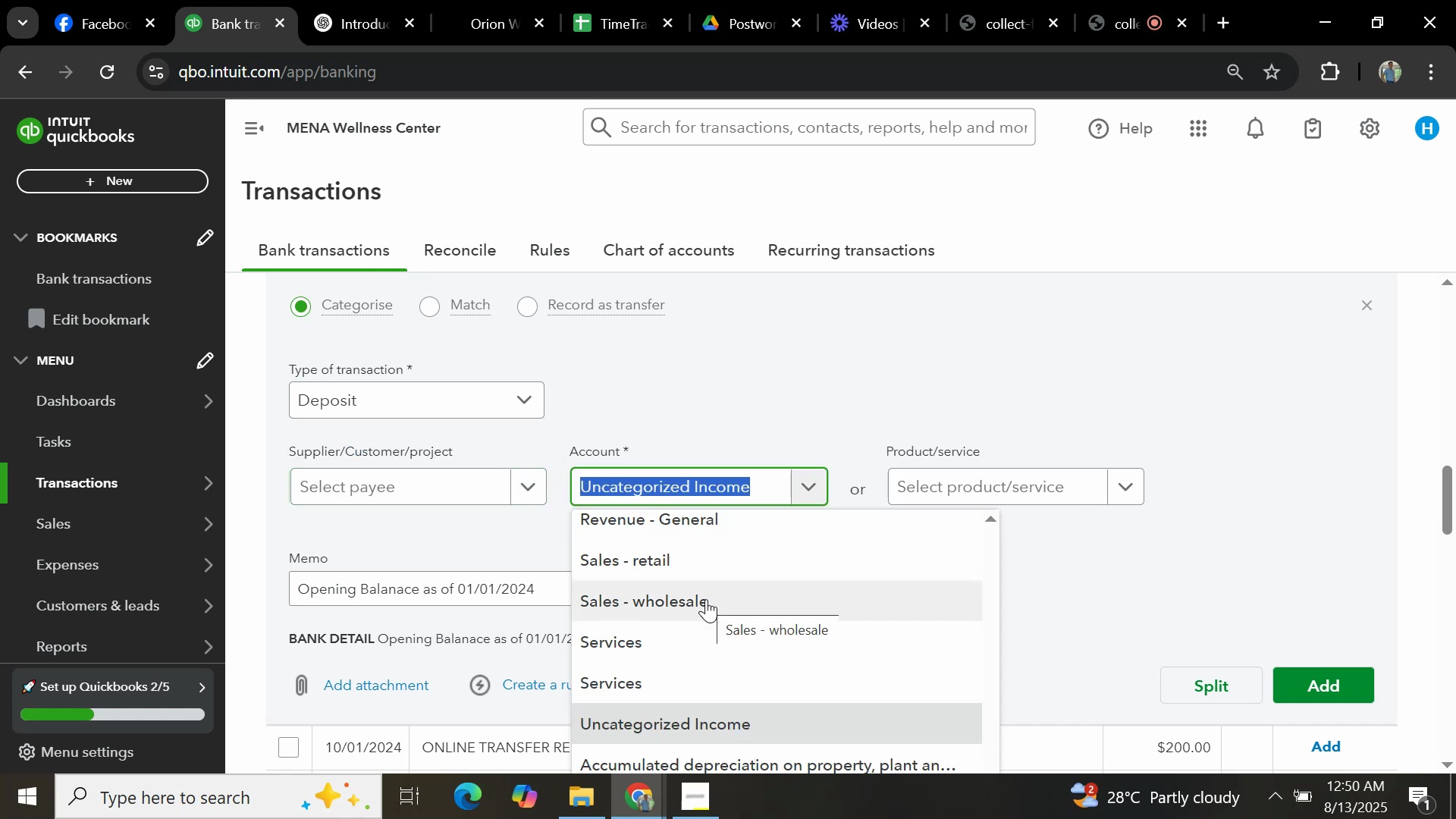 
wait(10.94)
 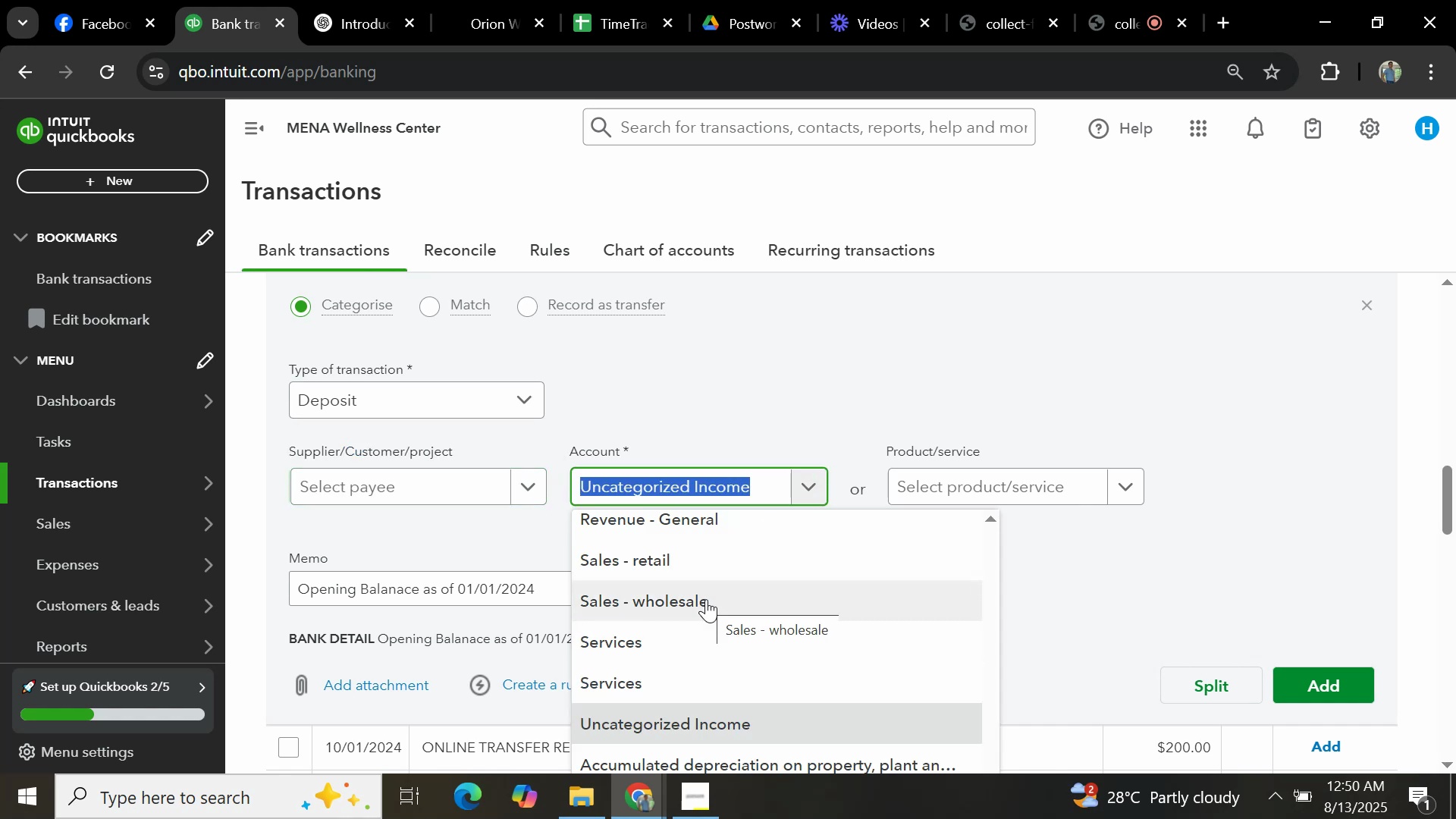 
scroll: coordinate [740, 692], scroll_direction: down, amount: 5.0
 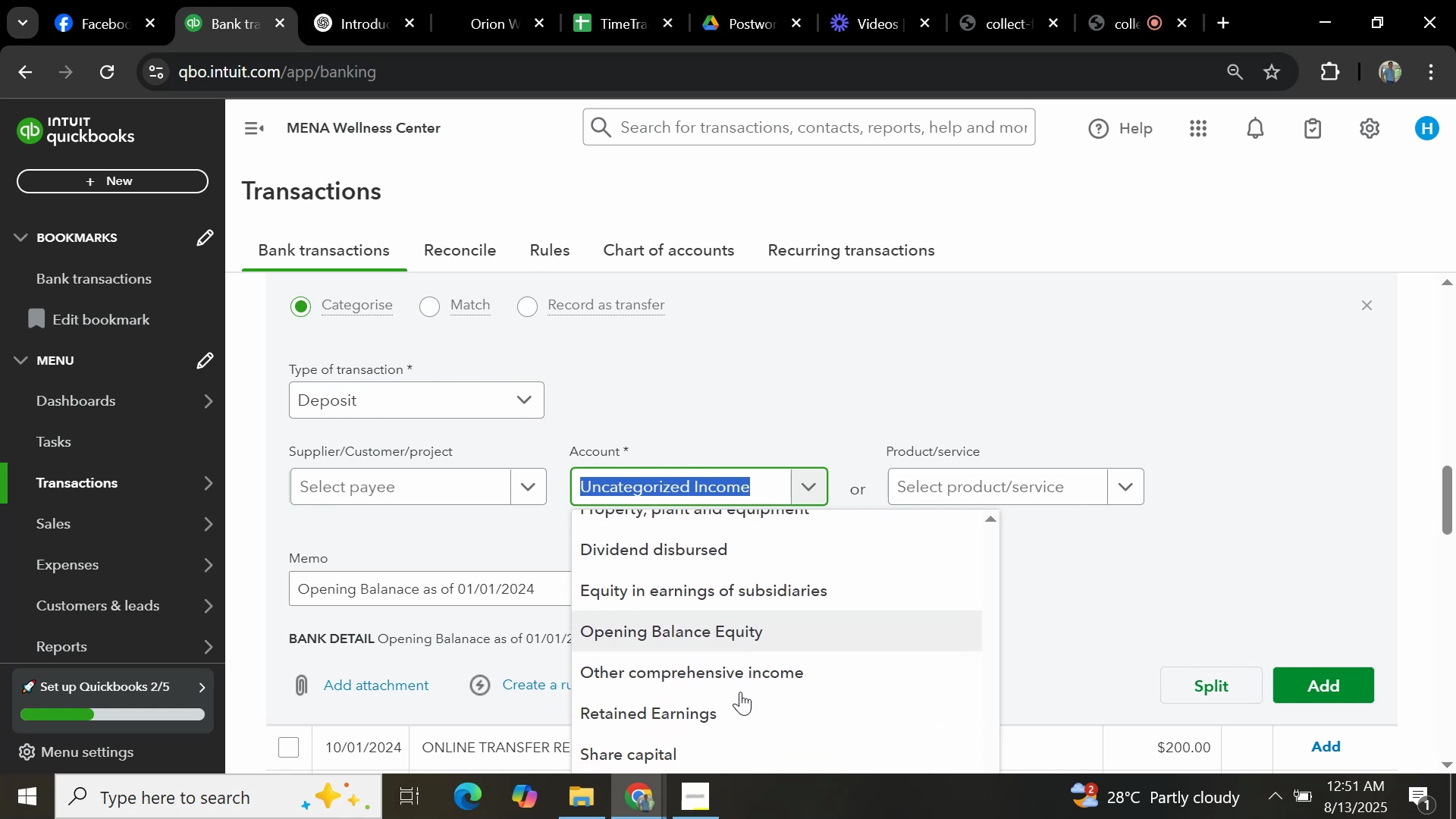 
scroll: coordinate [713, 590], scroll_direction: up, amount: 10.0
 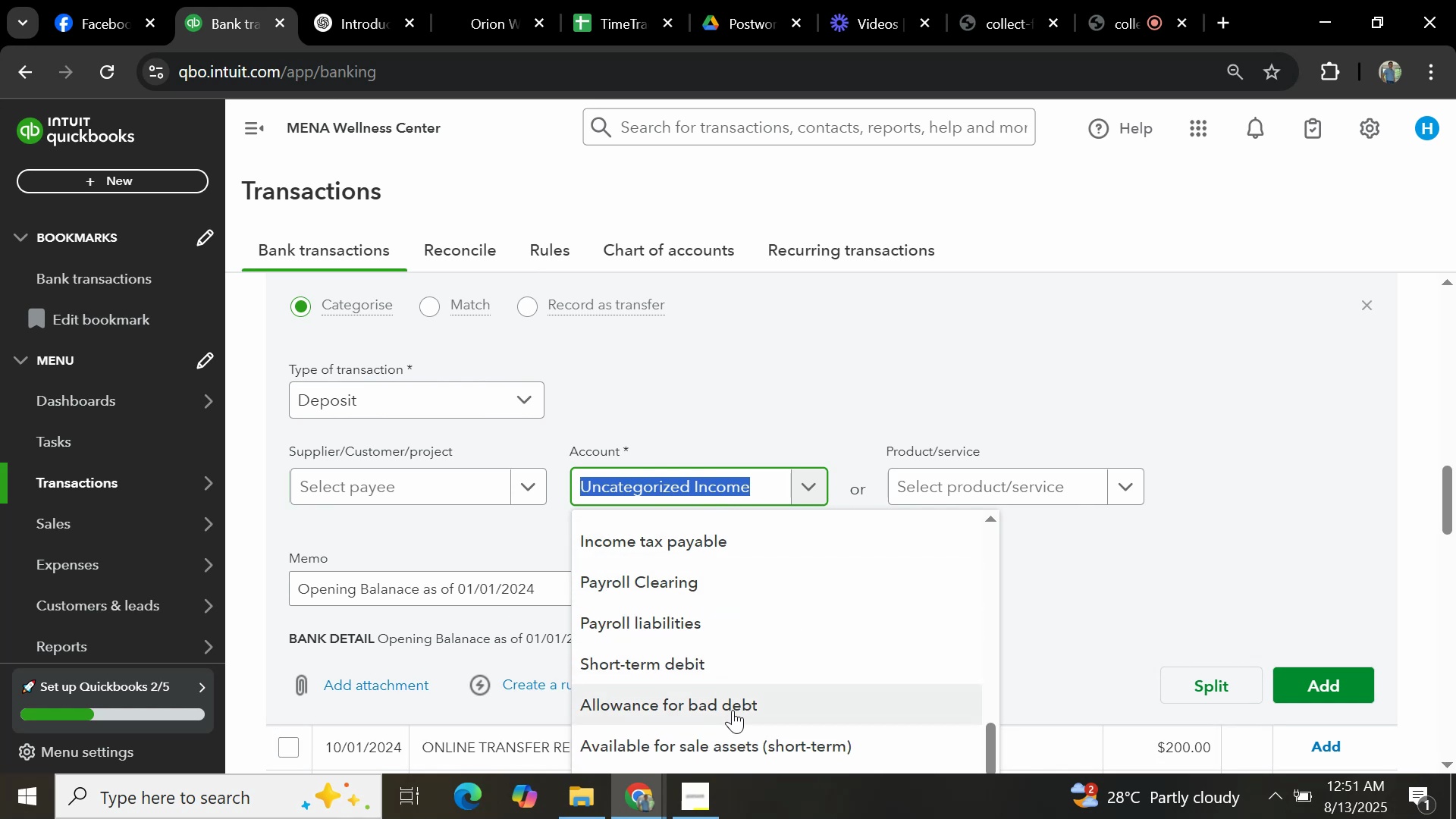 
scroll: coordinate [739, 623], scroll_direction: down, amount: 1.0
 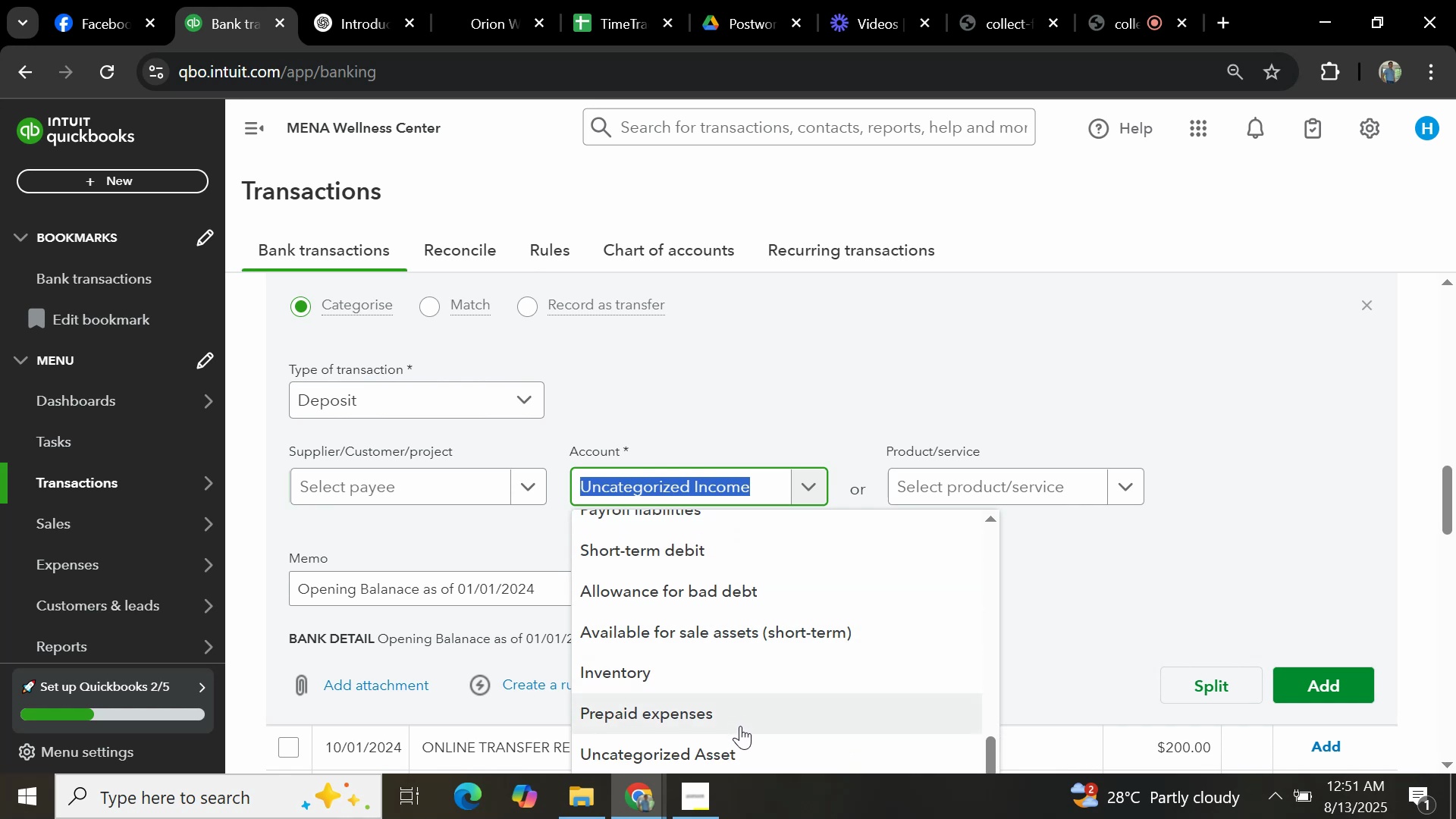 
scroll: coordinate [752, 660], scroll_direction: up, amount: 17.0
 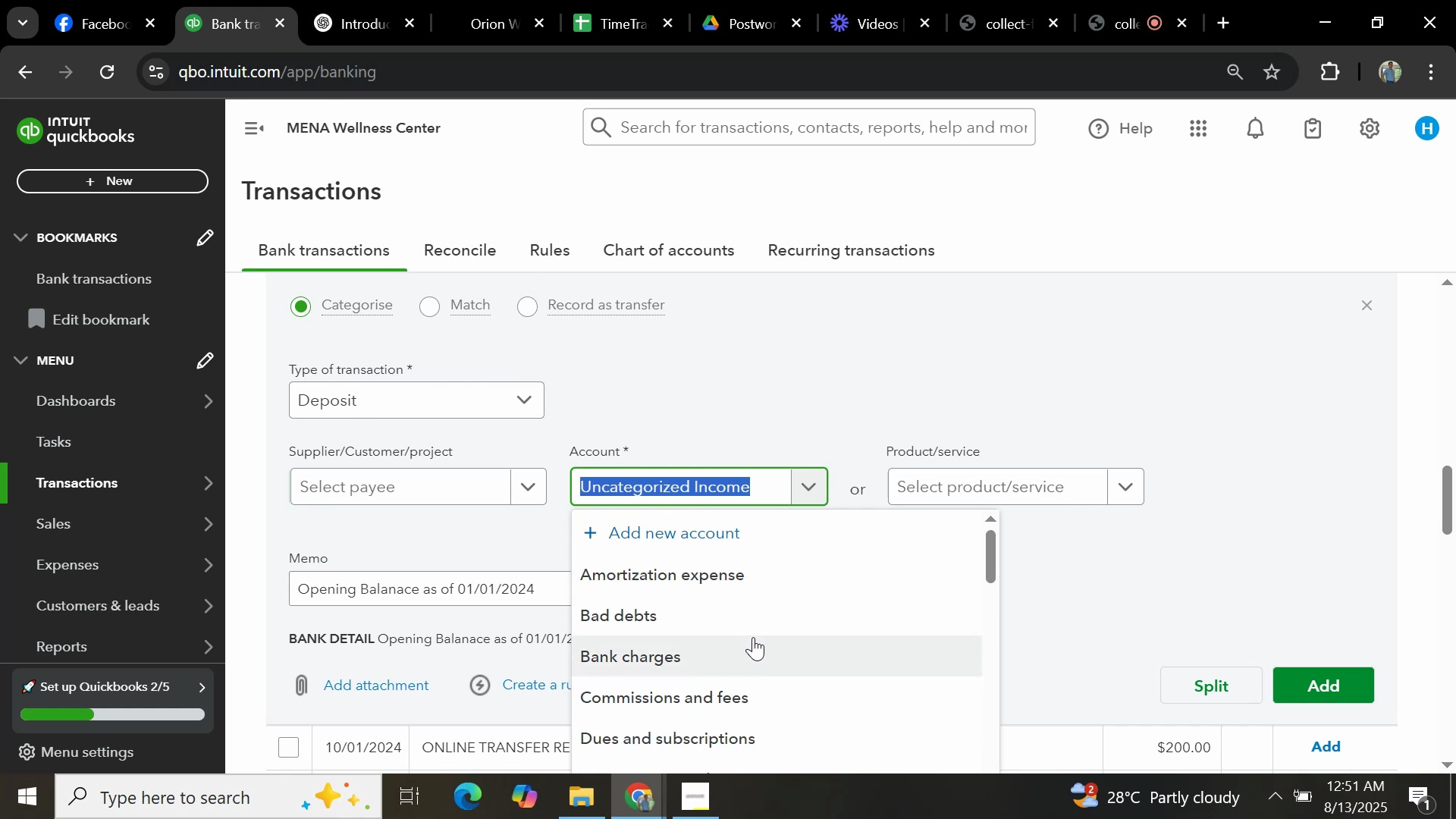 
scroll: coordinate [755, 633], scroll_direction: down, amount: 7.0
 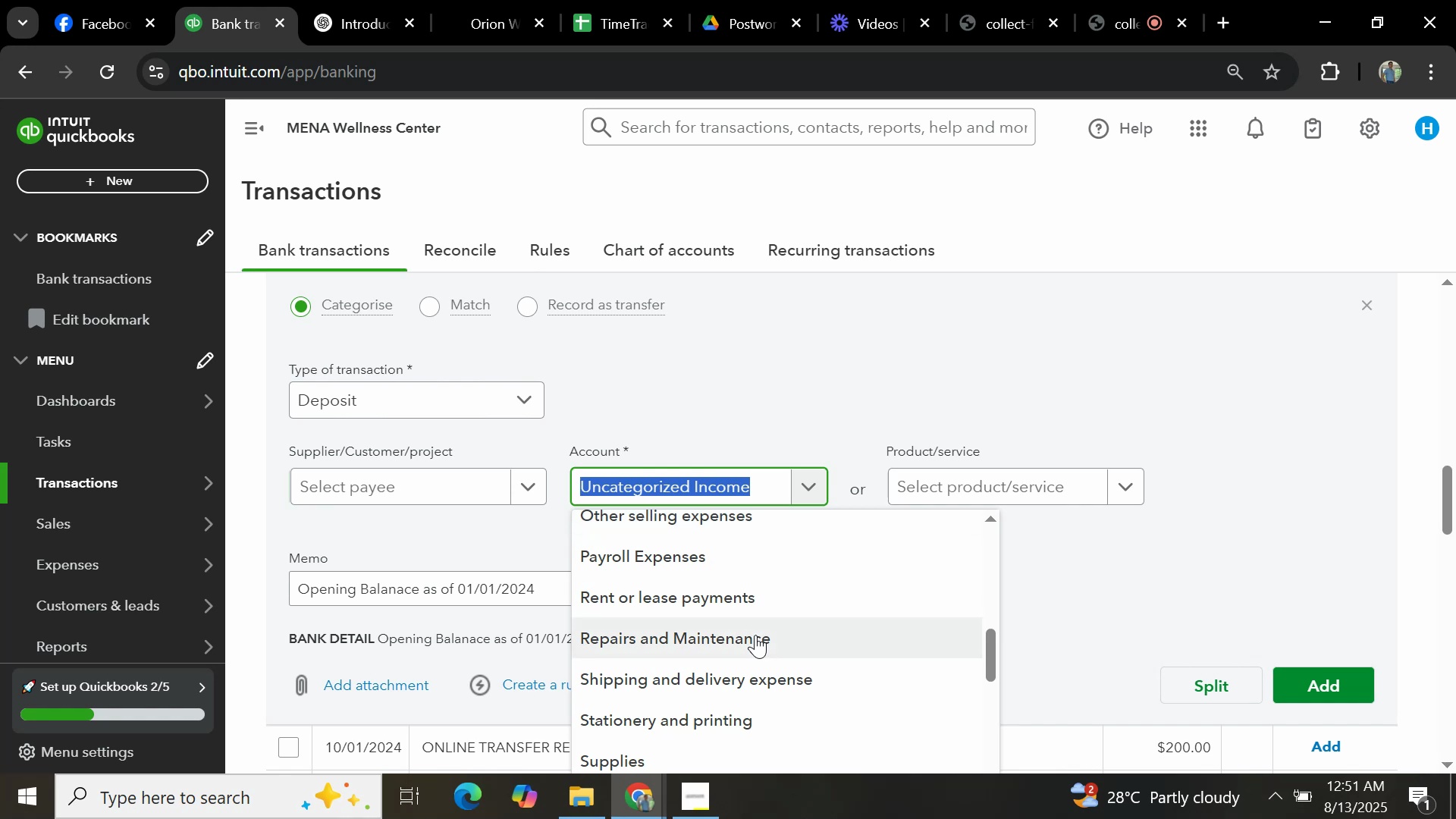 
scroll: coordinate [755, 597], scroll_direction: down, amount: 6.0
 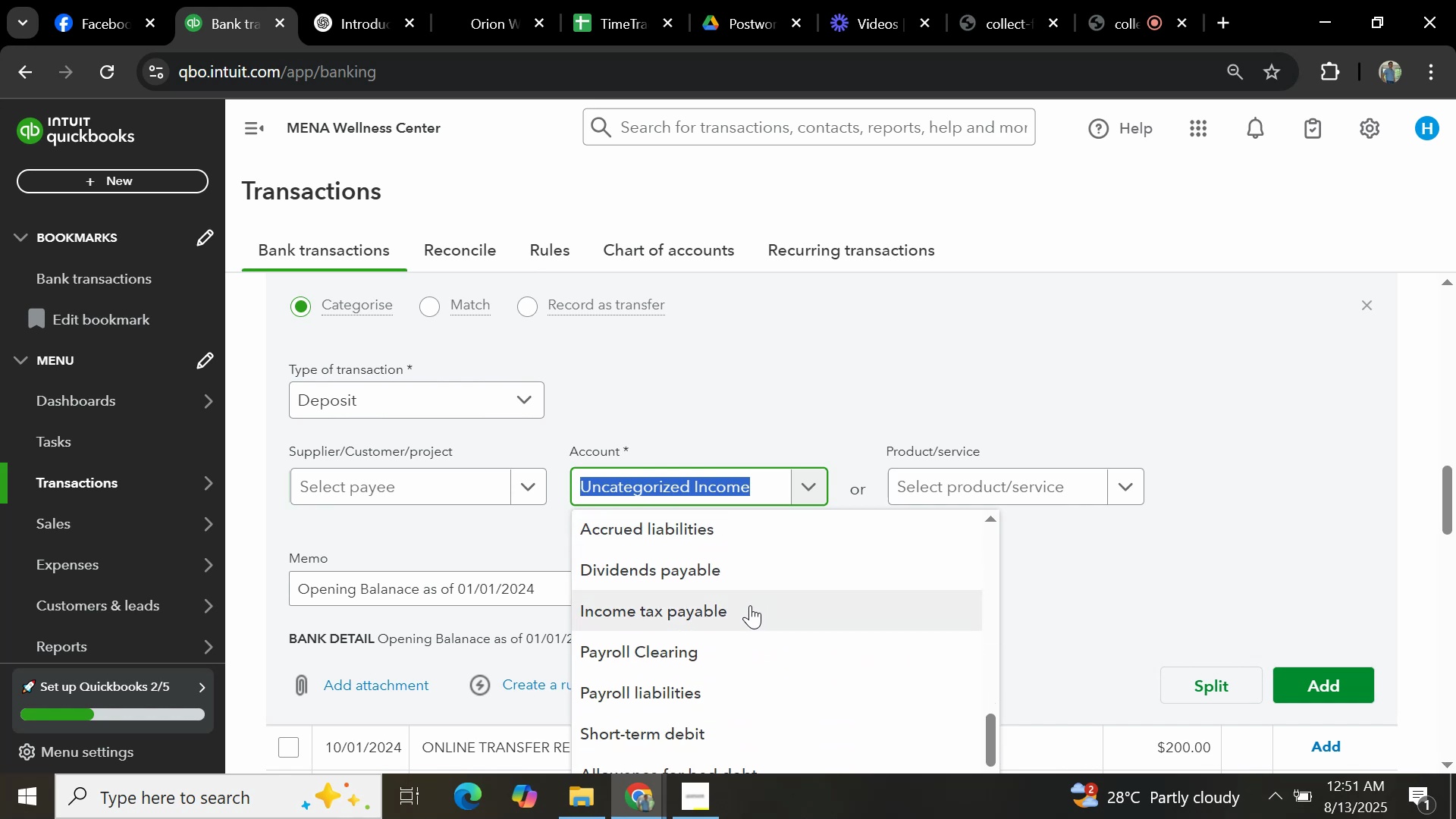 
scroll: coordinate [730, 649], scroll_direction: down, amount: 6.0
 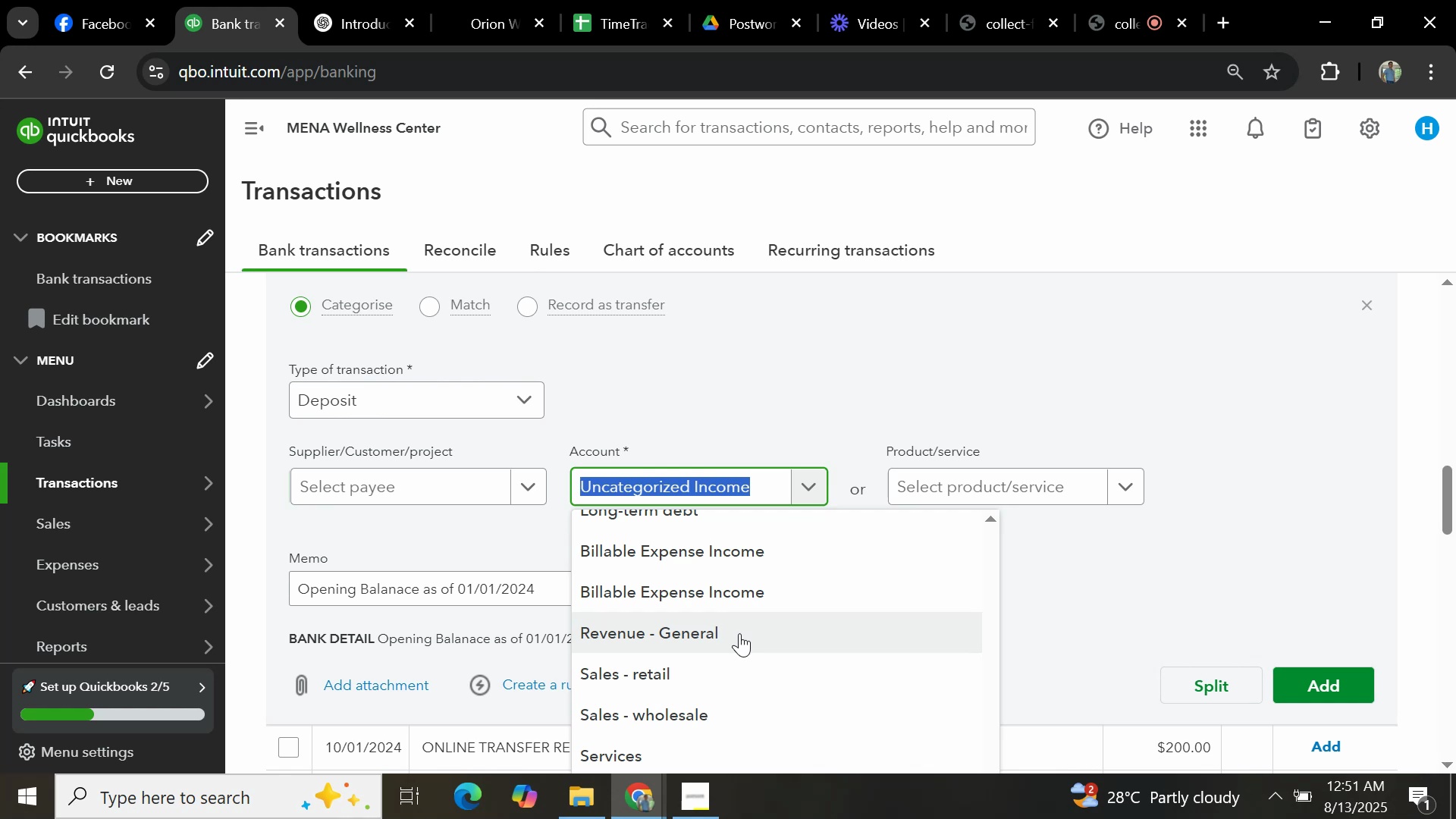 
wait(6.37)
 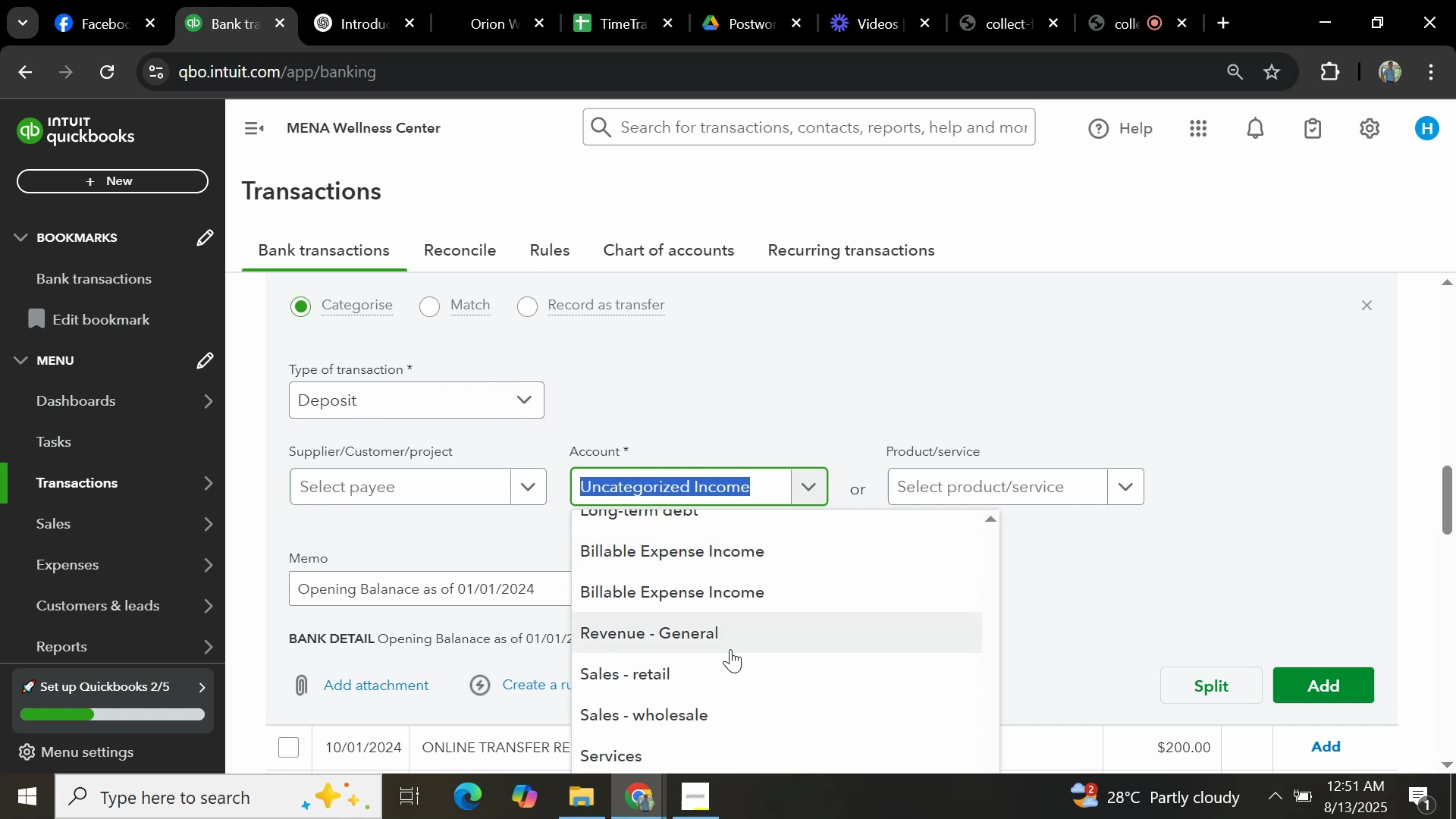 
scroll: coordinate [739, 633], scroll_direction: down, amount: 3.0
 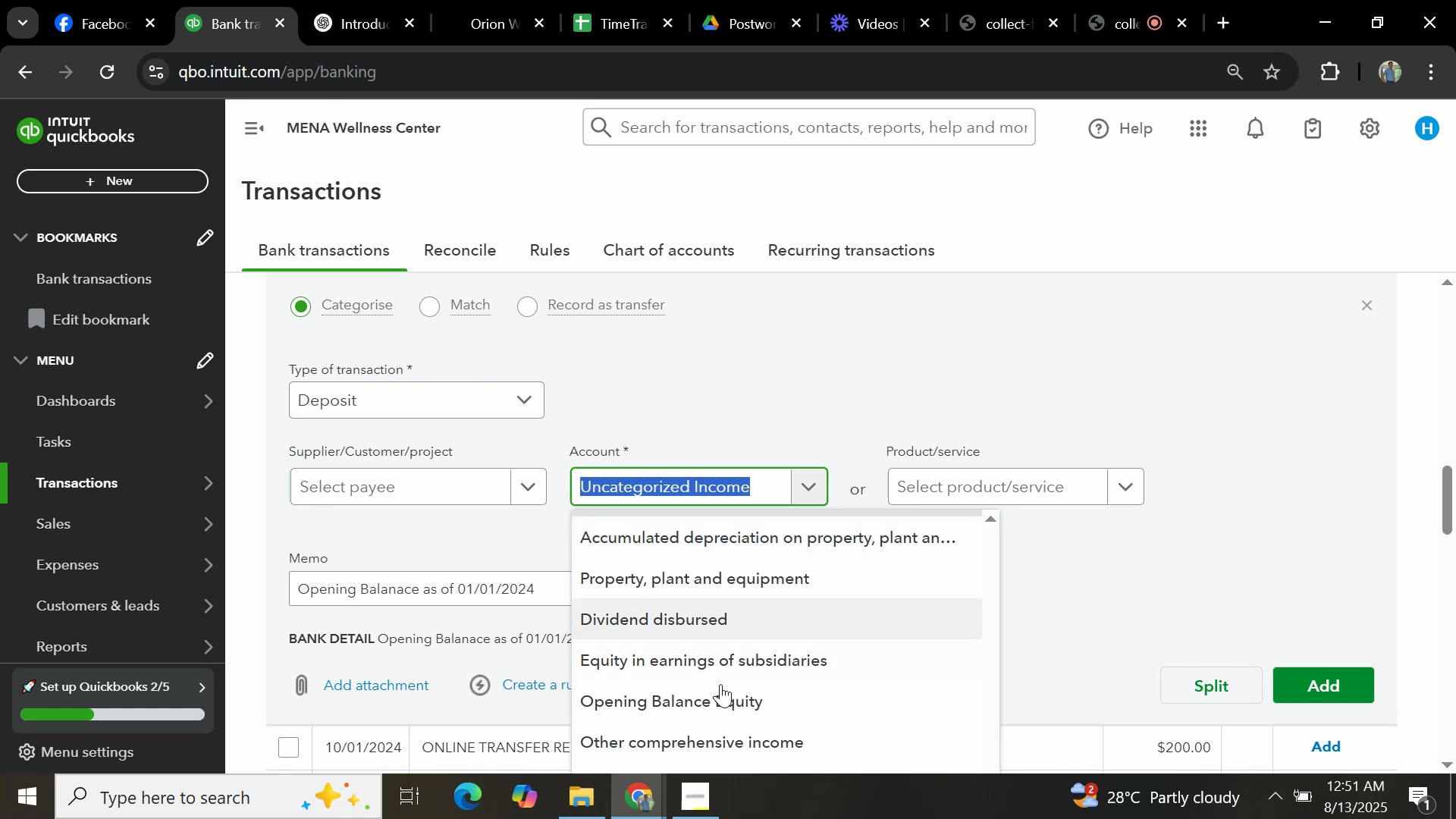 
left_click([716, 697])
 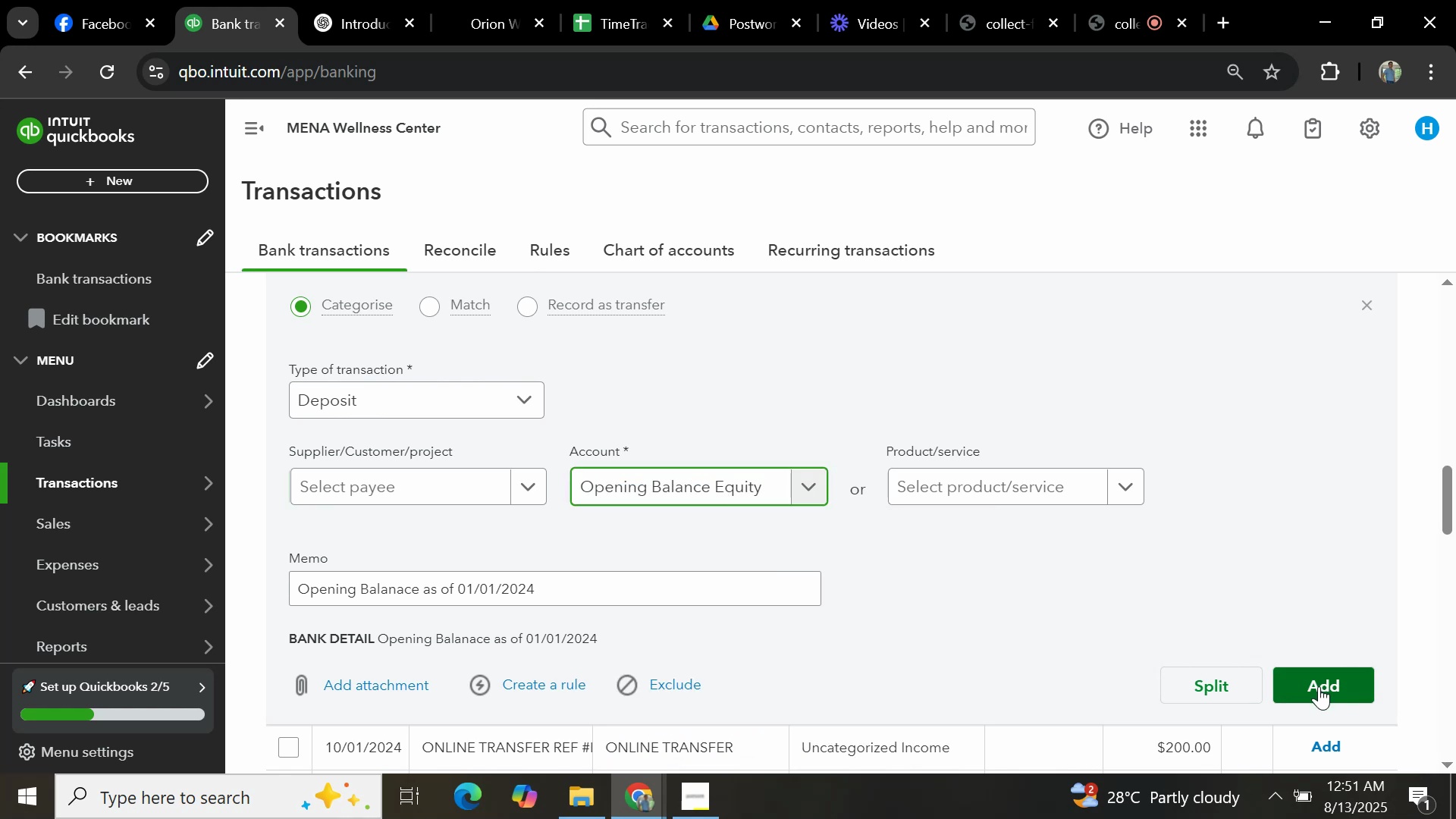 
left_click([1319, 686])
 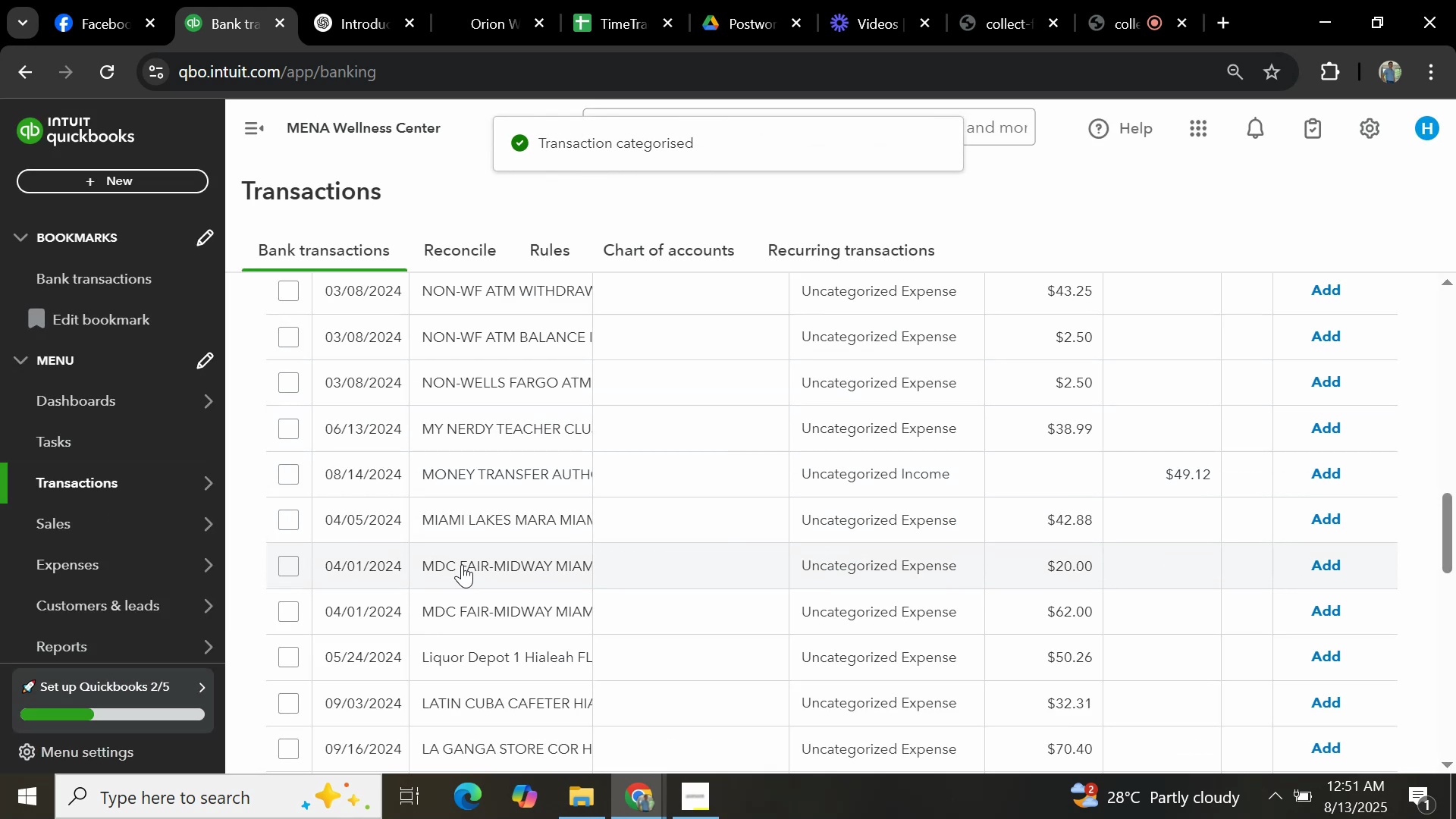 
wait(11.22)
 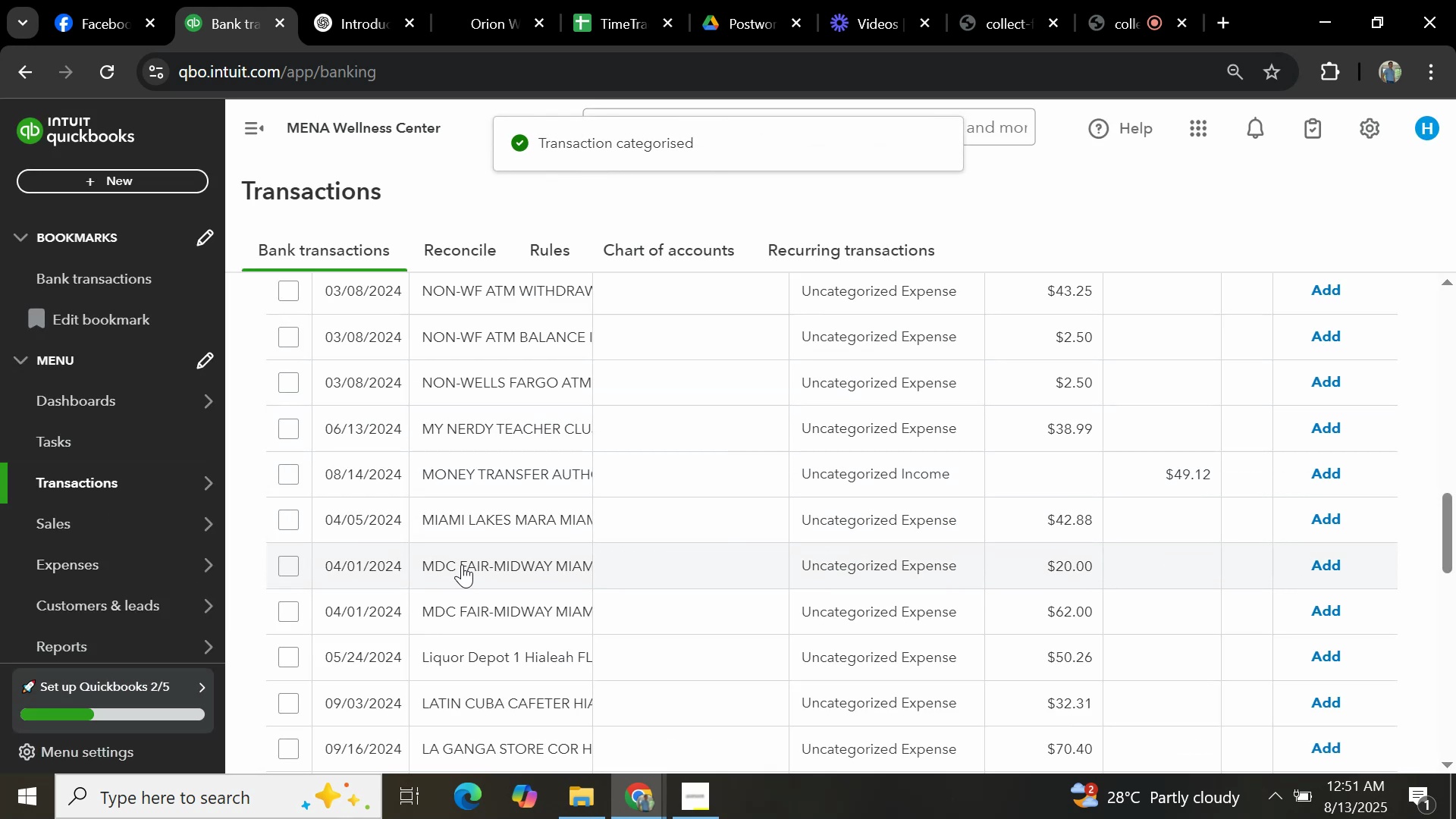 
left_click([296, 613])
 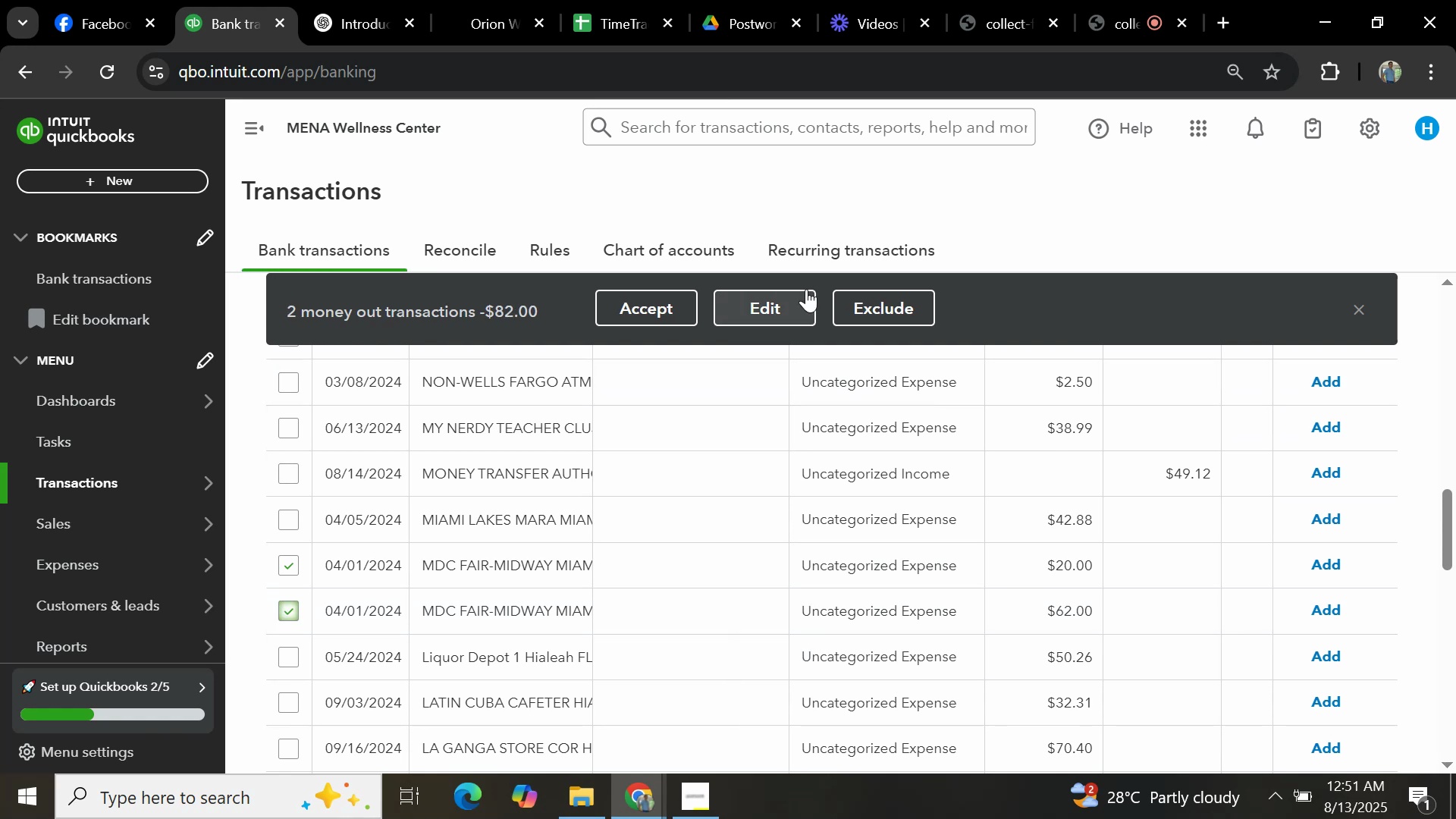 
left_click([766, 316])
 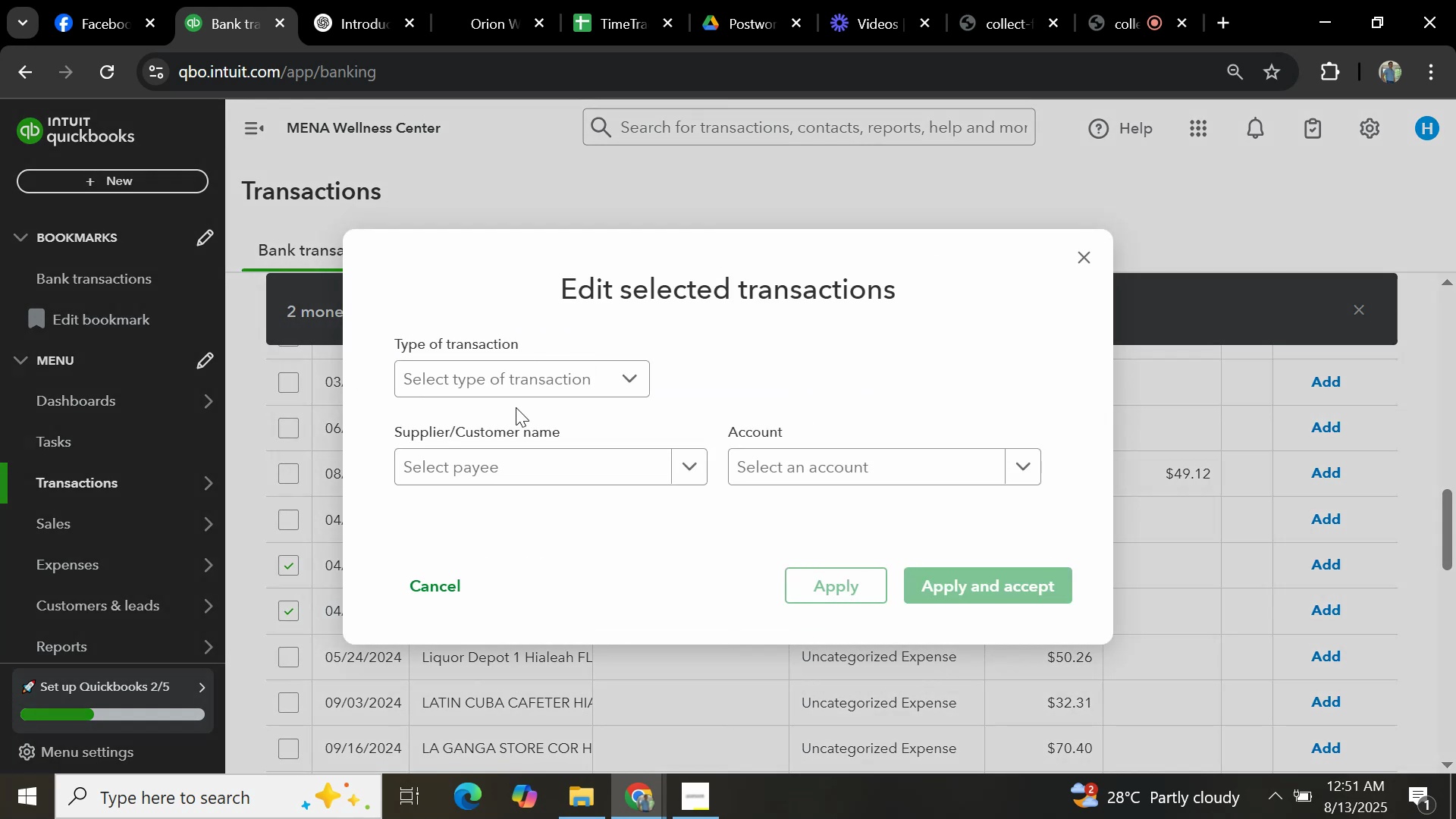 
left_click([527, 365])
 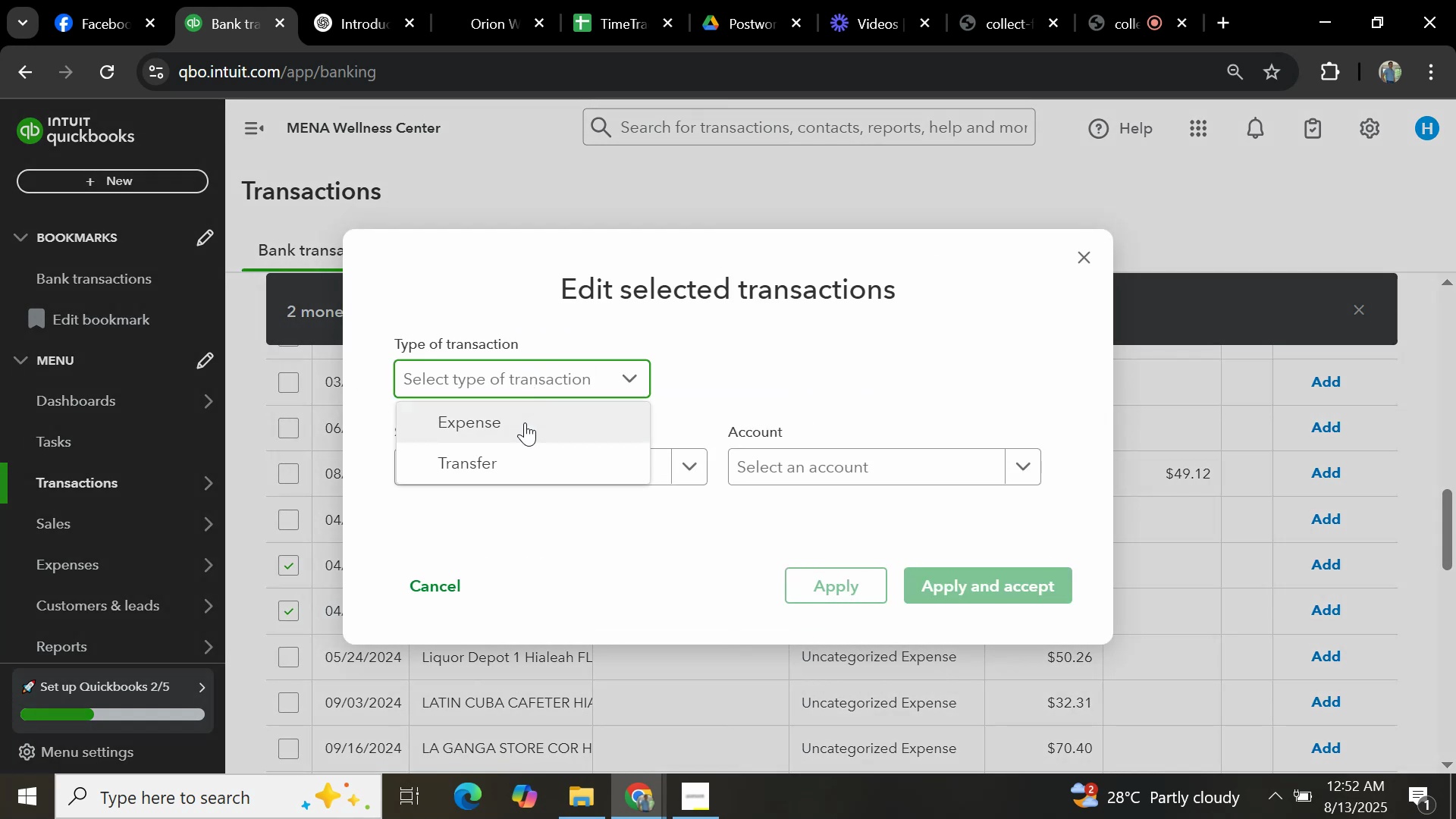 
left_click([522, 426])
 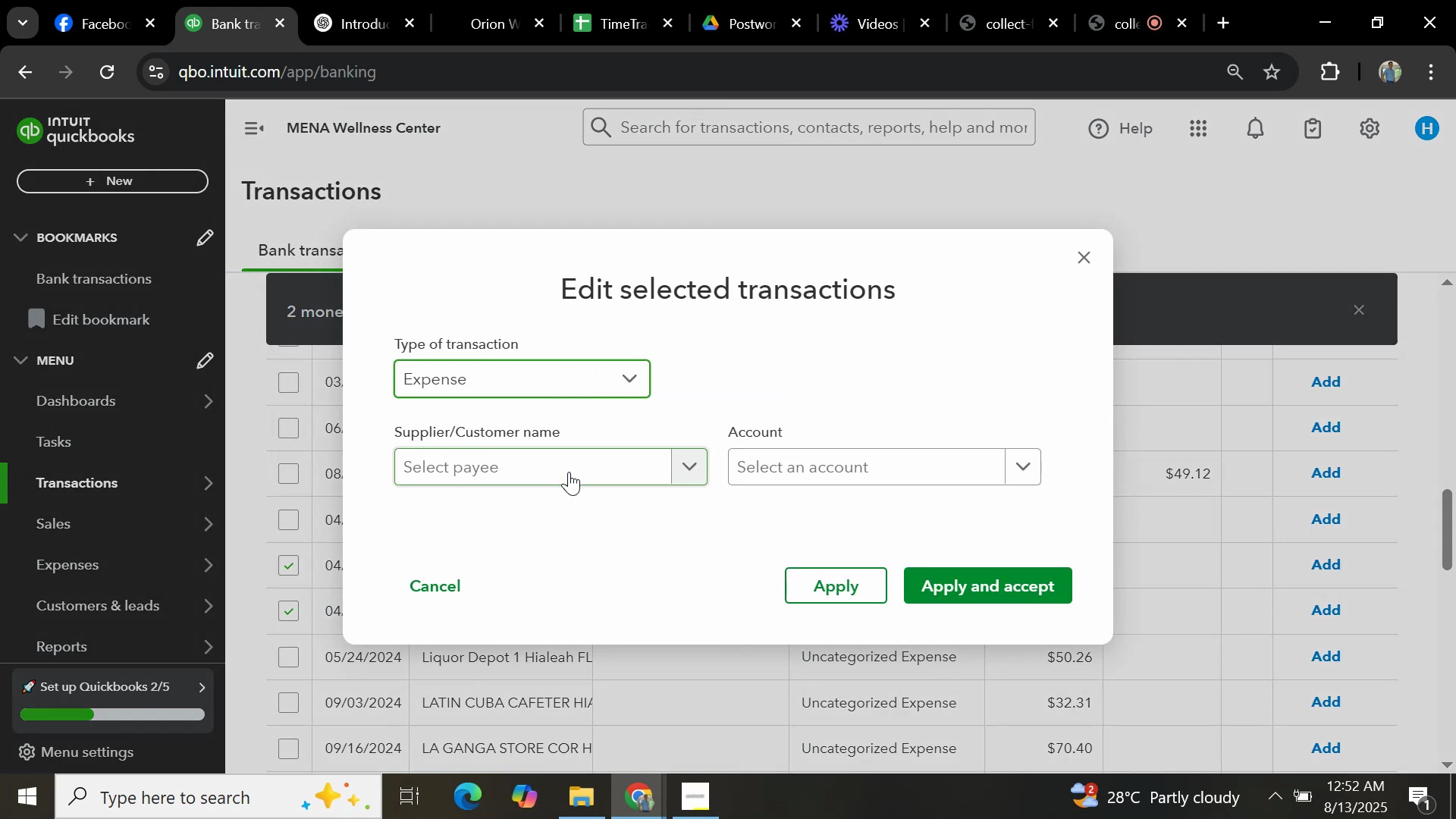 
left_click([569, 472])
 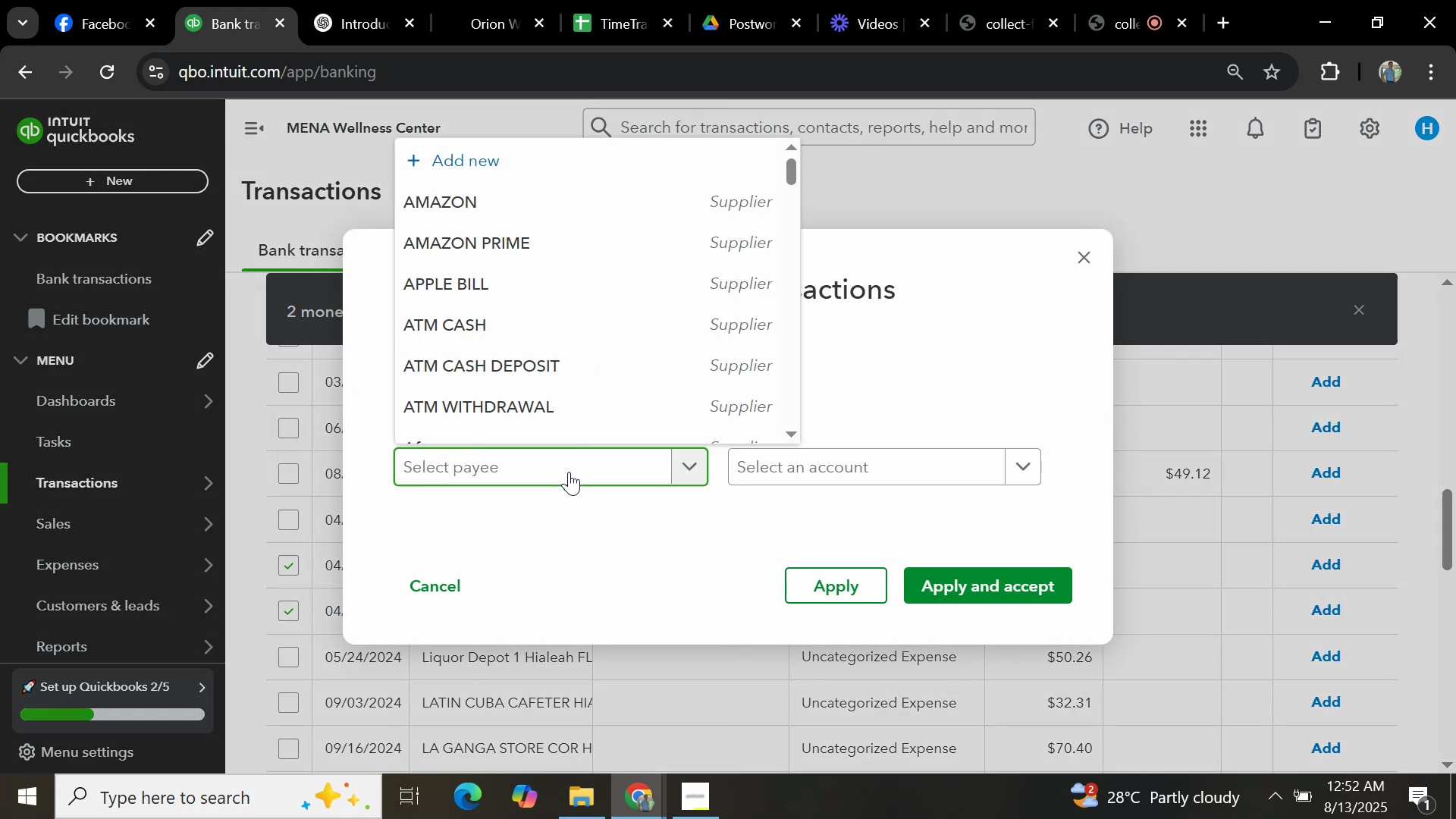 
type(MDC )
 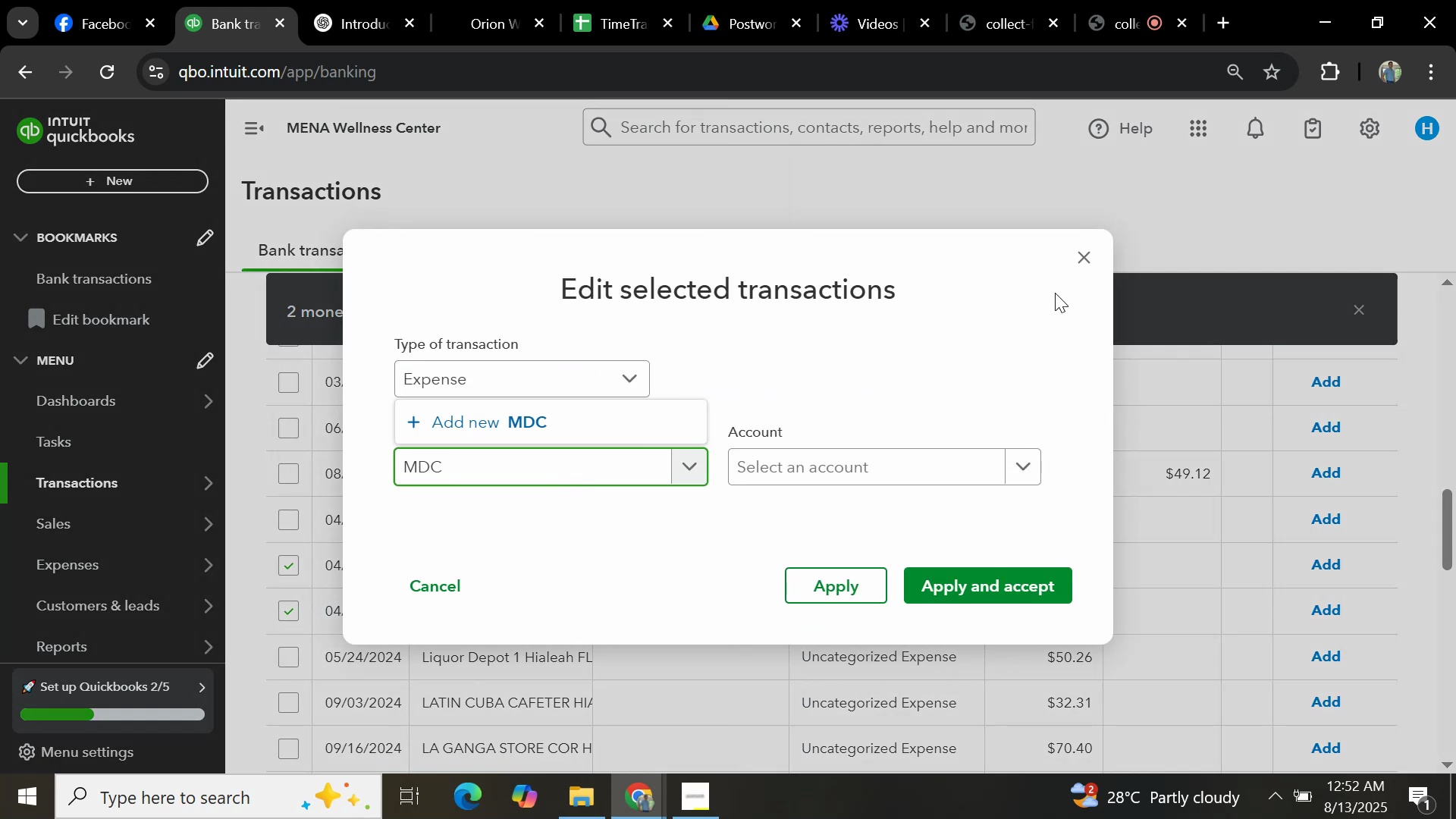 
type(FAIRWAY)
 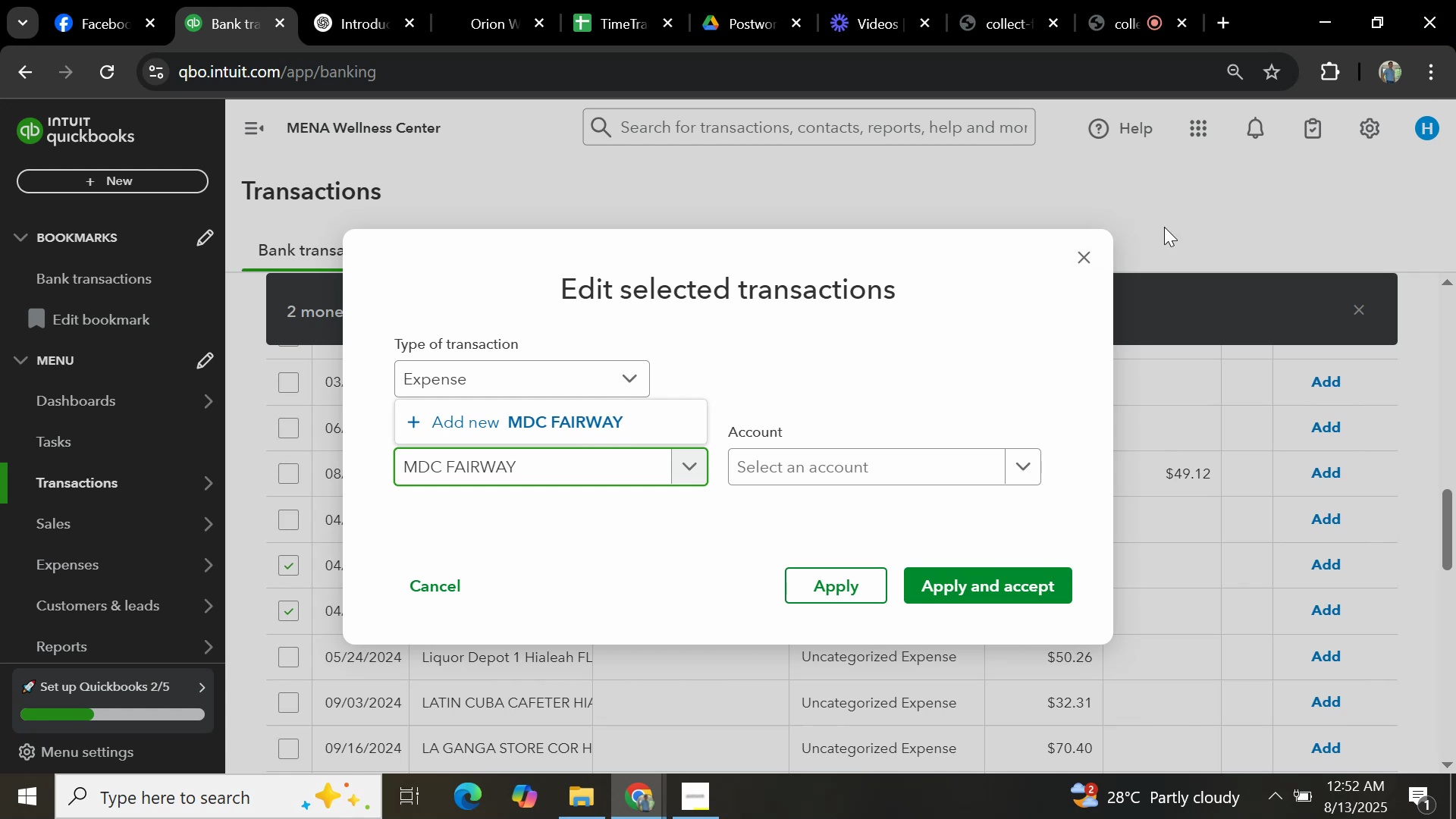 
left_click([1086, 258])
 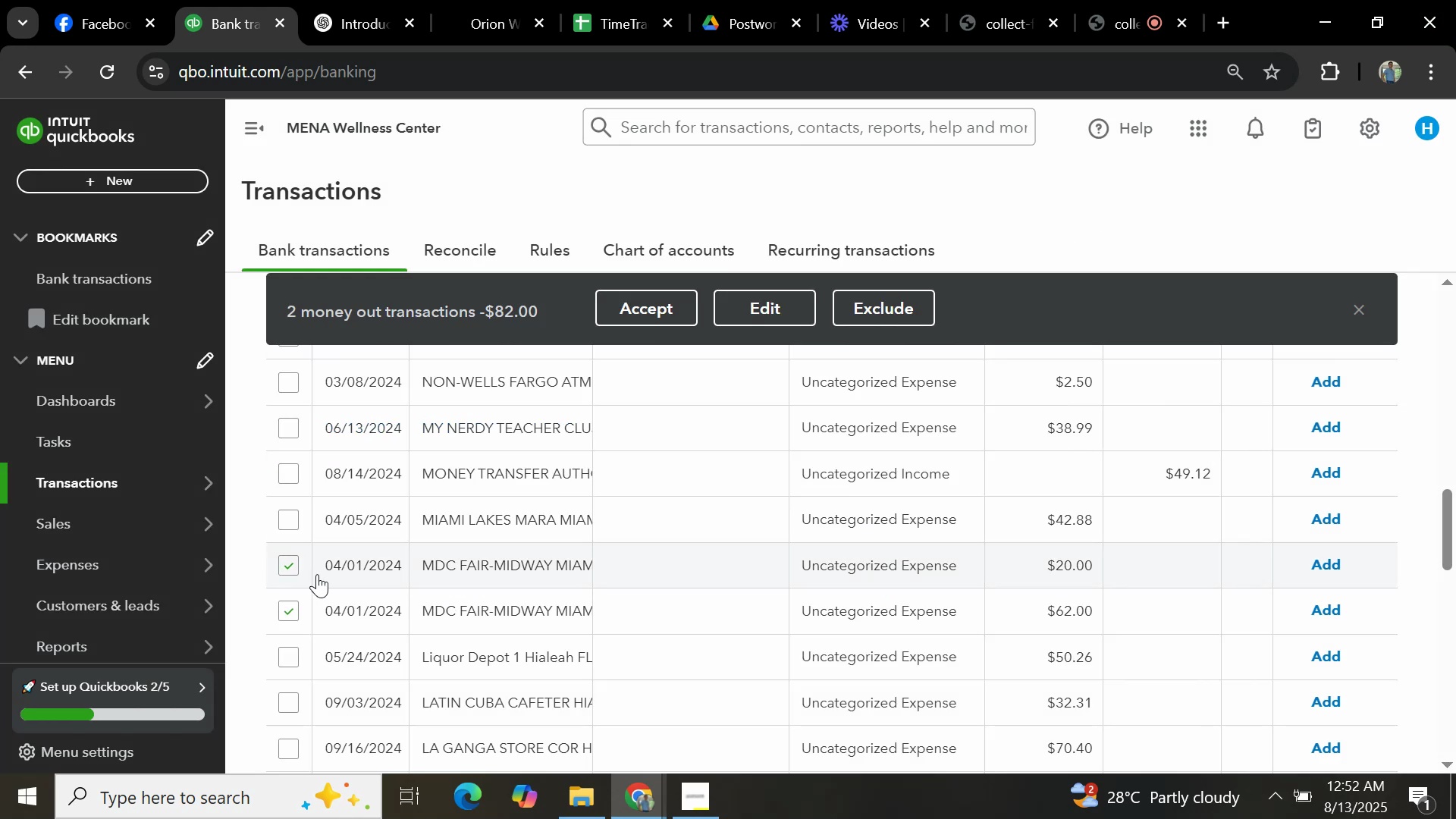 
wait(8.0)
 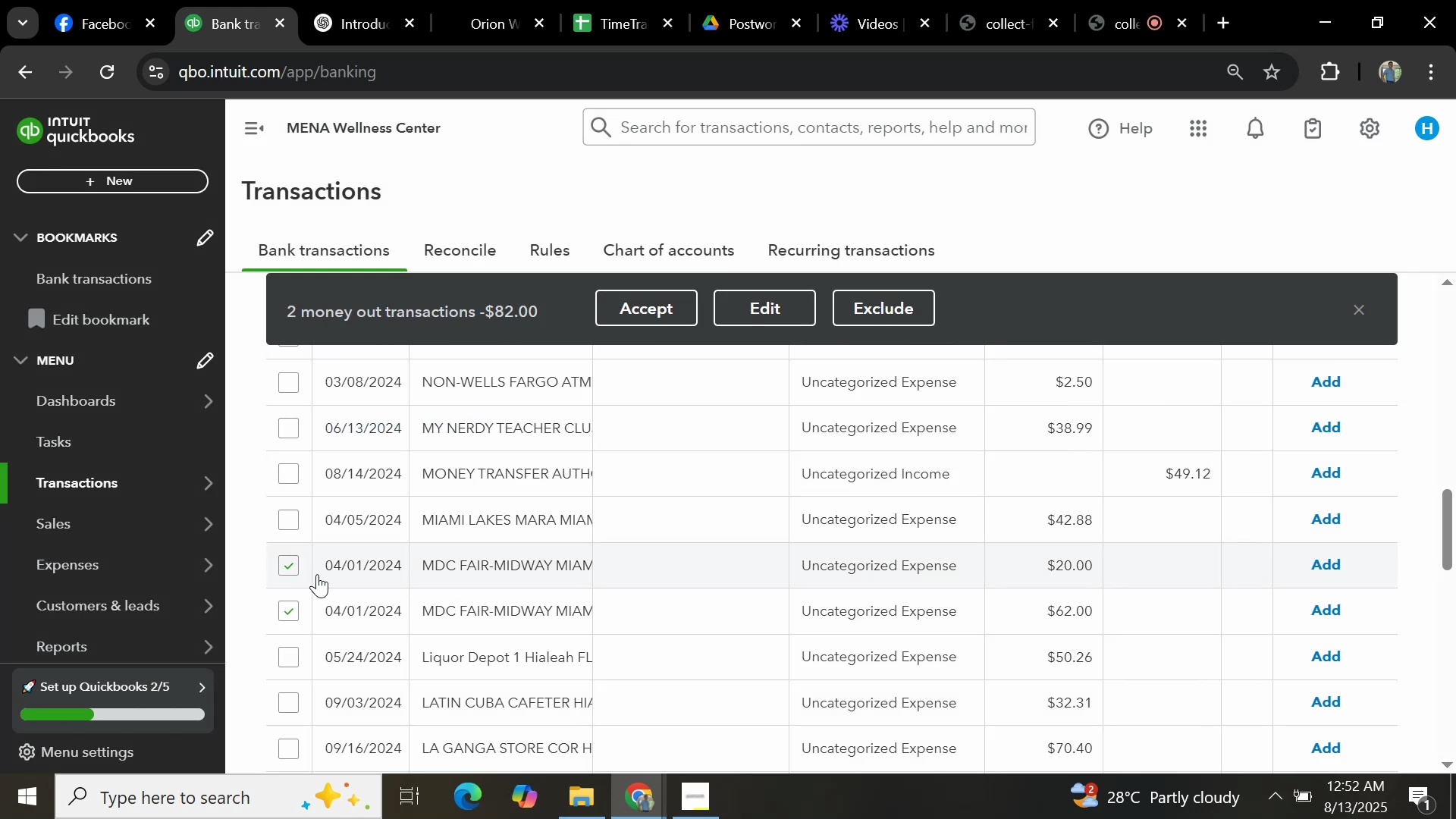 
left_click([769, 309])
 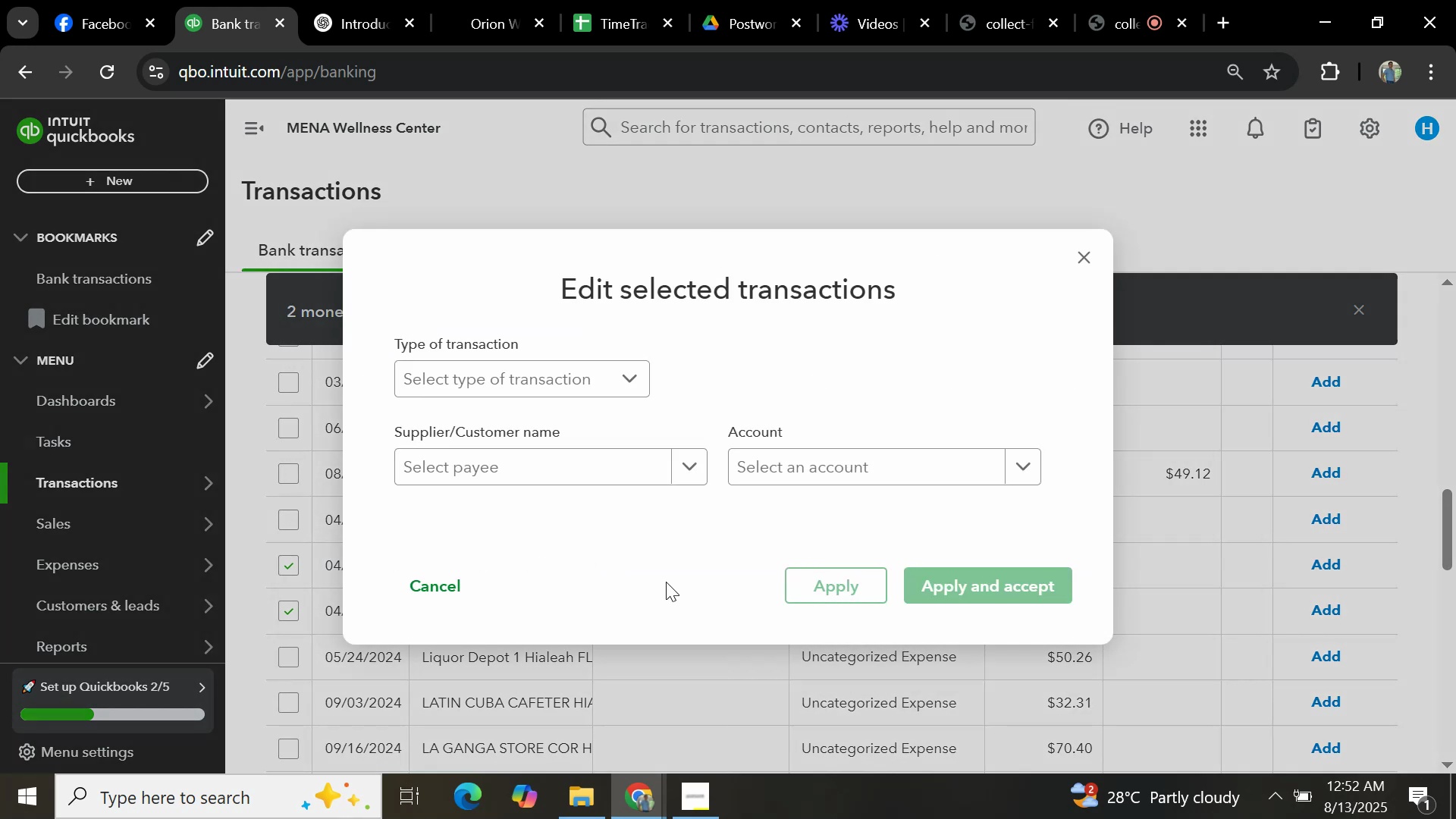 
left_click([516, 380])
 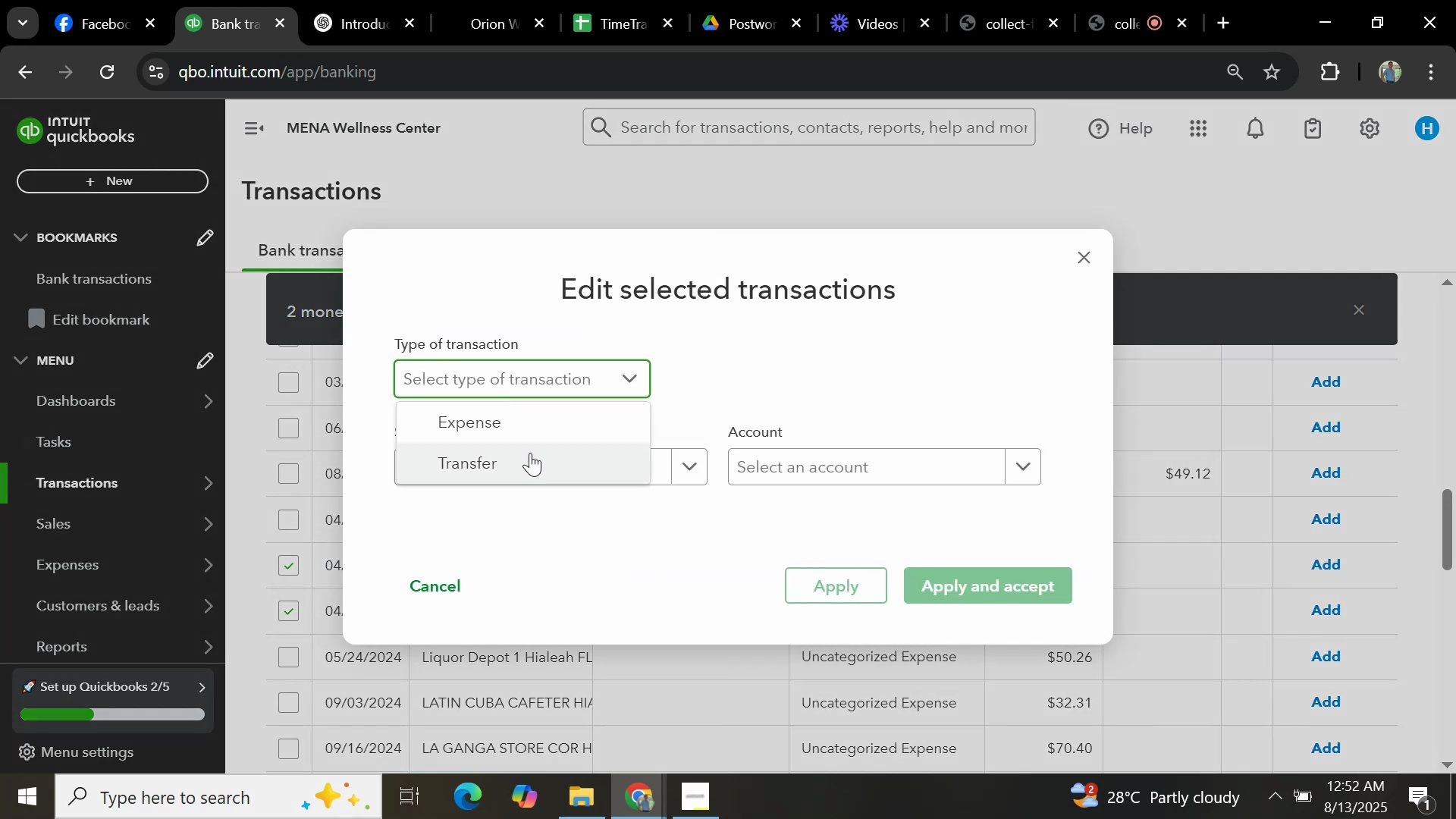 
left_click([530, 425])
 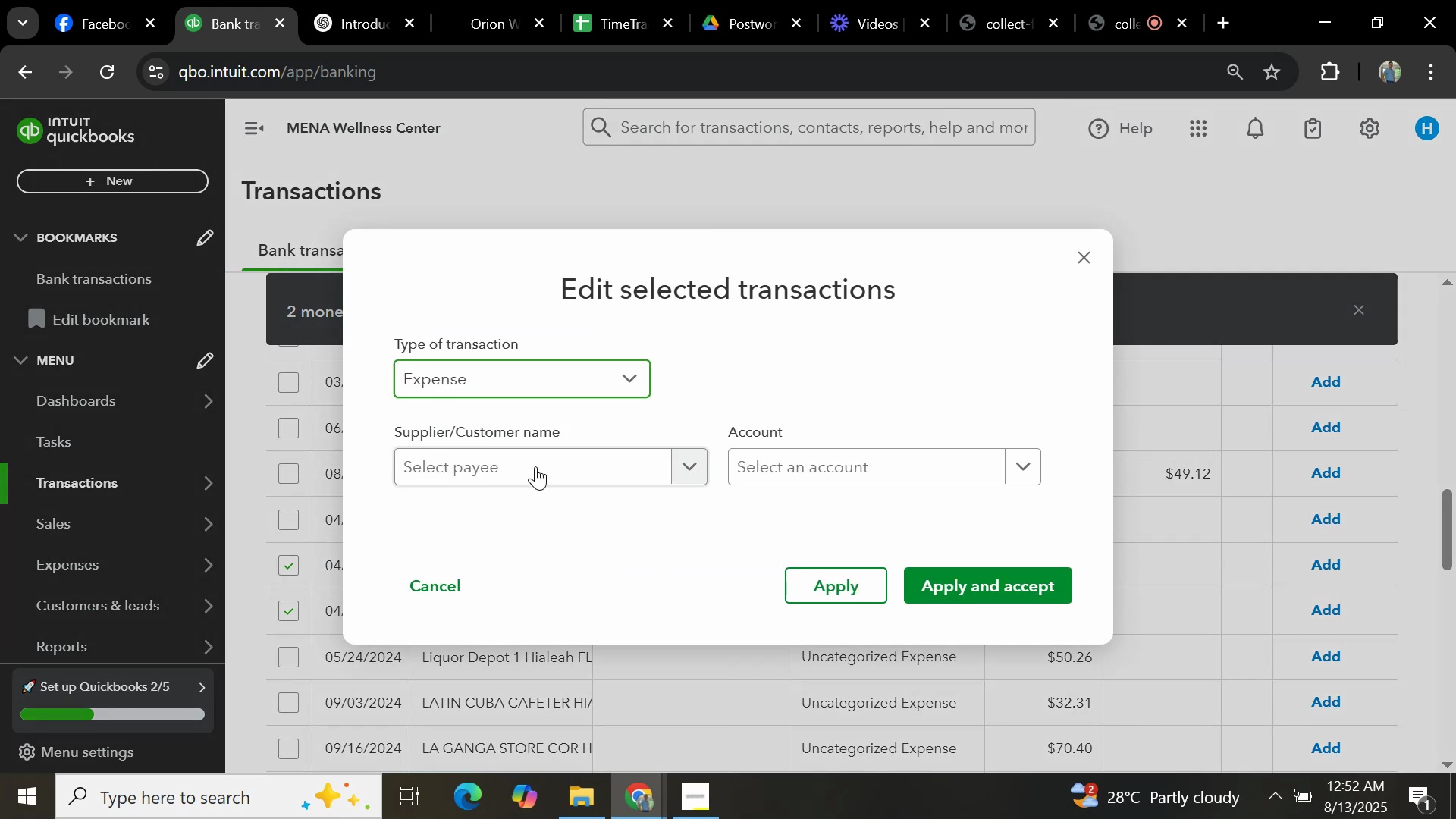 
left_click([535, 467])
 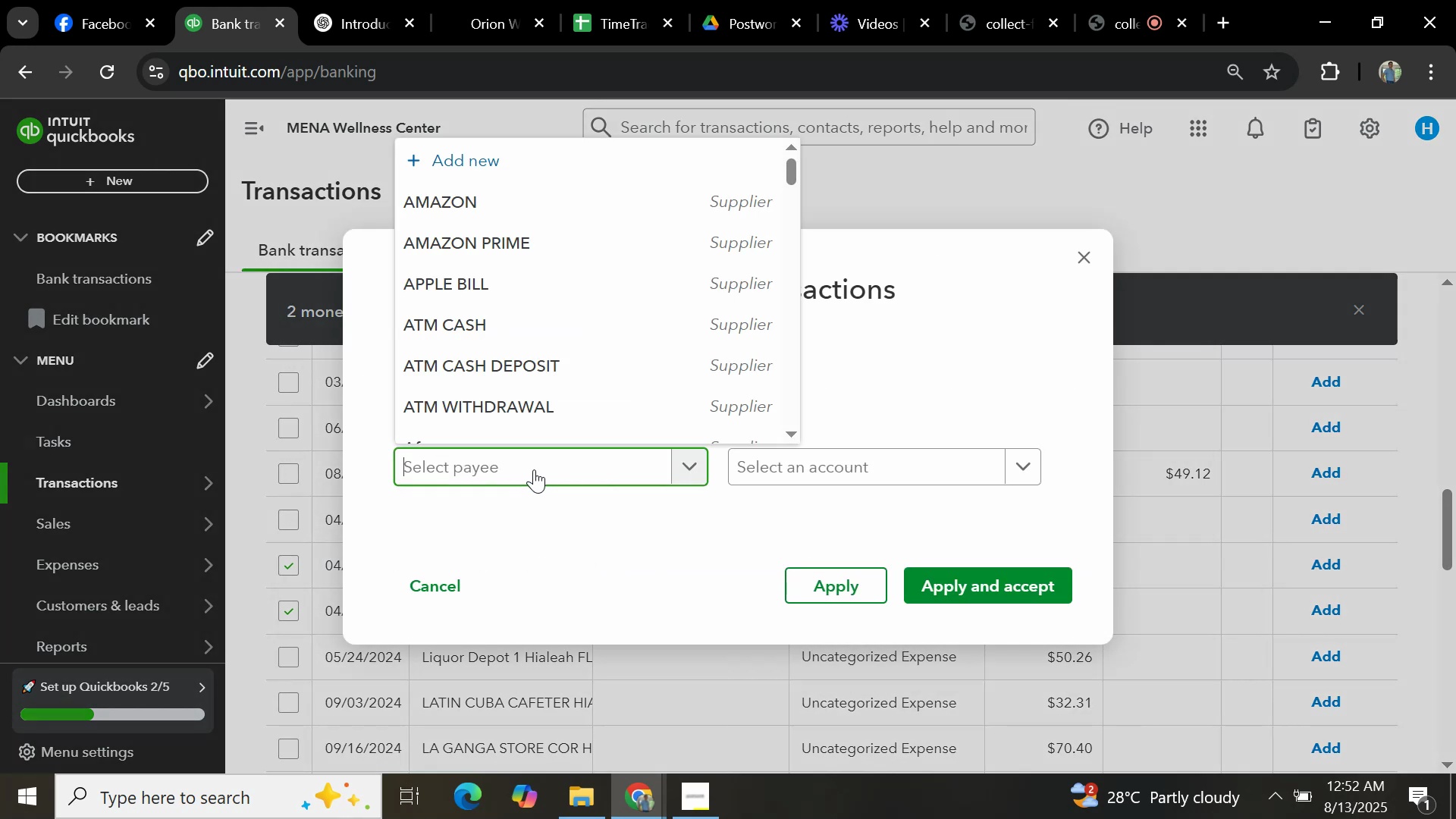 
type(MDC )
 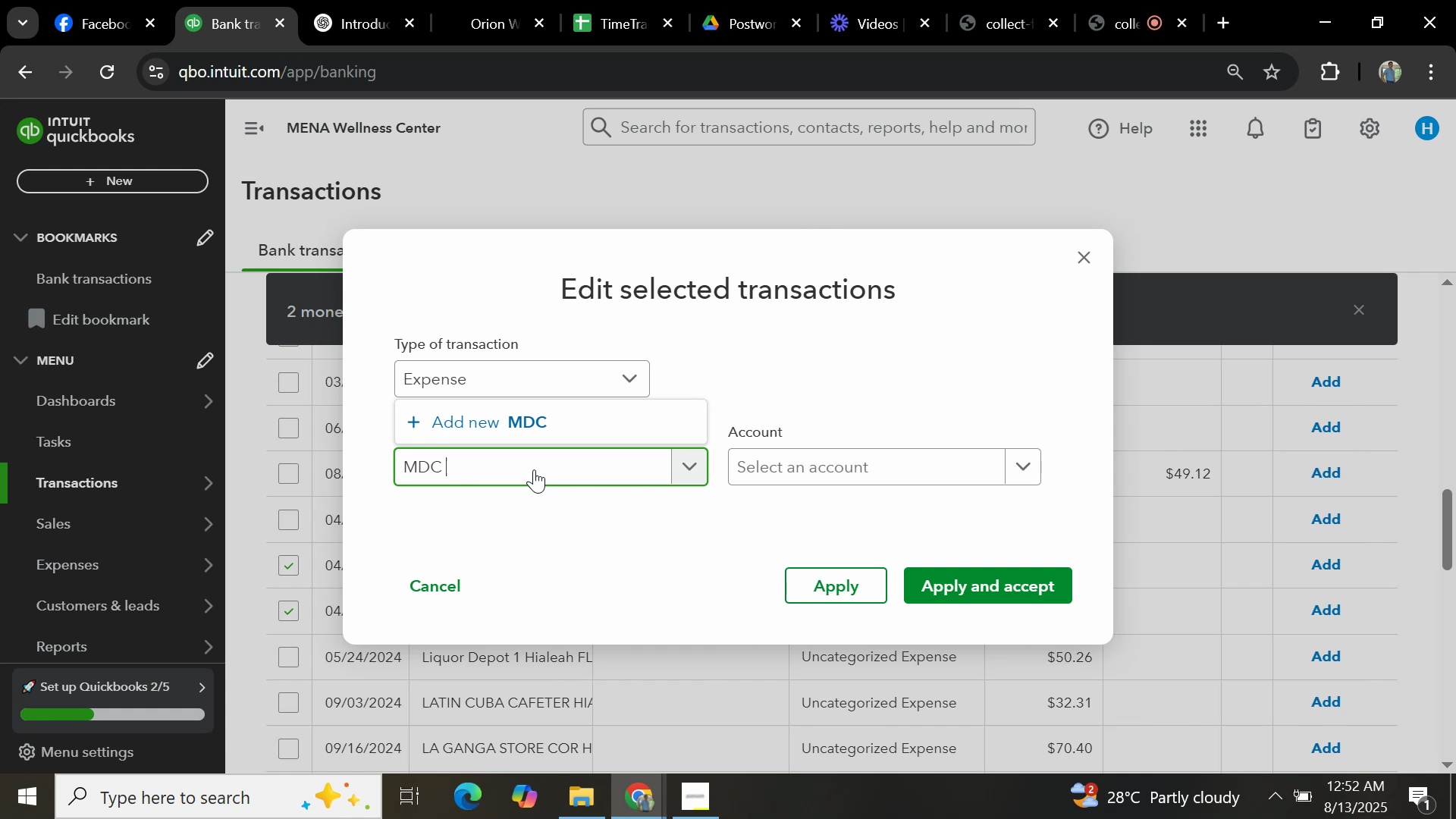 
left_click([1090, 252])
 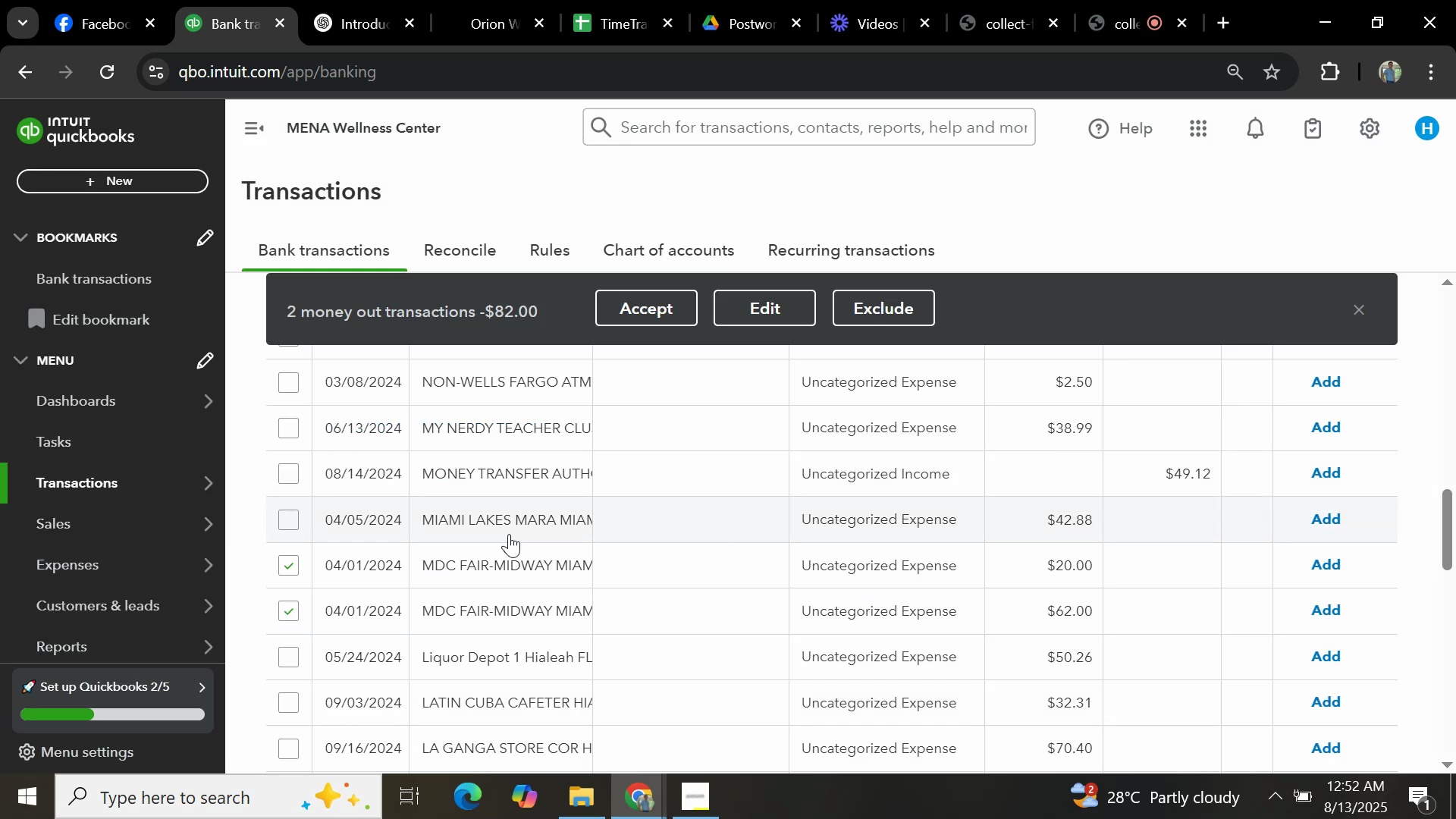 
right_click([498, 566])
 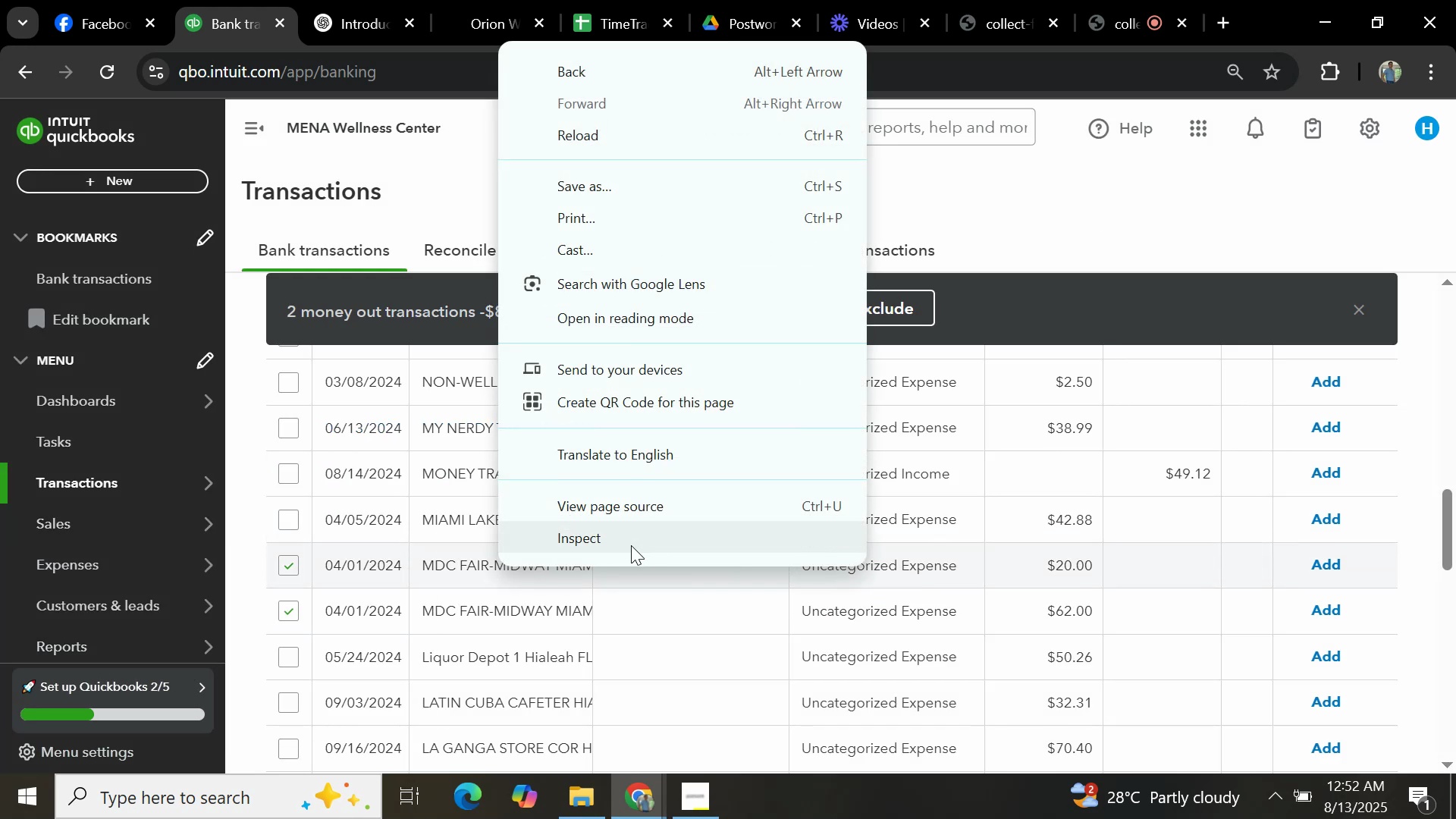 
left_click([693, 623])
 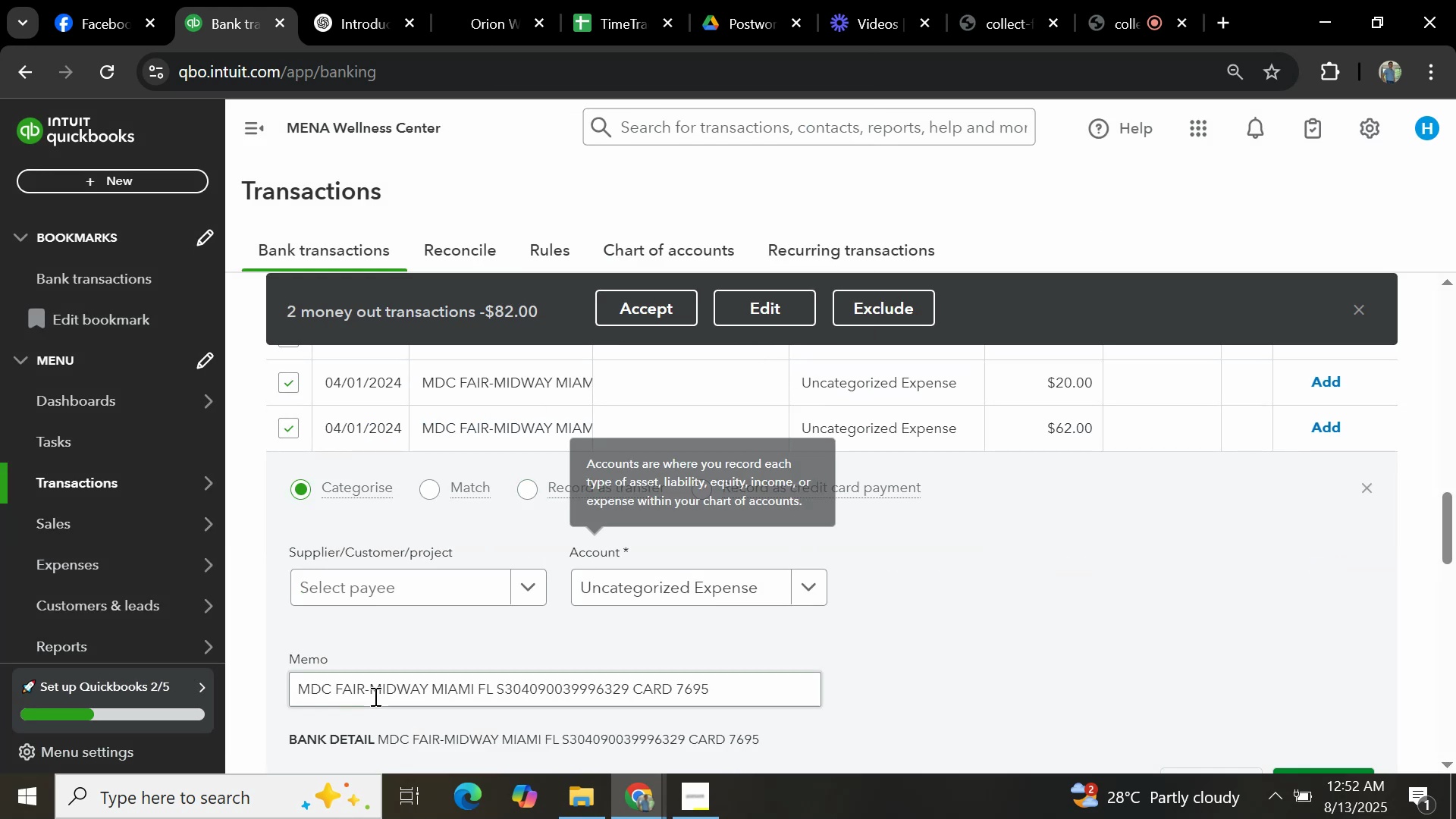 
left_click_drag(start_coordinate=[428, 687], to_coordinate=[309, 676])
 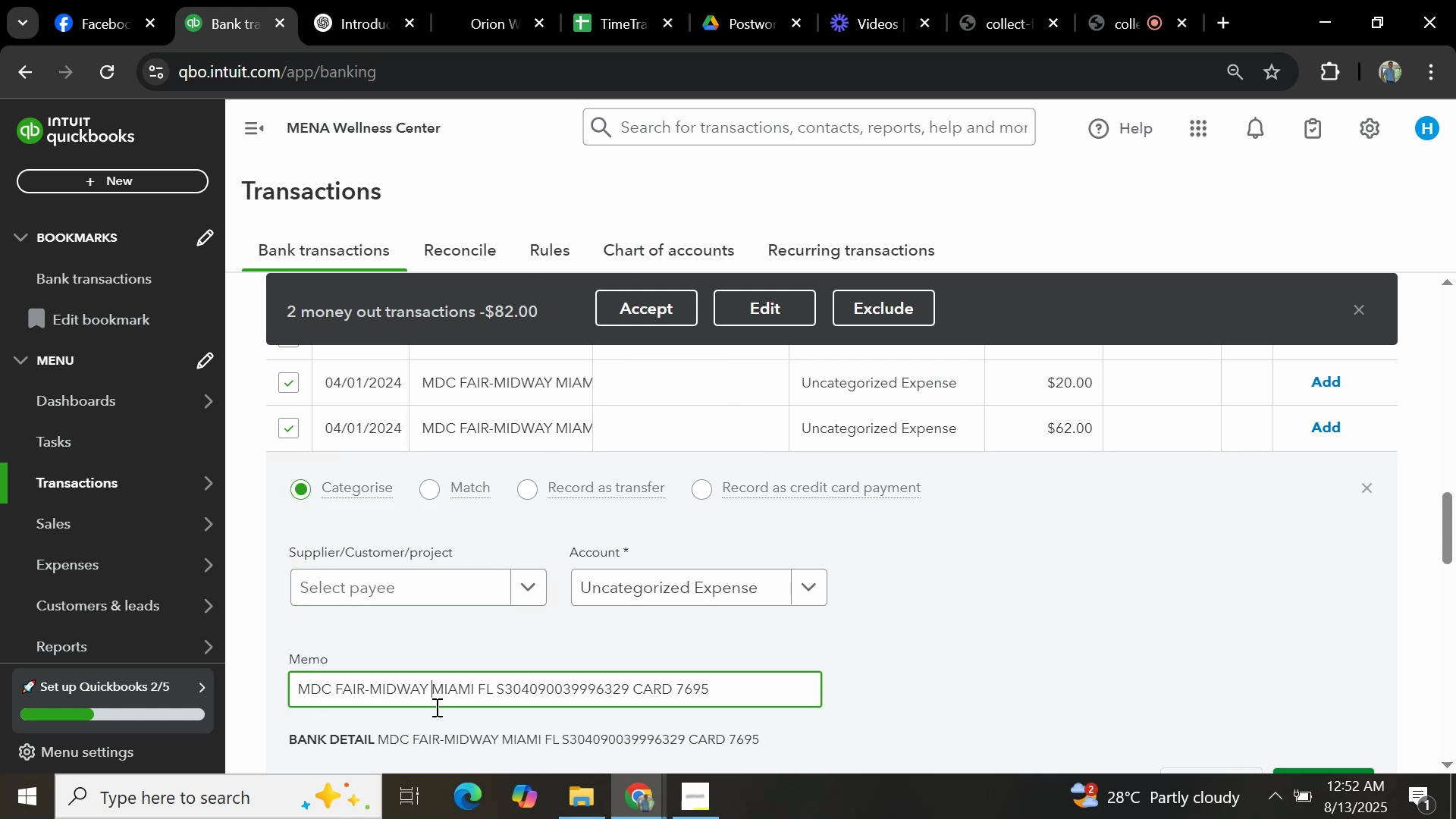 
left_click_drag(start_coordinate=[427, 690], to_coordinate=[93, 690])
 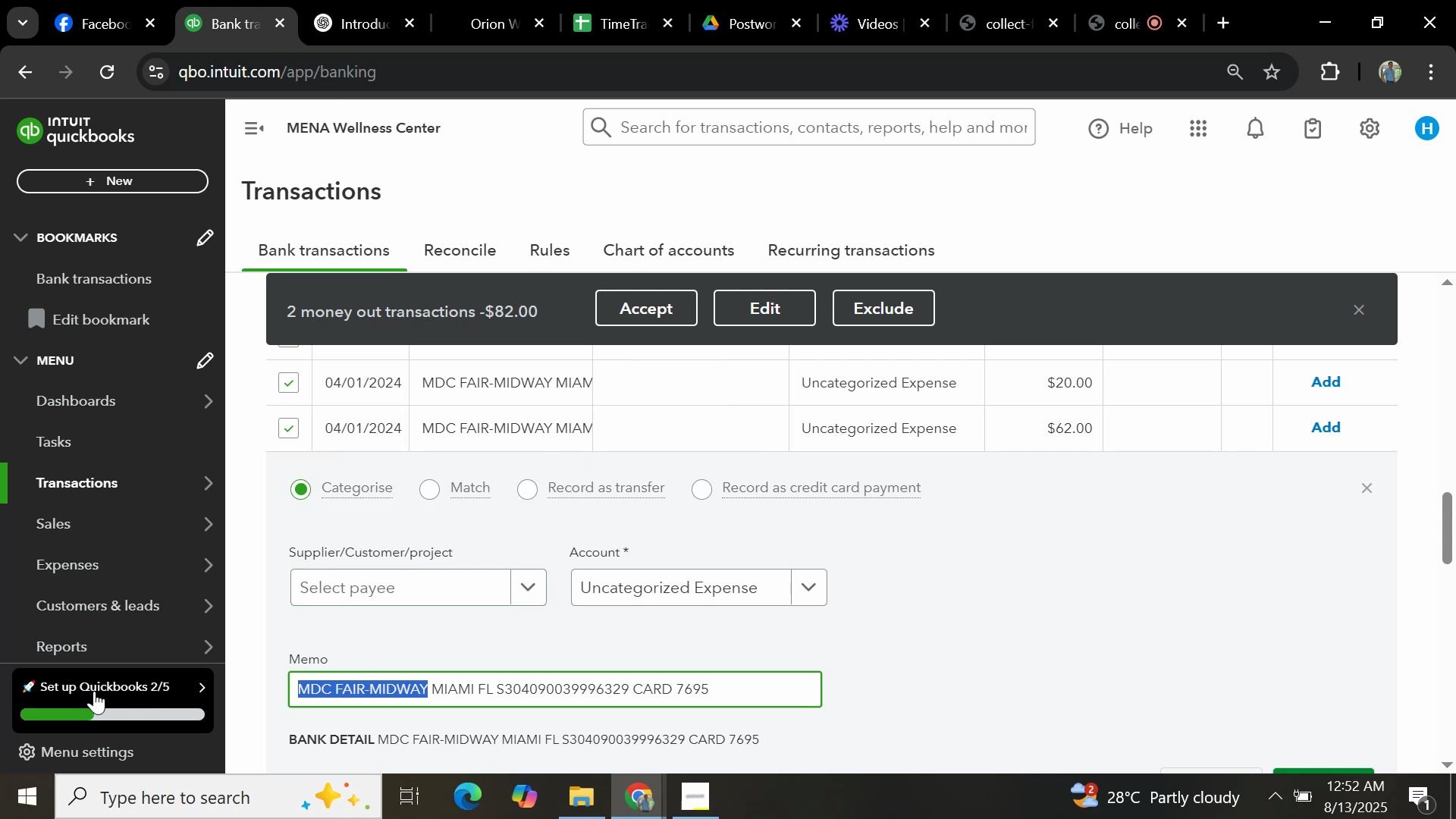 
key(Control+C)
 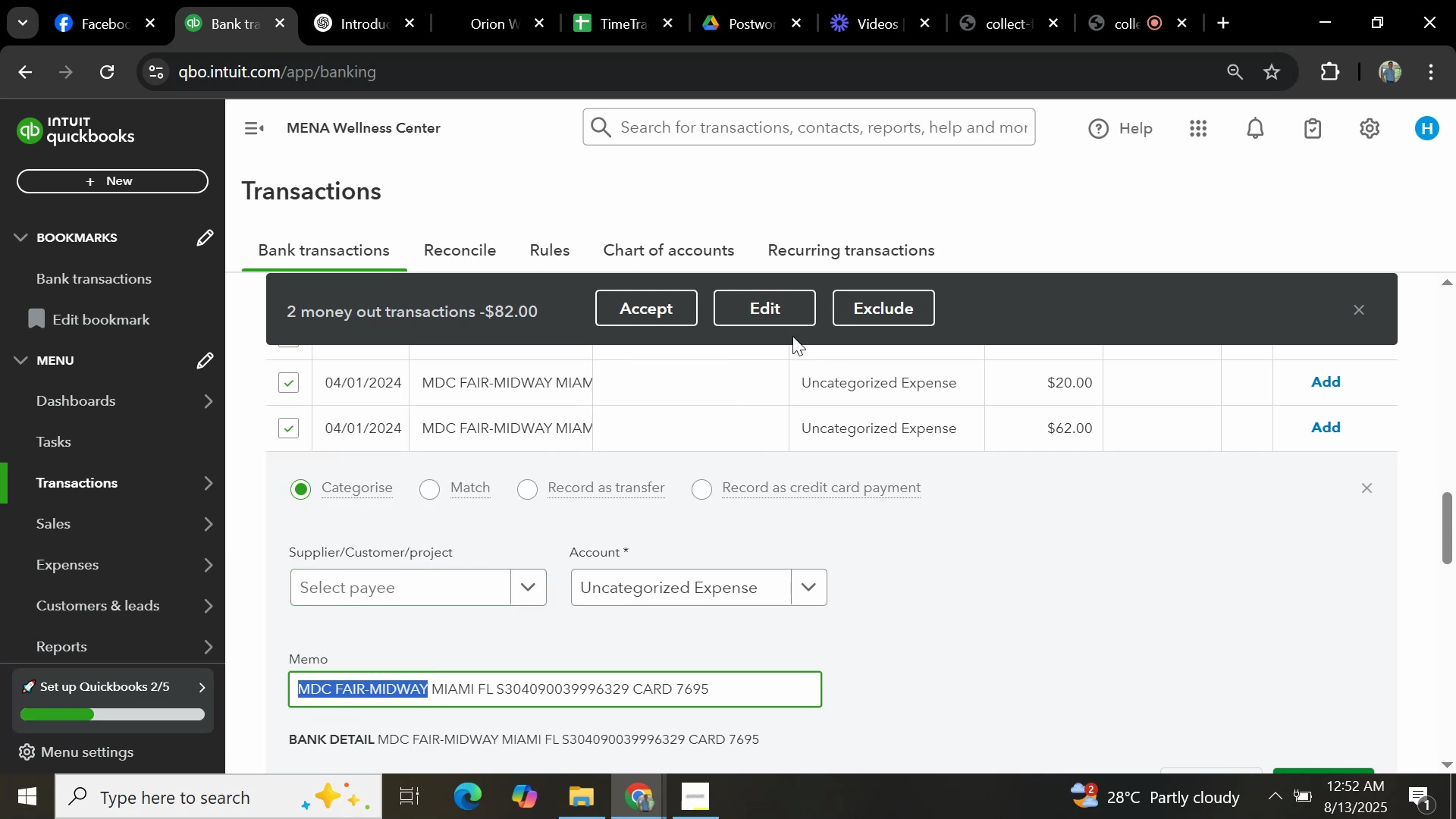 
left_click([756, 300])
 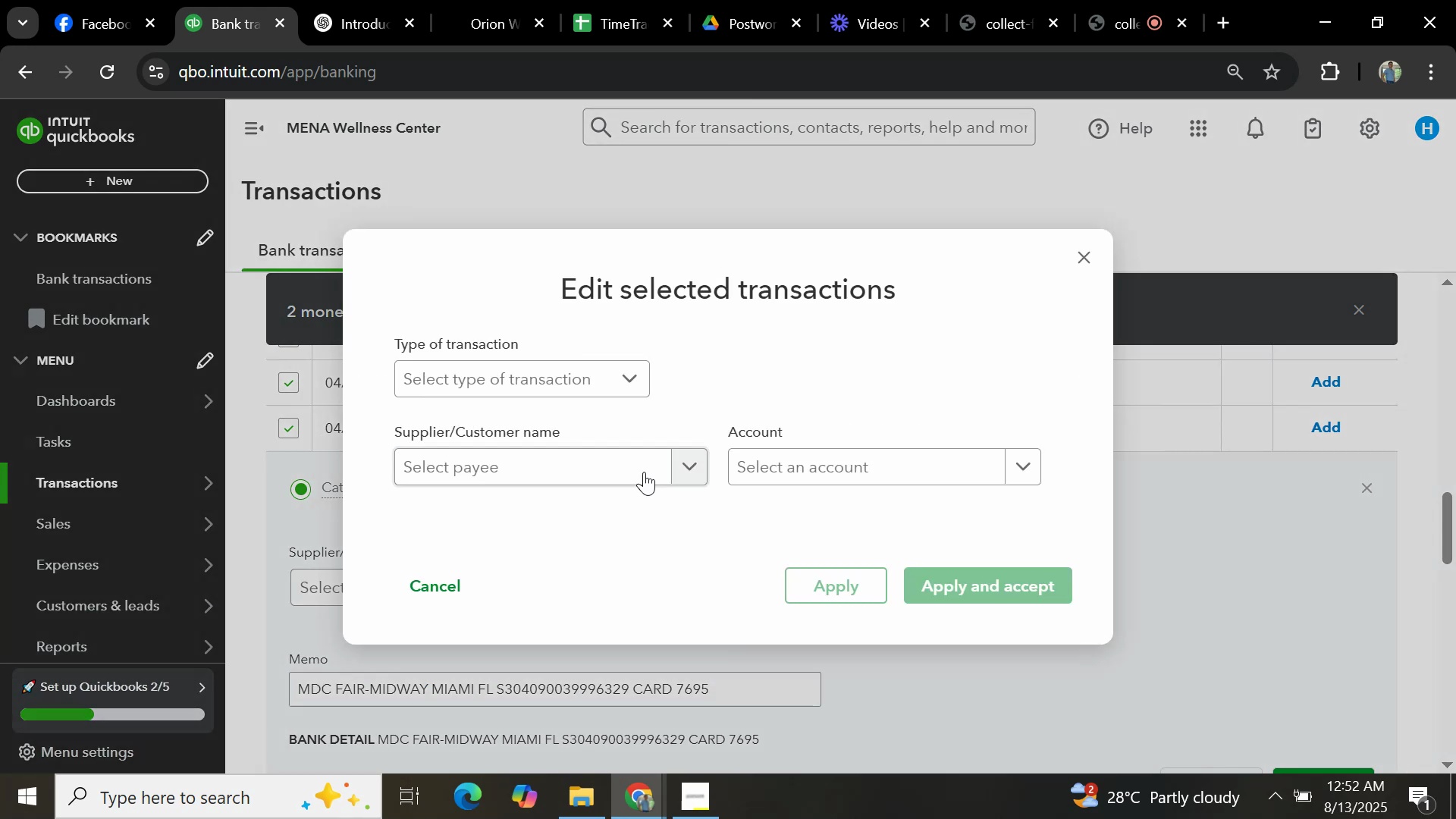 
left_click([507, 378])
 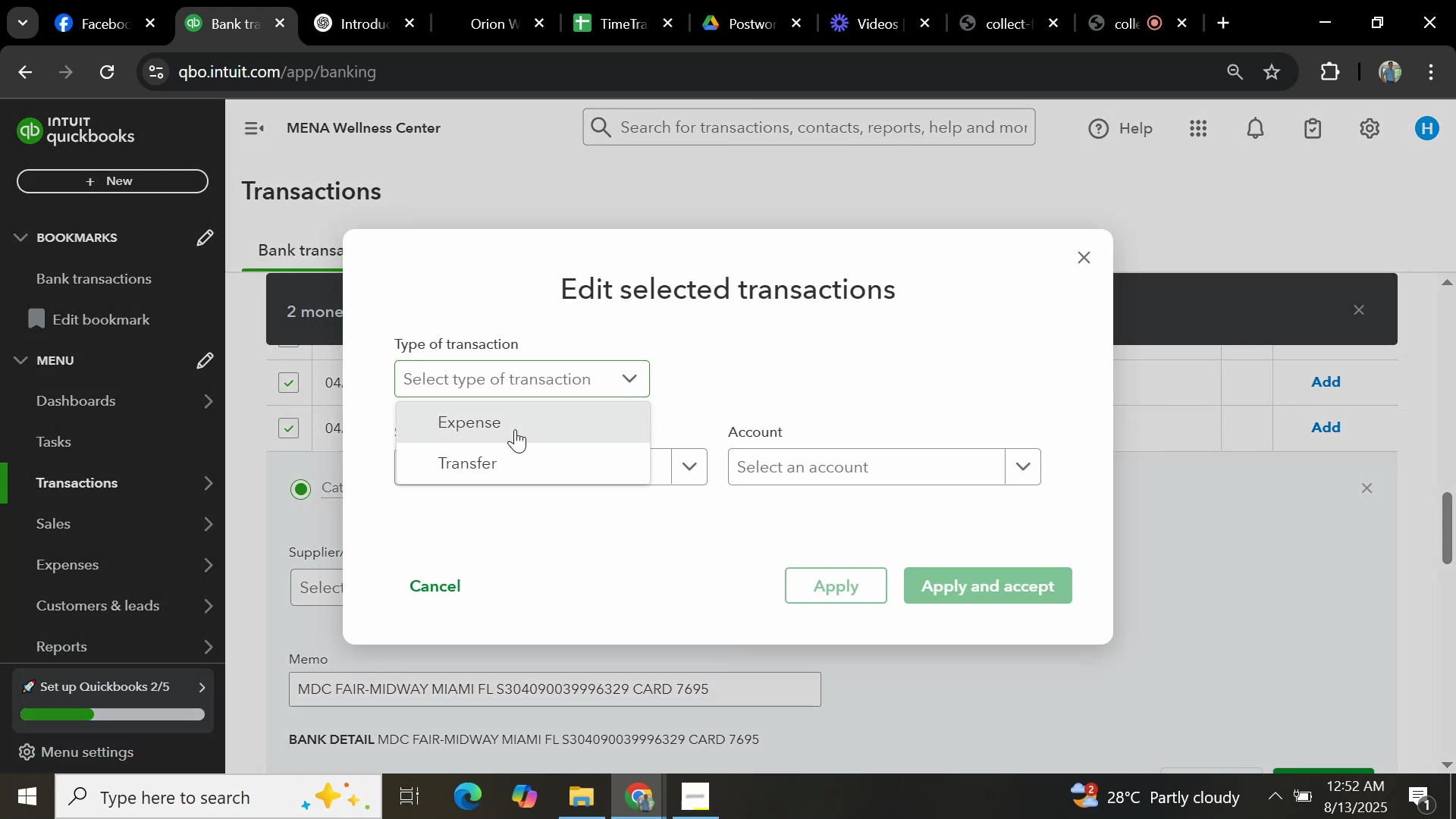 
double_click([528, 477])
 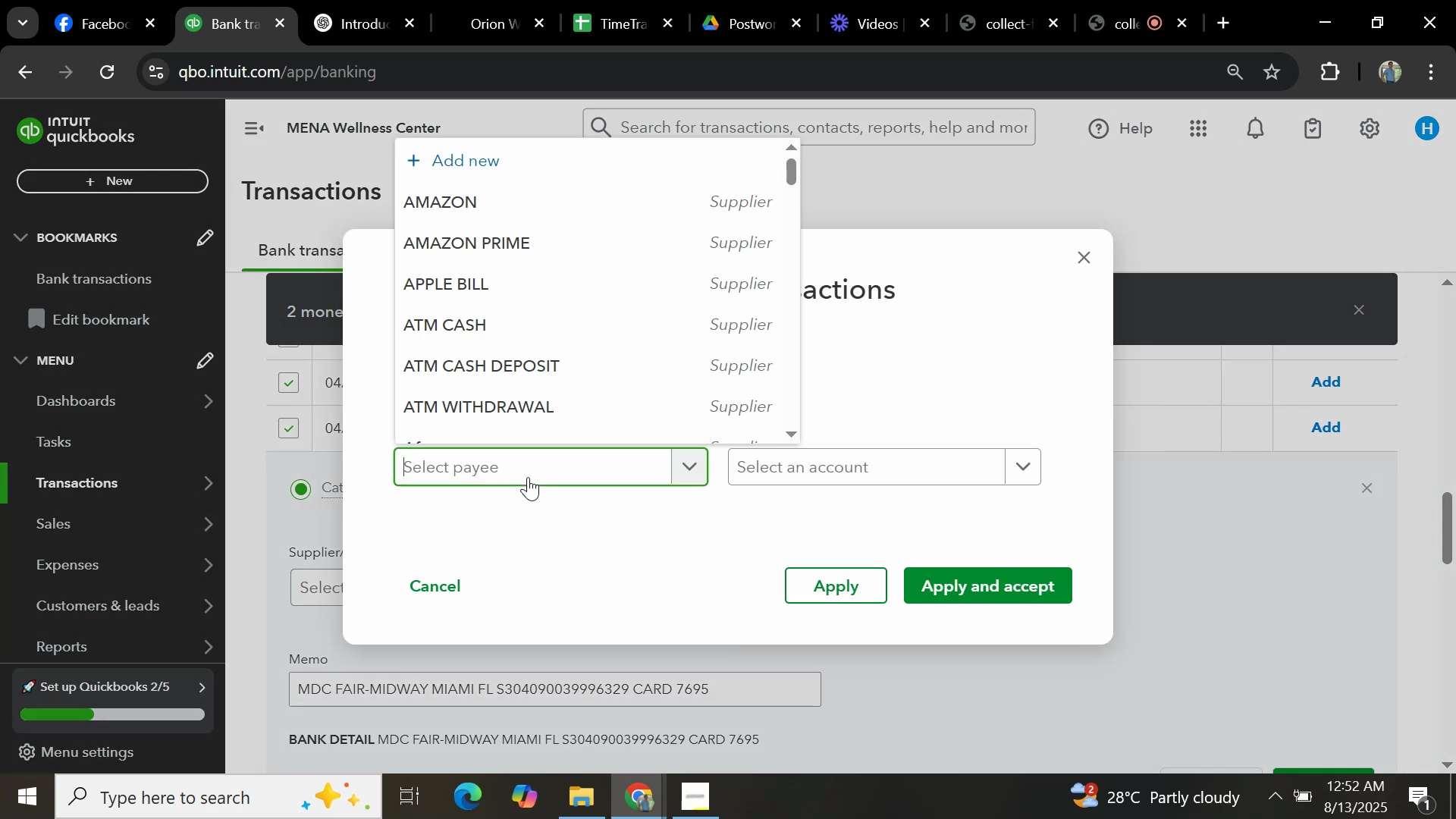 
key(Control+V)
 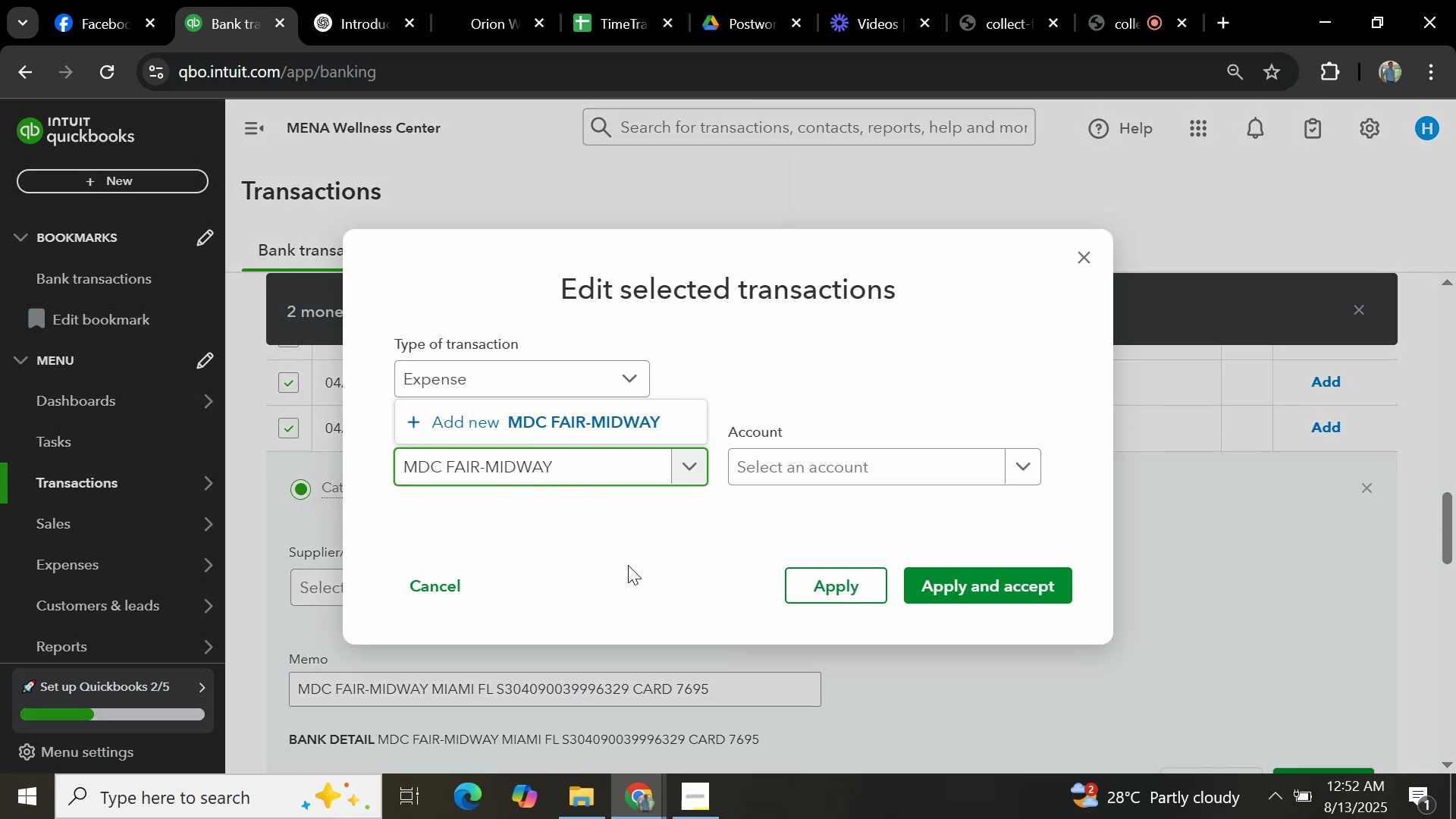 
left_click([589, 419])
 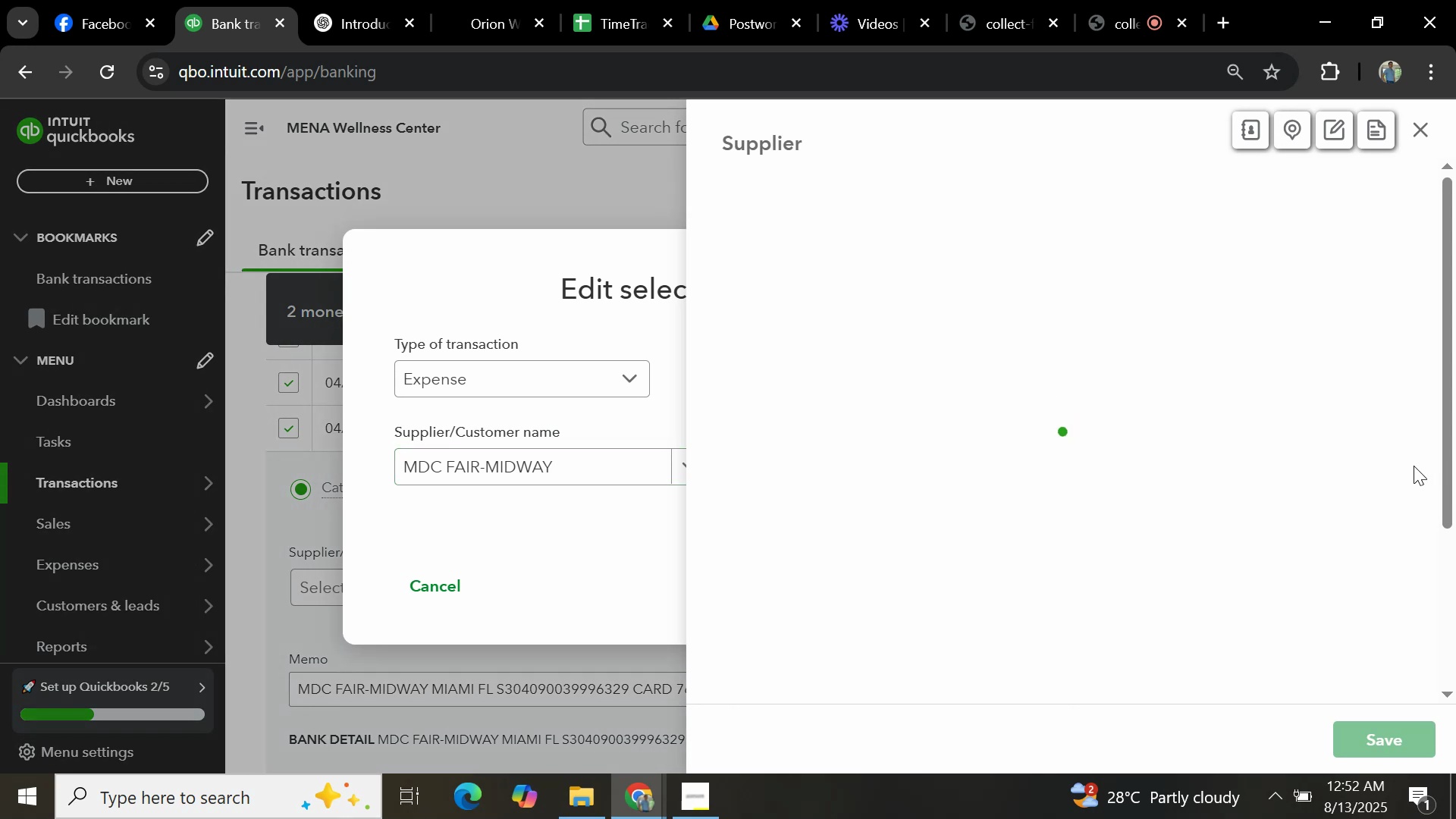 
scroll: coordinate [1262, 463], scroll_direction: down, amount: 15.0
 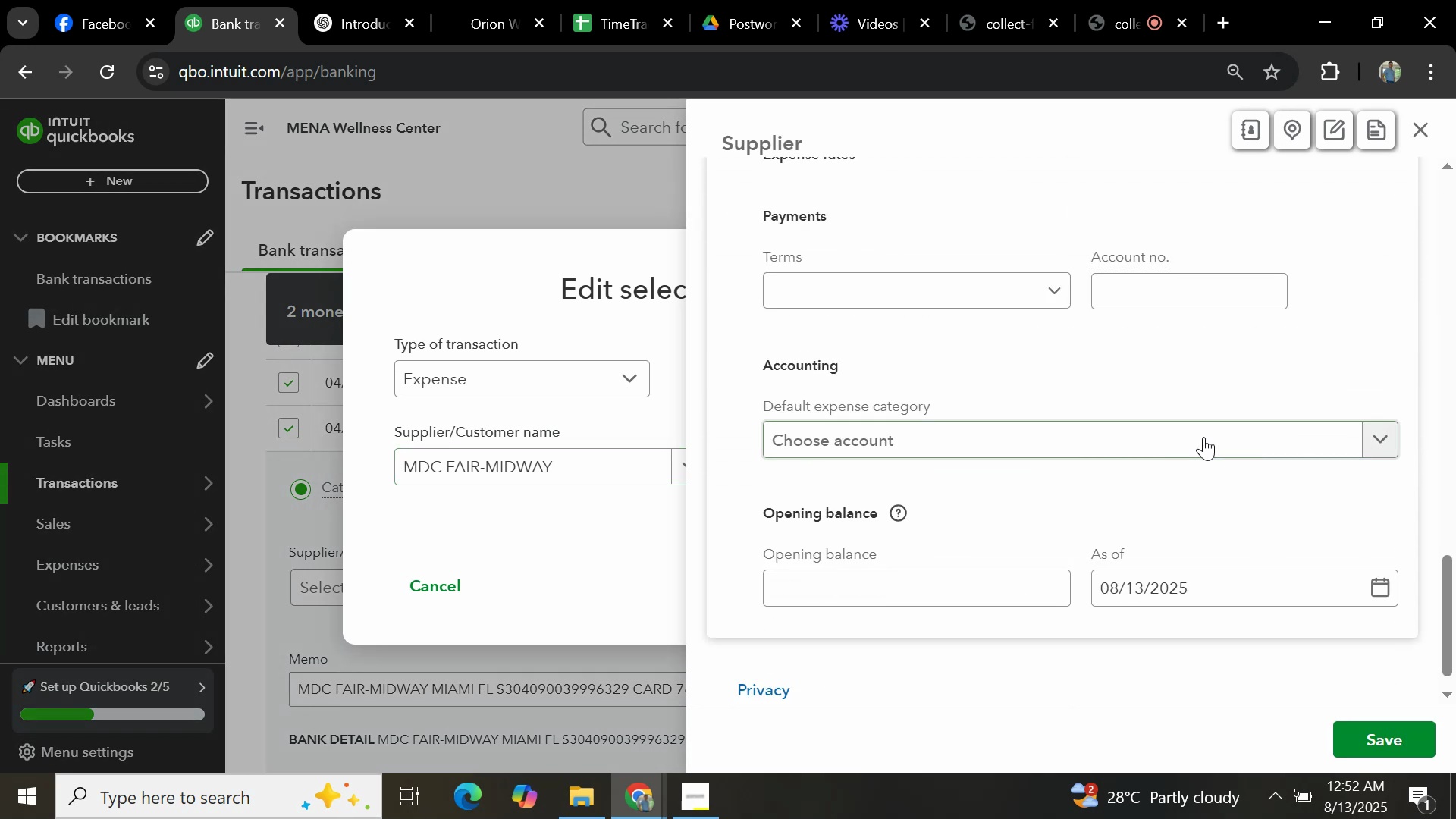 
left_click([1205, 438])
 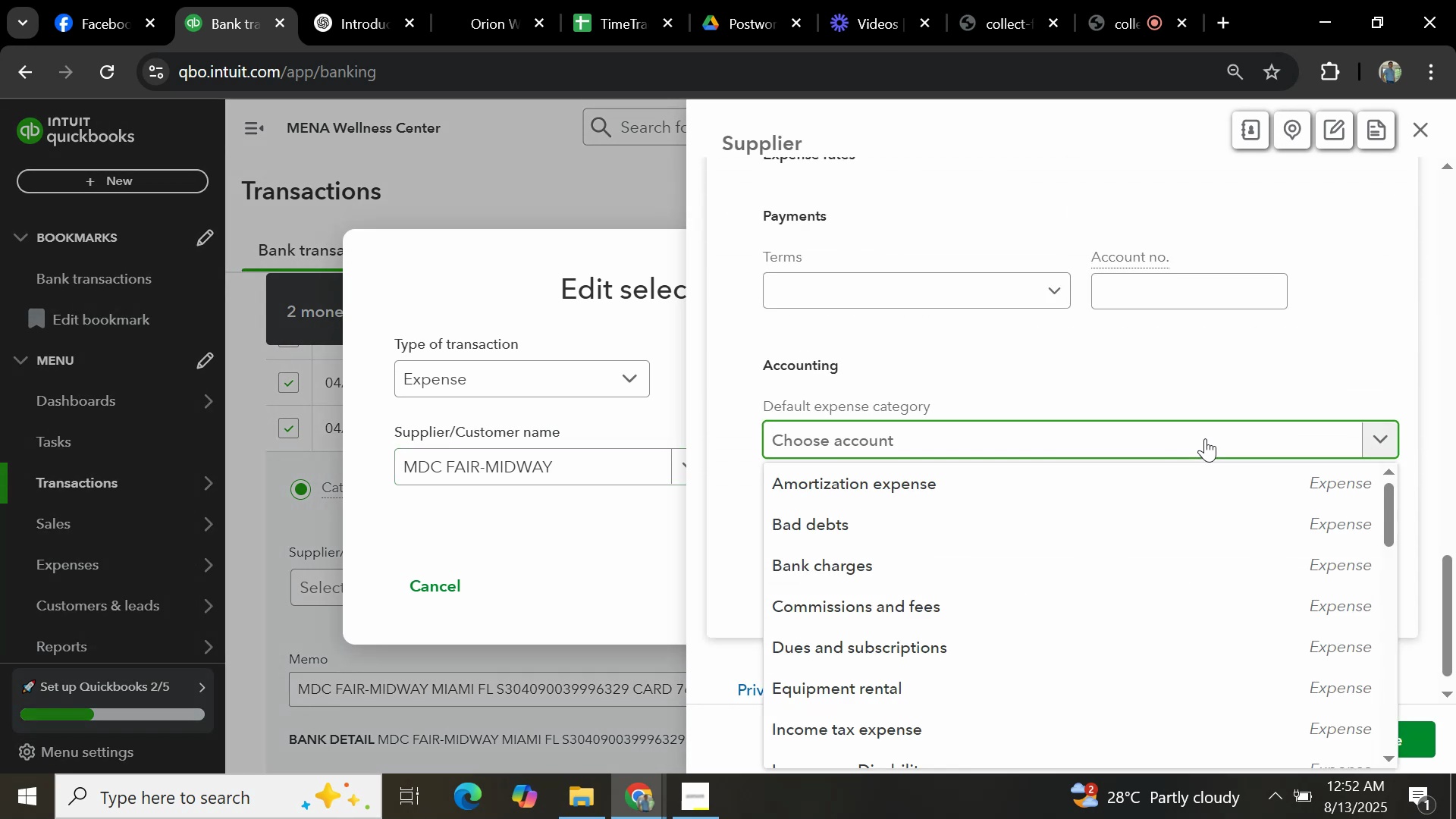 
type(GENERAL)
 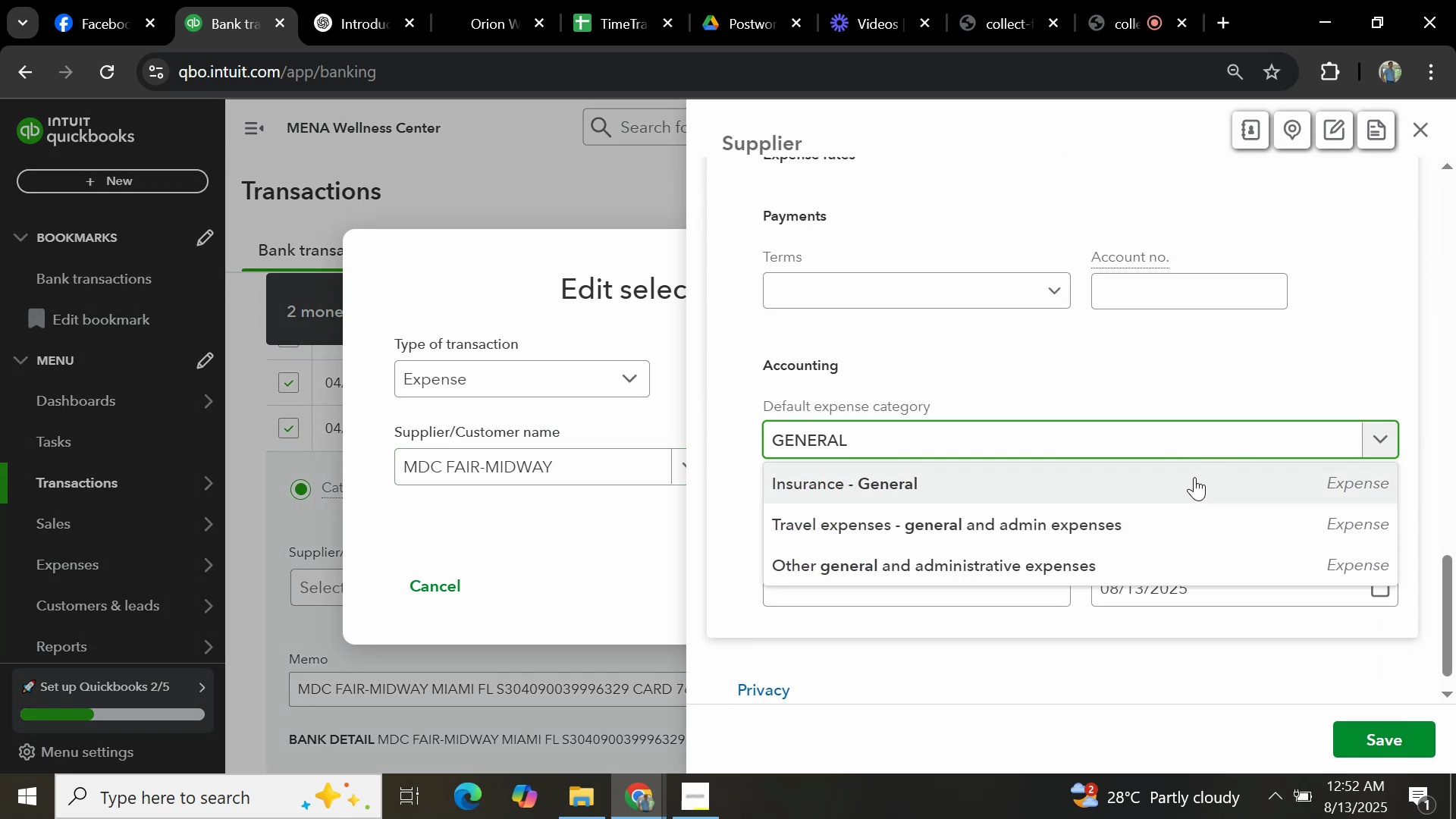 
left_click([1104, 570])
 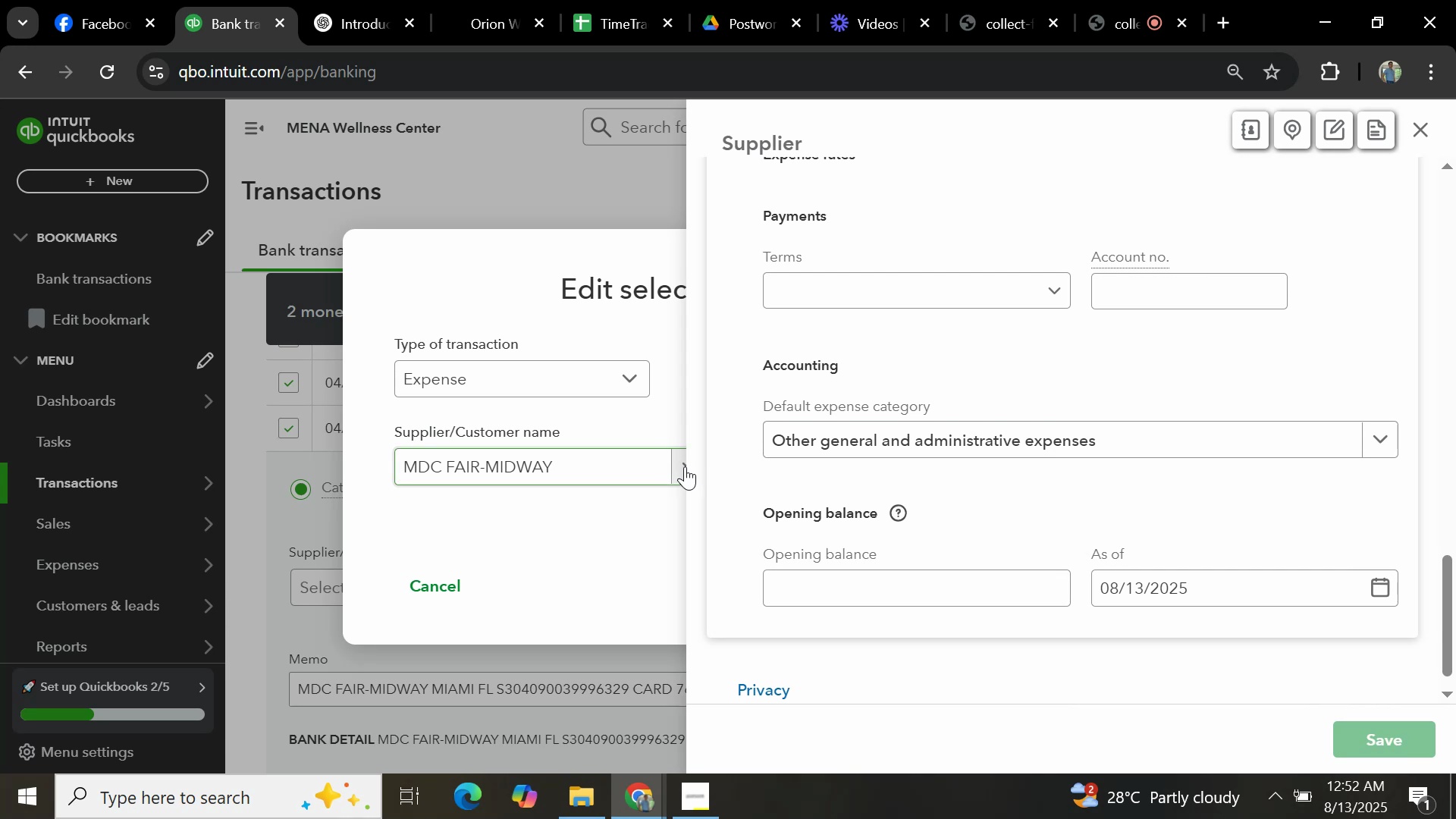 
left_click([763, 461])
 